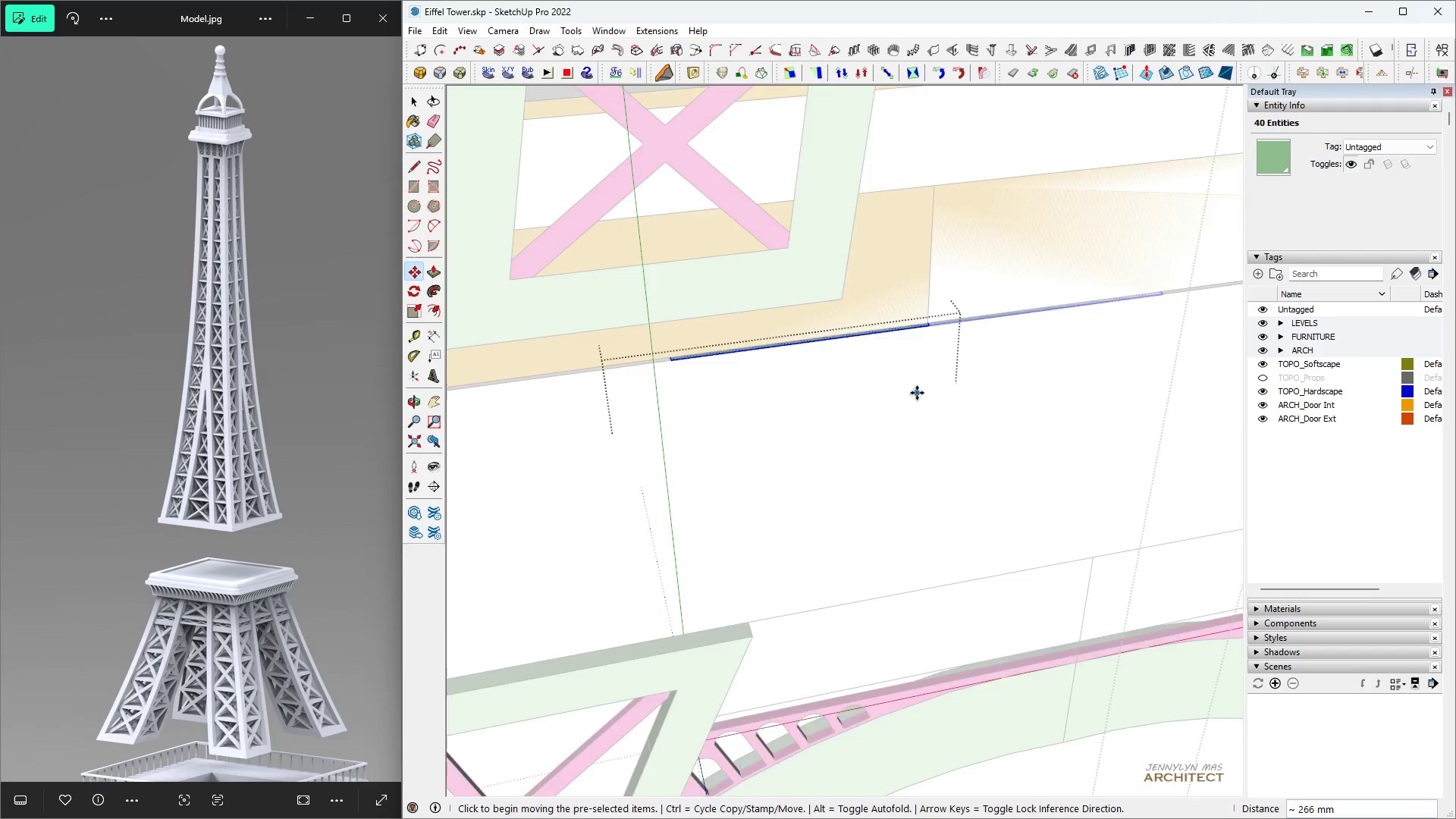 
scroll: coordinate [916, 391], scroll_direction: down, amount: 8.0
 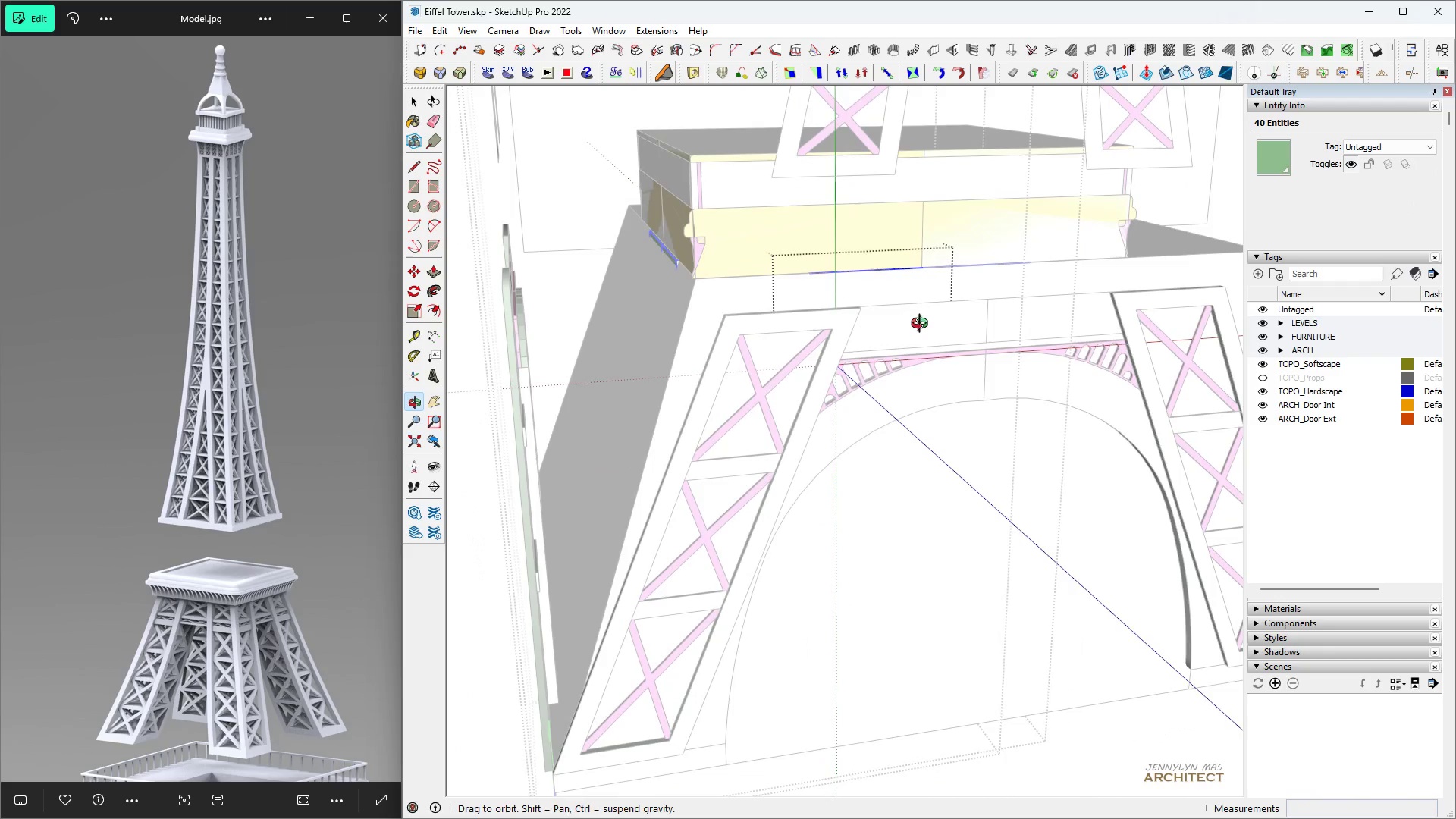 
key(Space)
 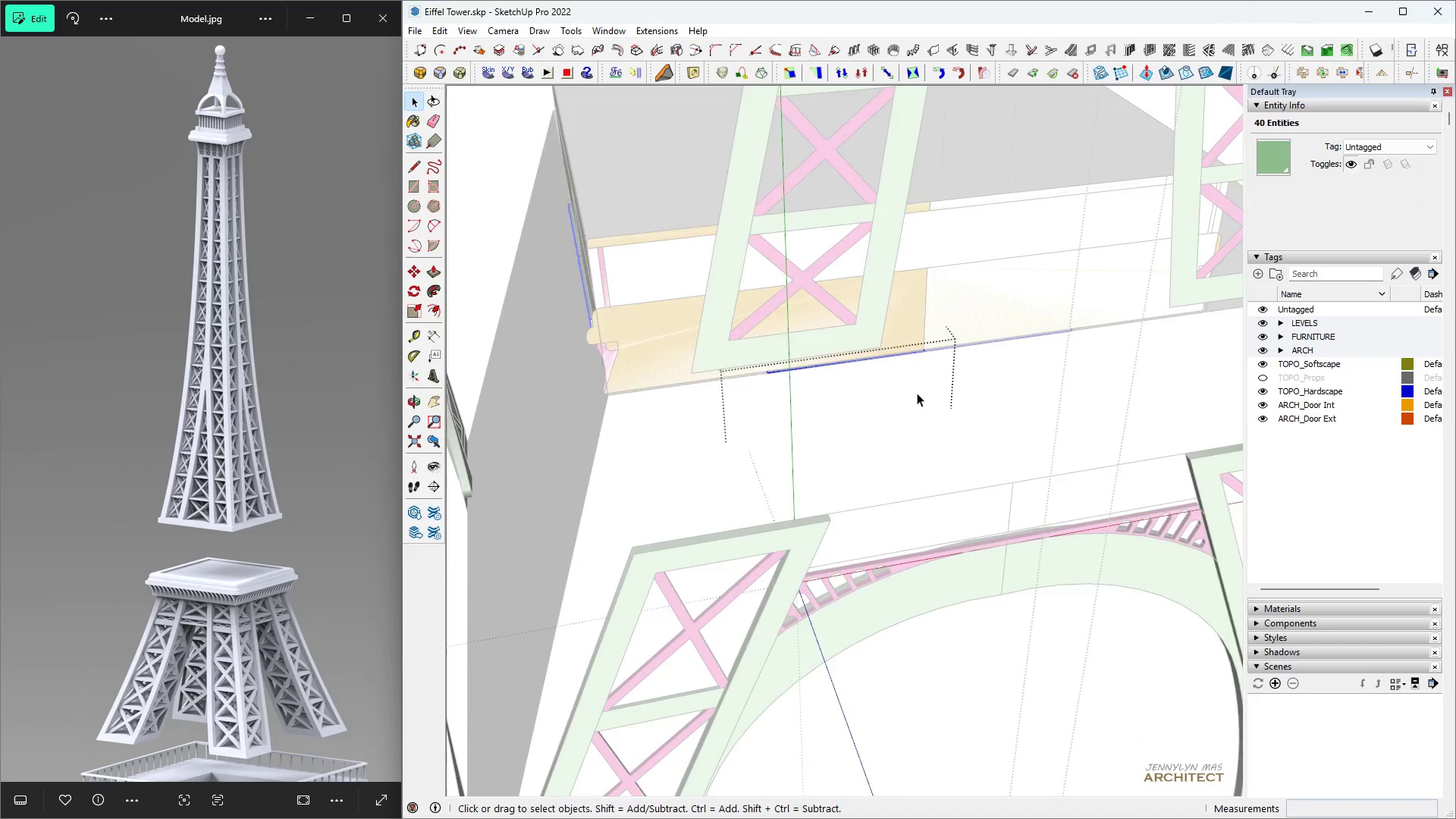 
key(H)
 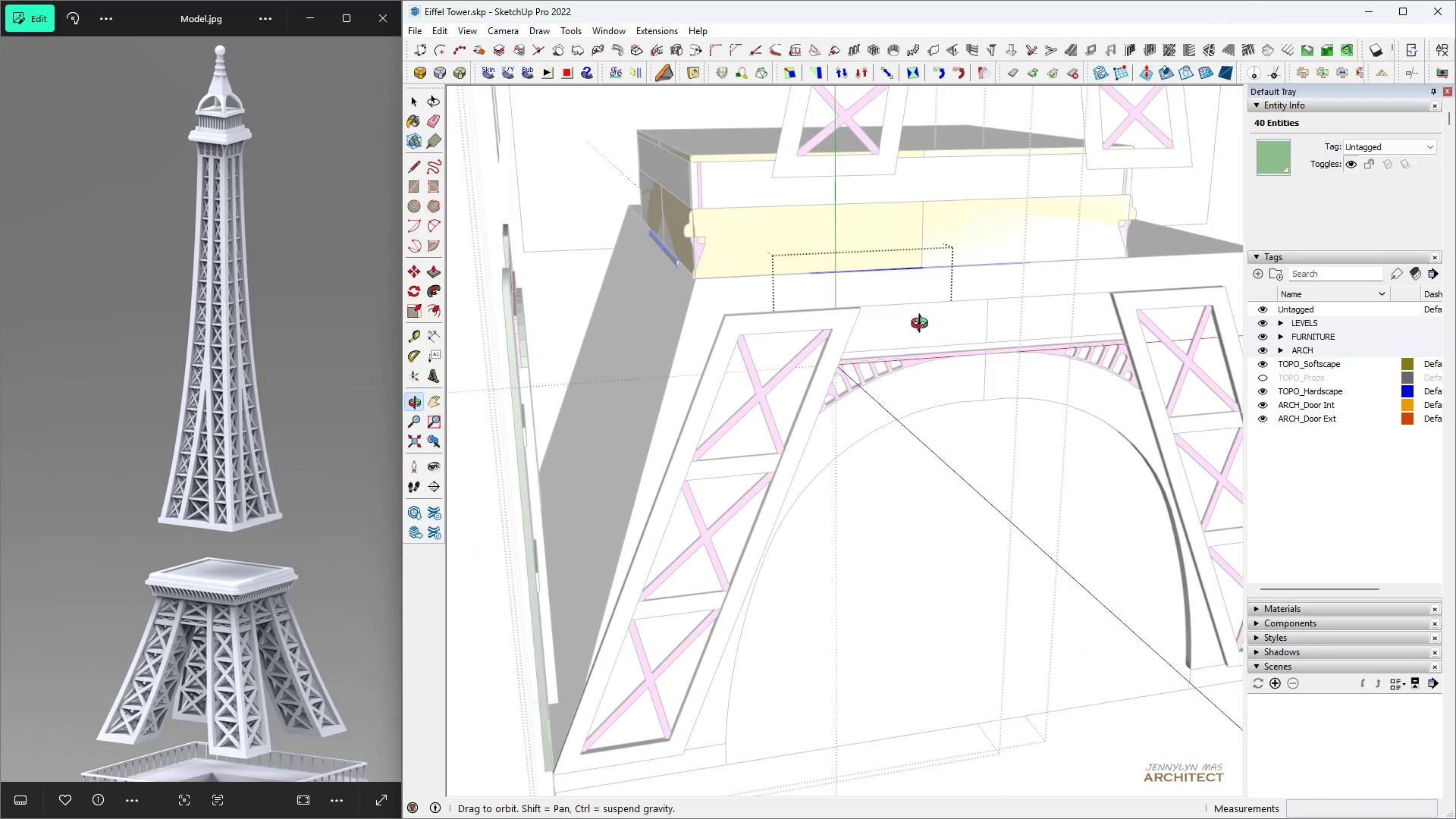 
key(Space)
 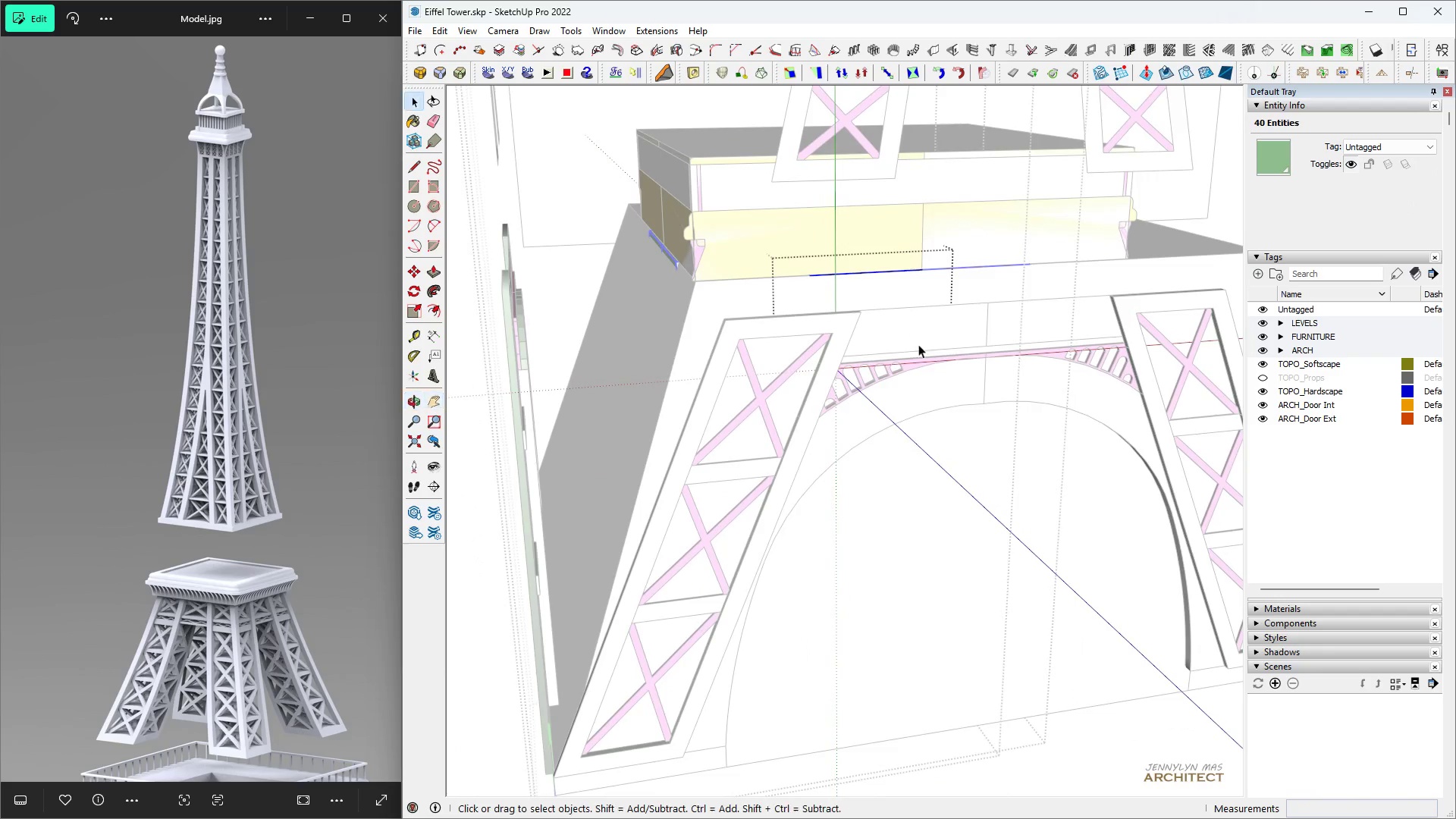 
scroll: coordinate [903, 356], scroll_direction: up, amount: 5.0
 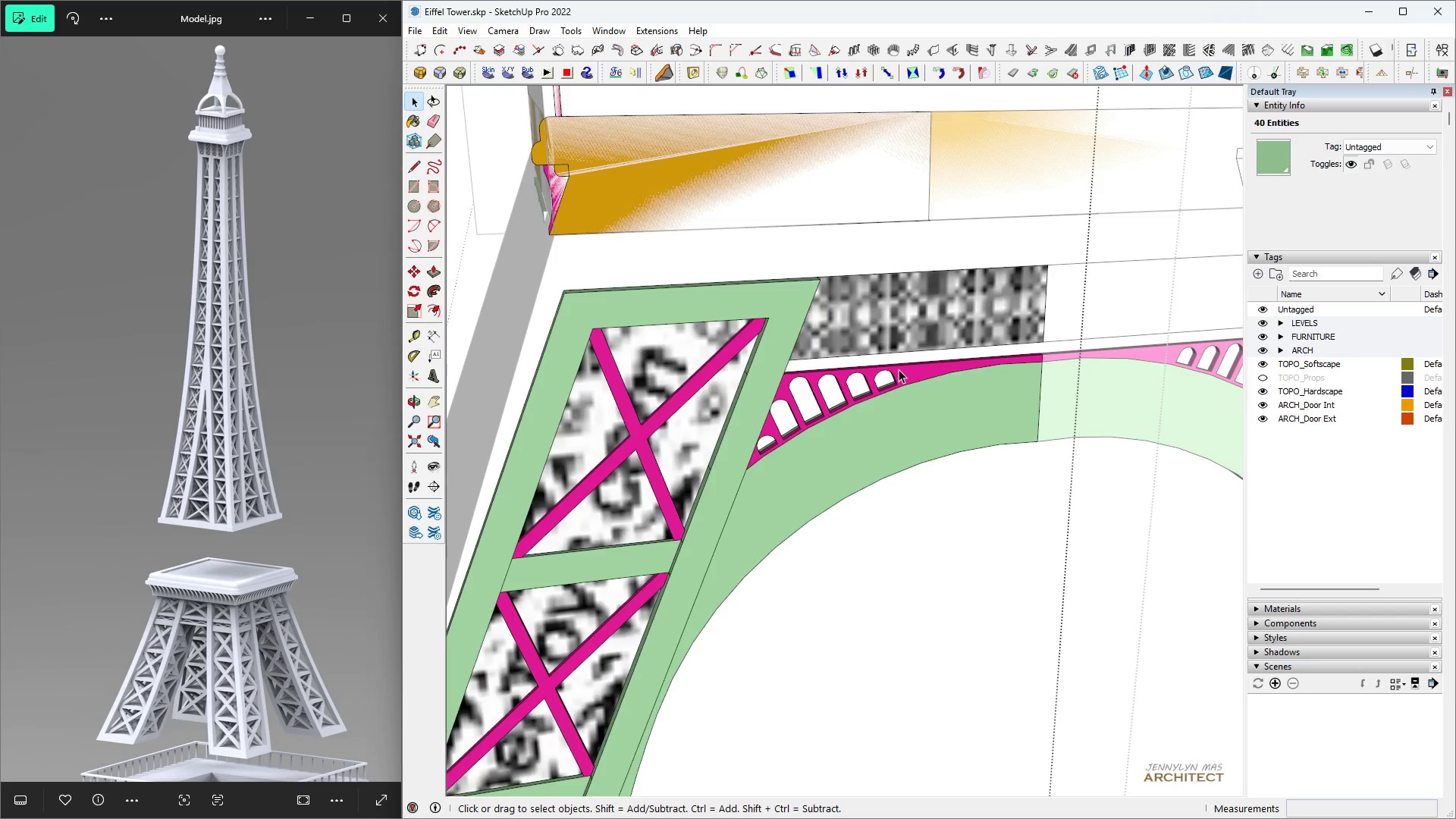 
double_click([899, 369])
 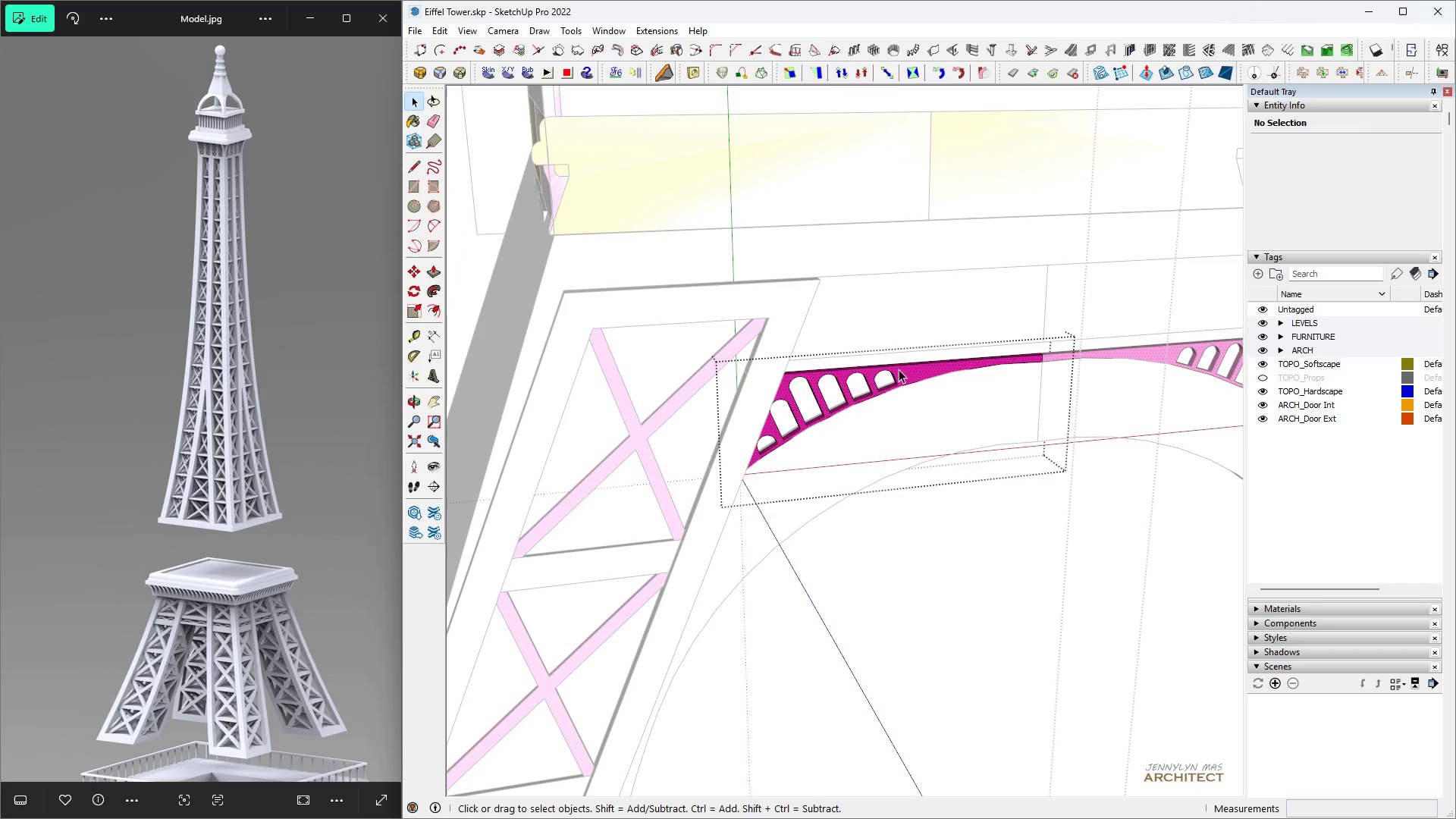 
double_click([899, 369])
 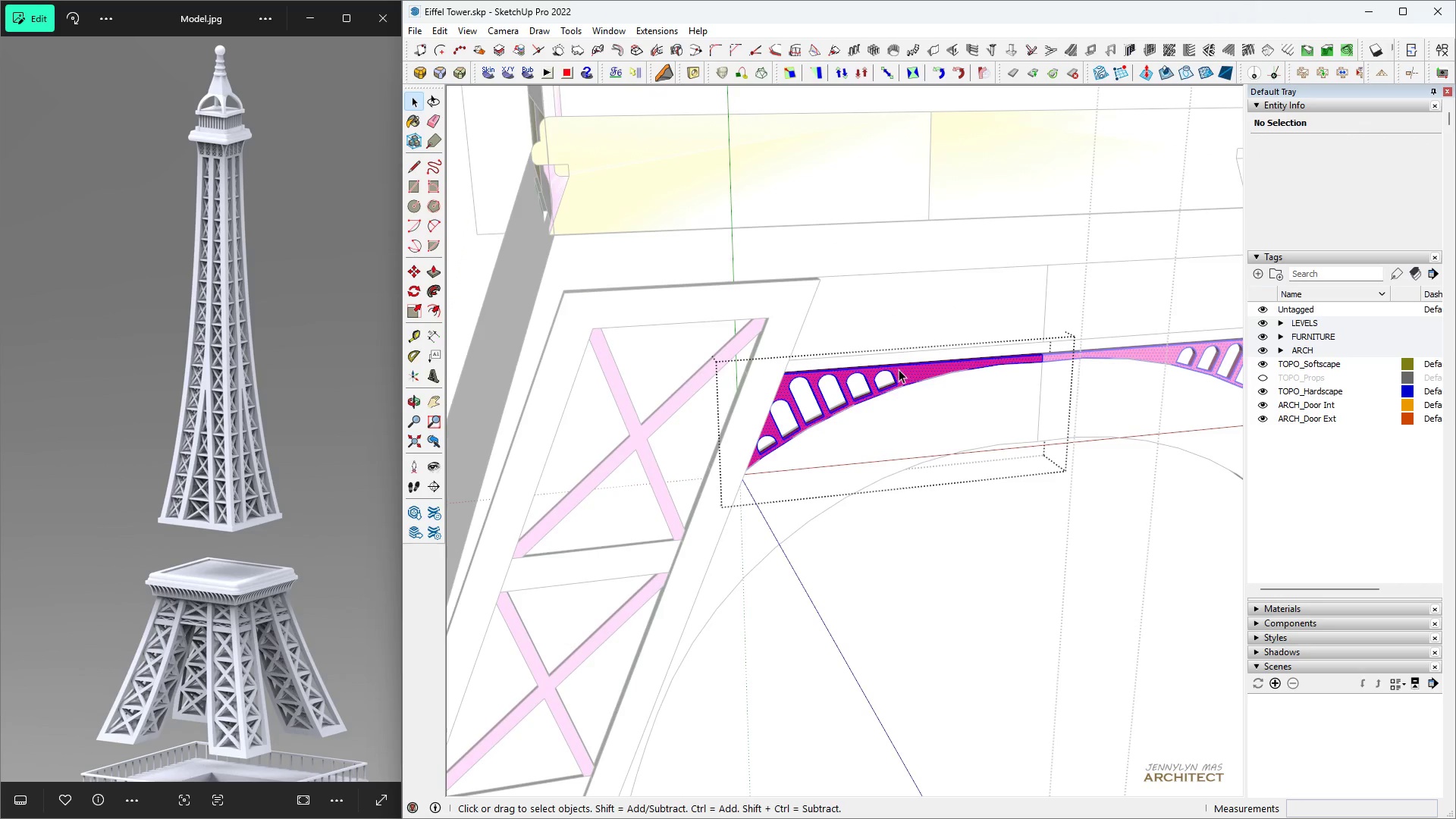 
triple_click([899, 369])
 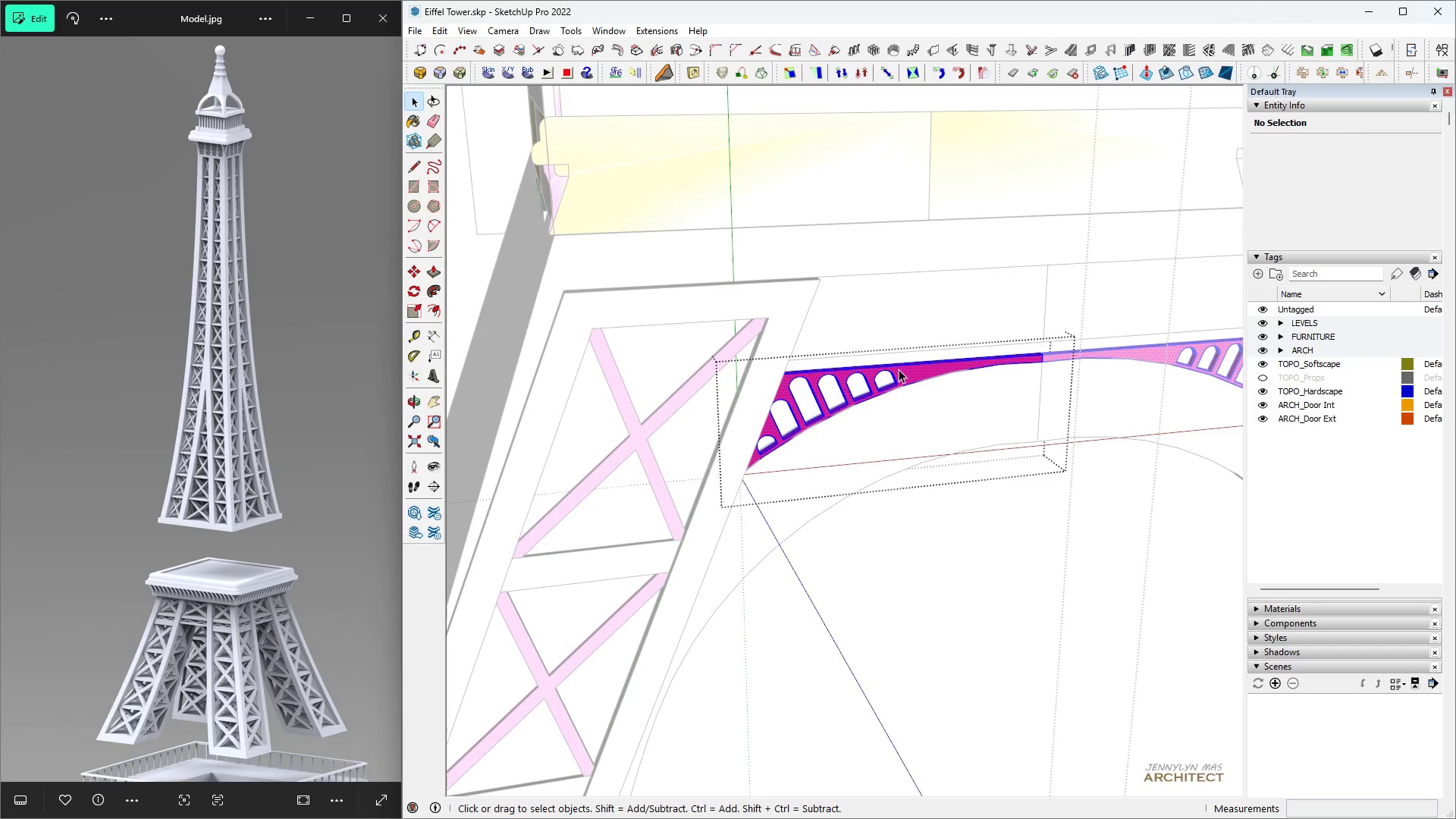 
triple_click([899, 369])
 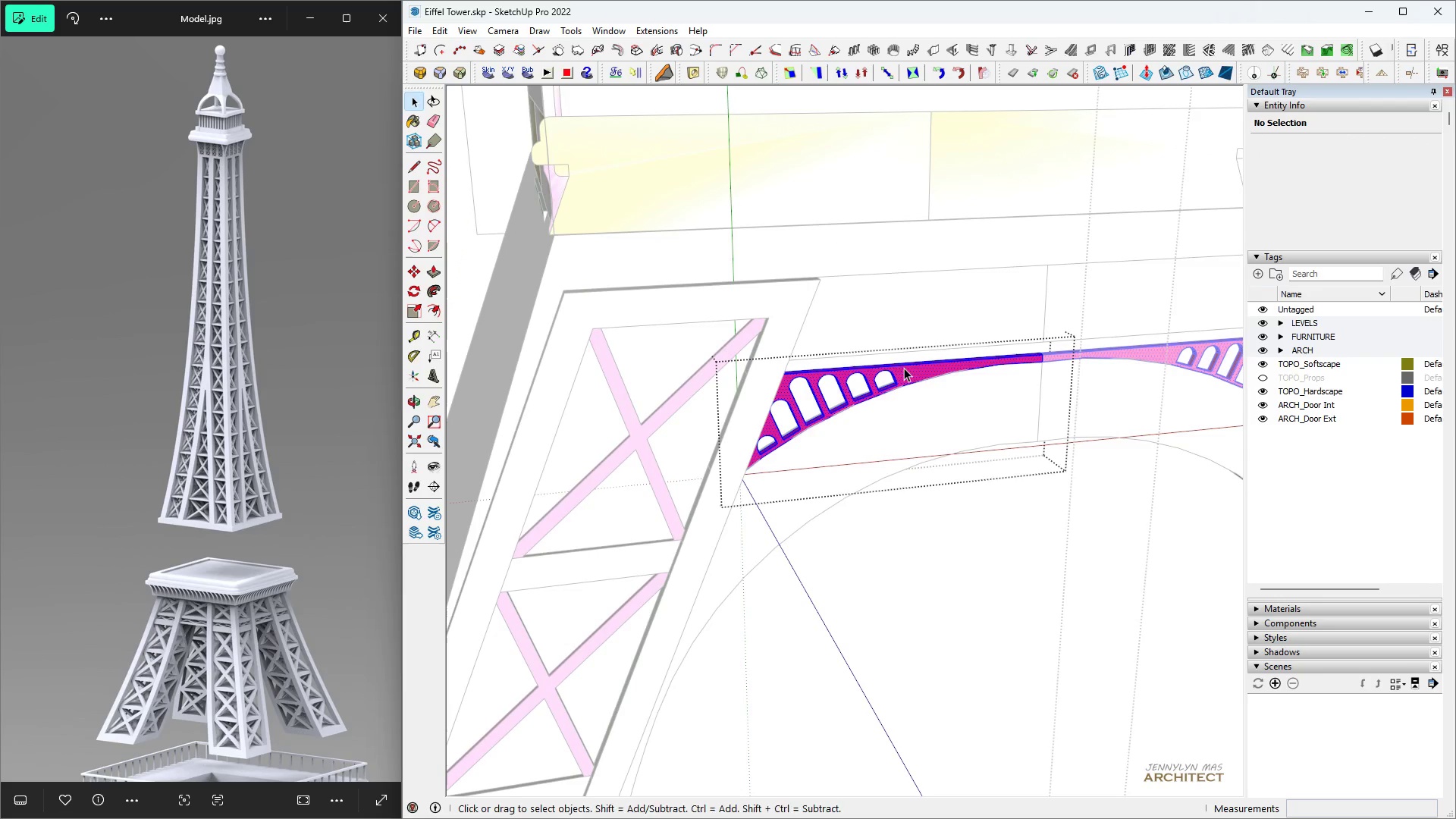 
type(hh m)
 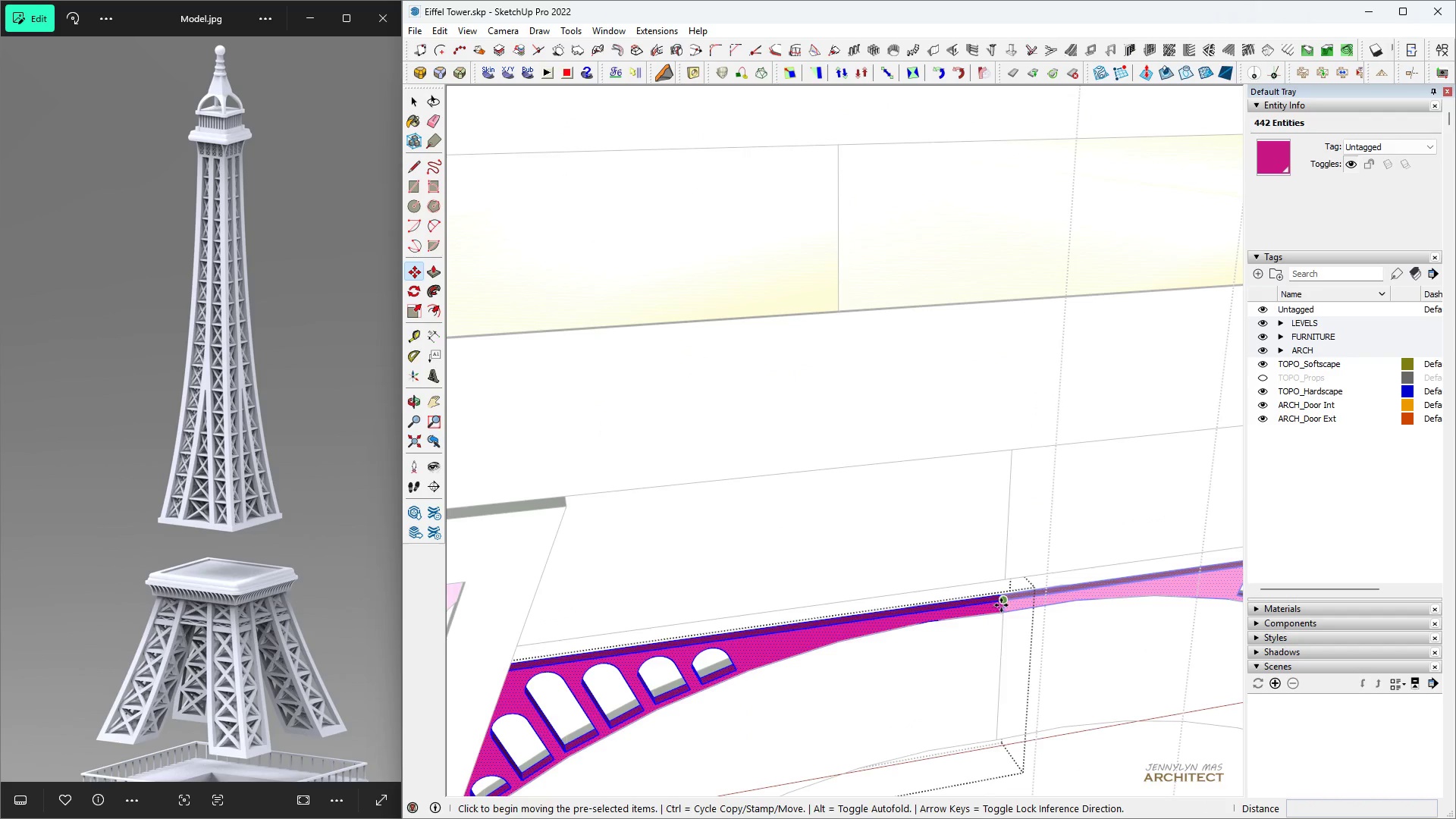 
scroll: coordinate [952, 648], scroll_direction: up, amount: 6.0
 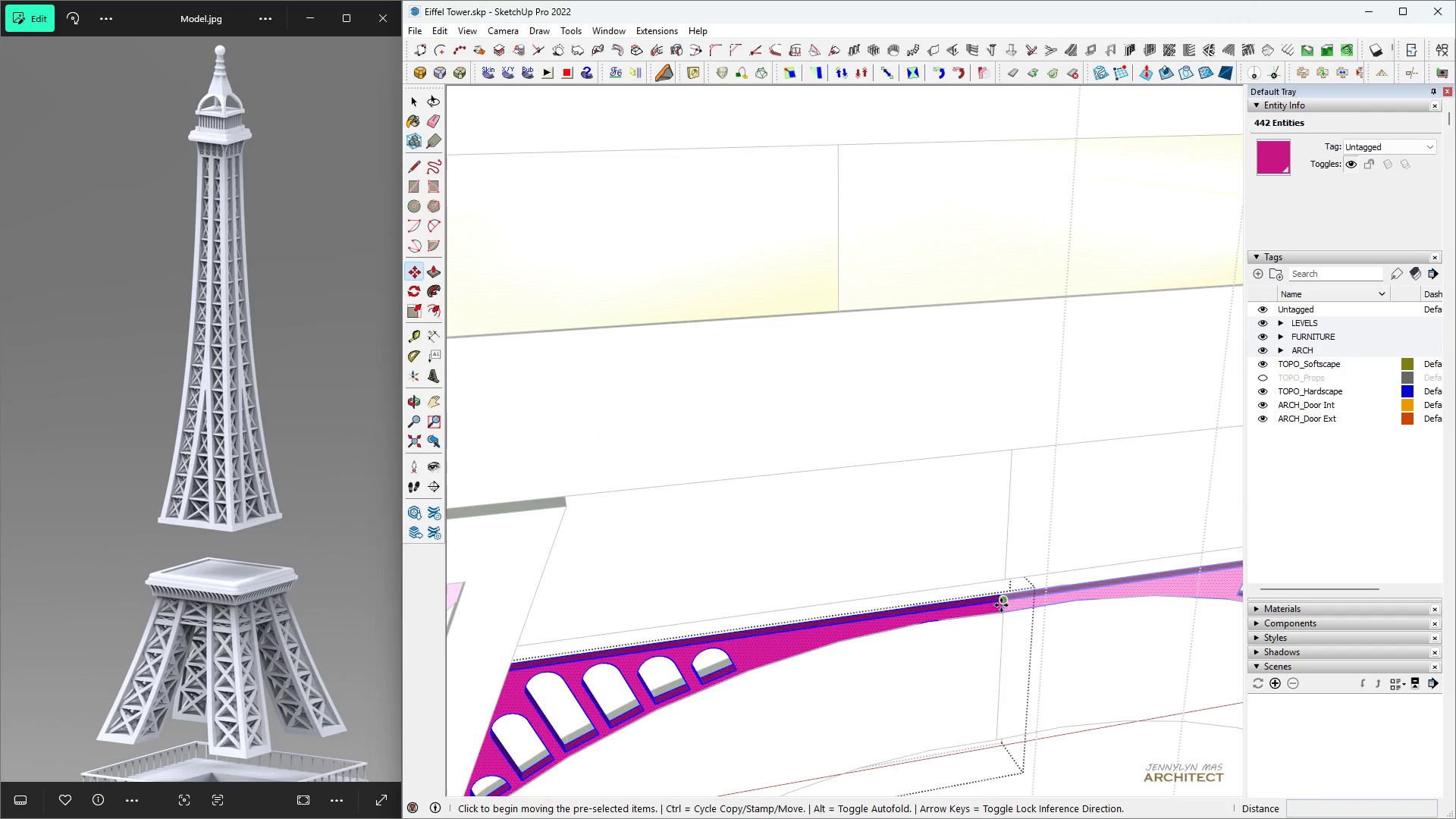 
left_click([1001, 605])
 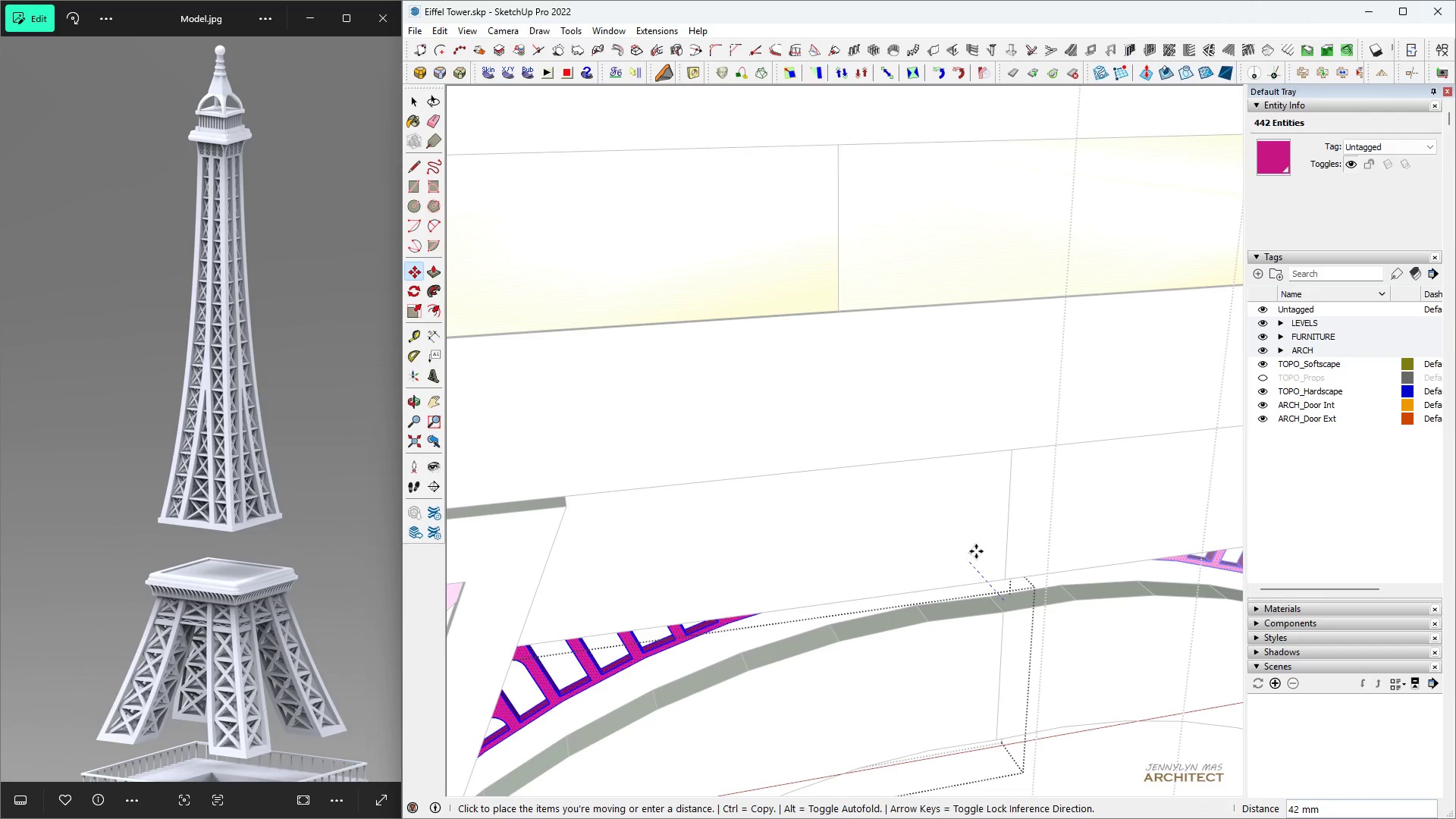 
hold_key(key=ShiftLeft, duration=0.87)
left_click([980, 379])
 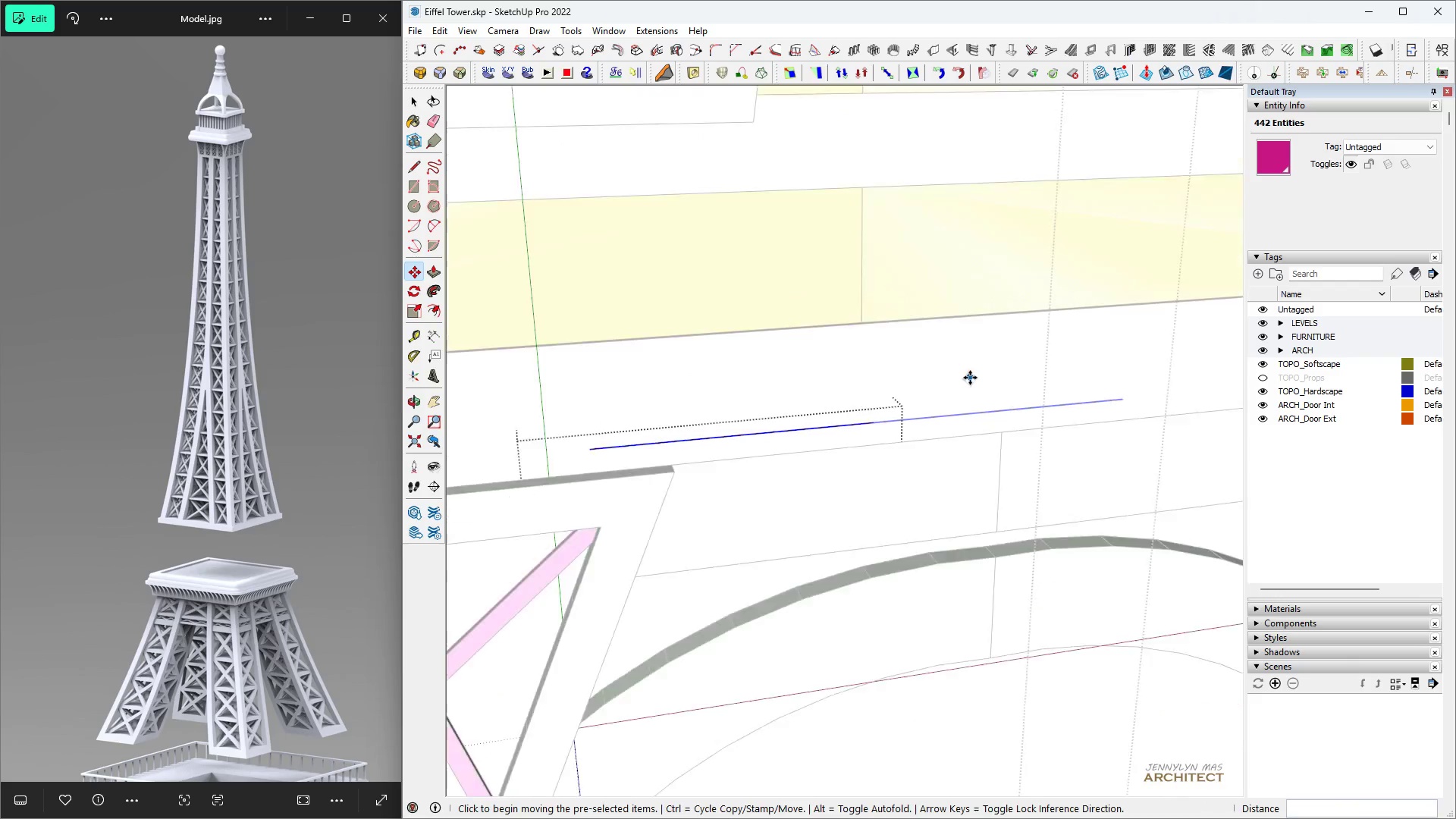 
scroll: coordinate [970, 378], scroll_direction: down, amount: 5.0
 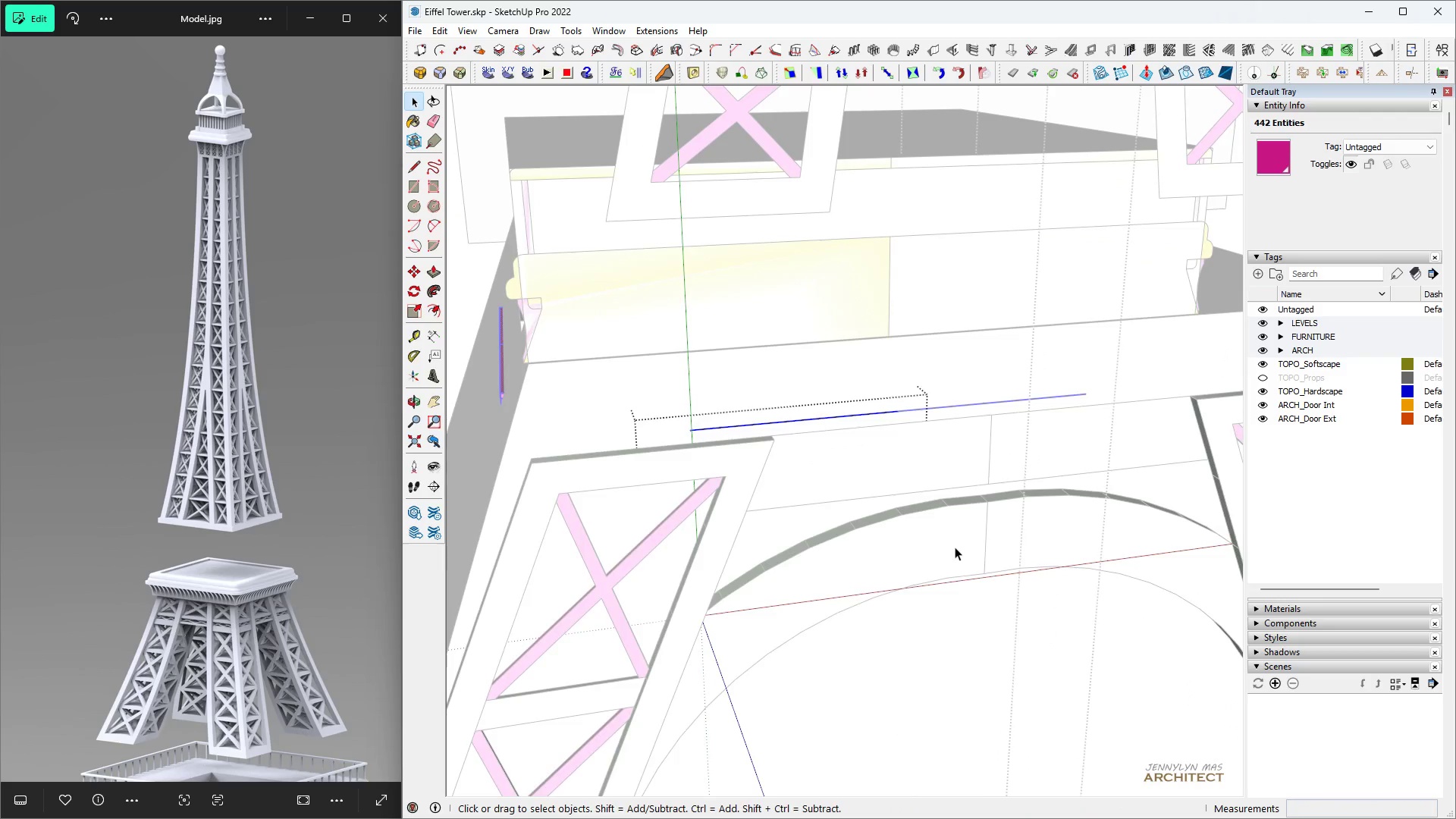 
key(Space)
 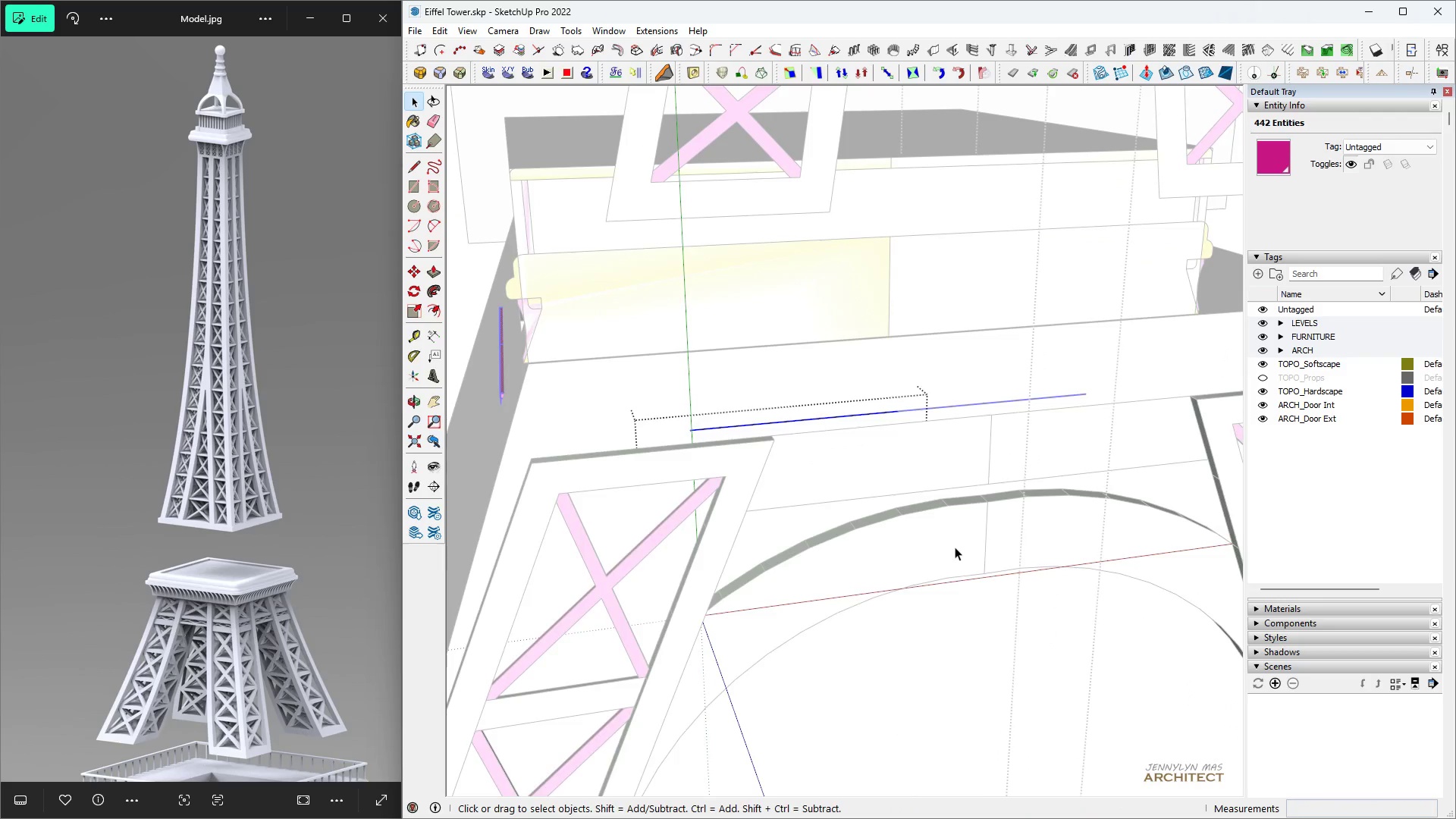 
double_click([955, 547])
 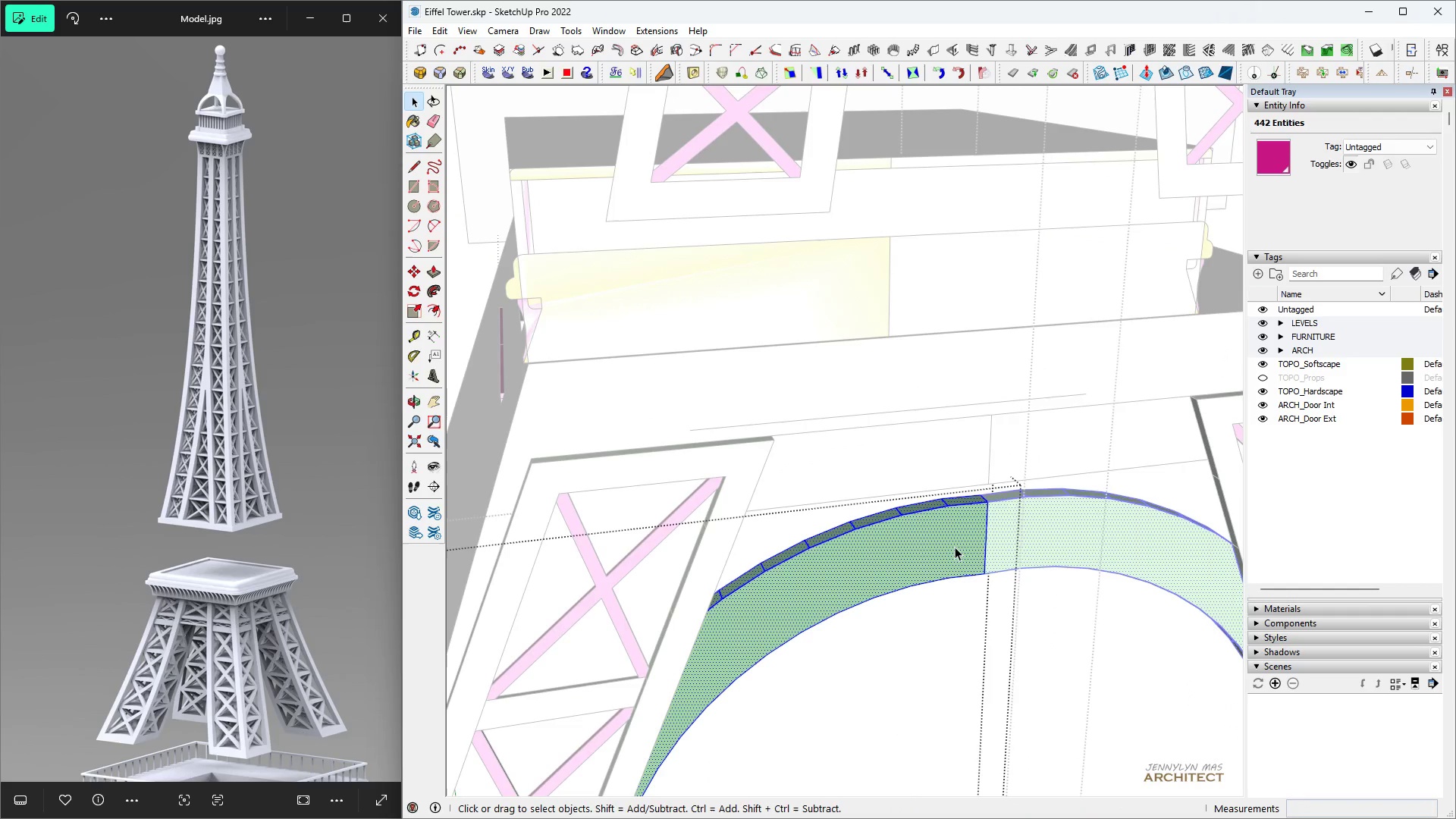 
triple_click([955, 547])
 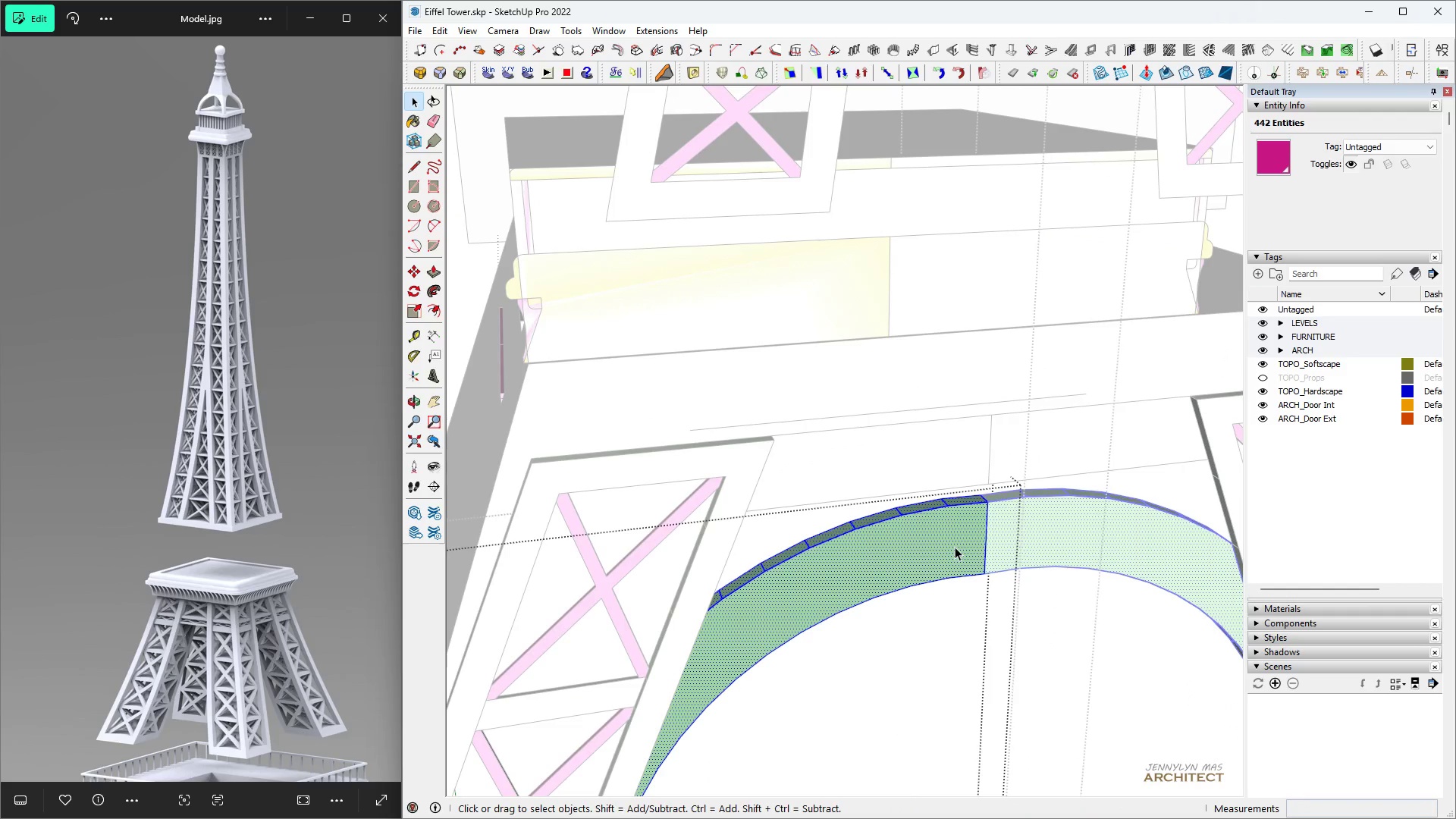 
triple_click([955, 547])
 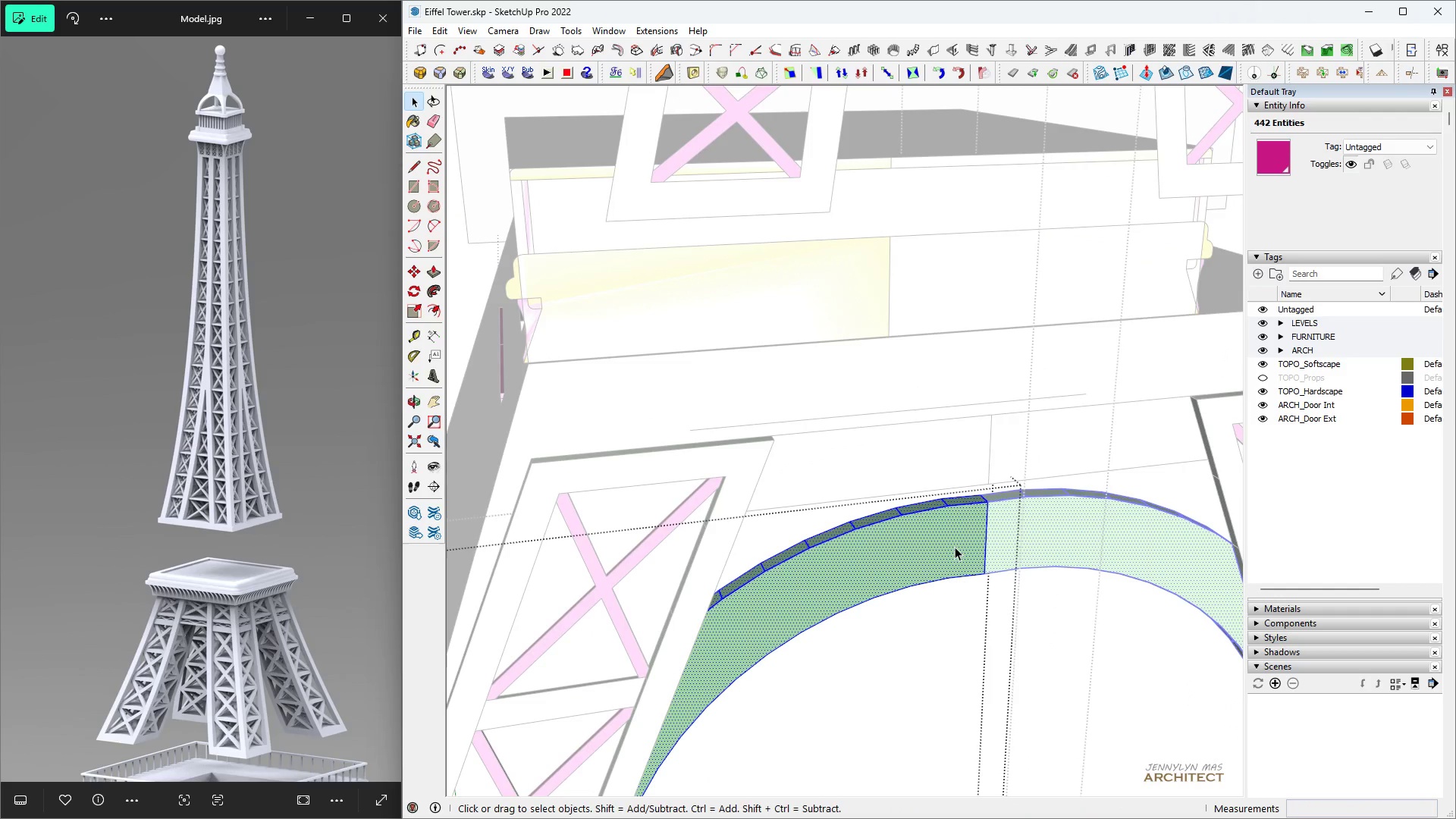 
triple_click([955, 547])
 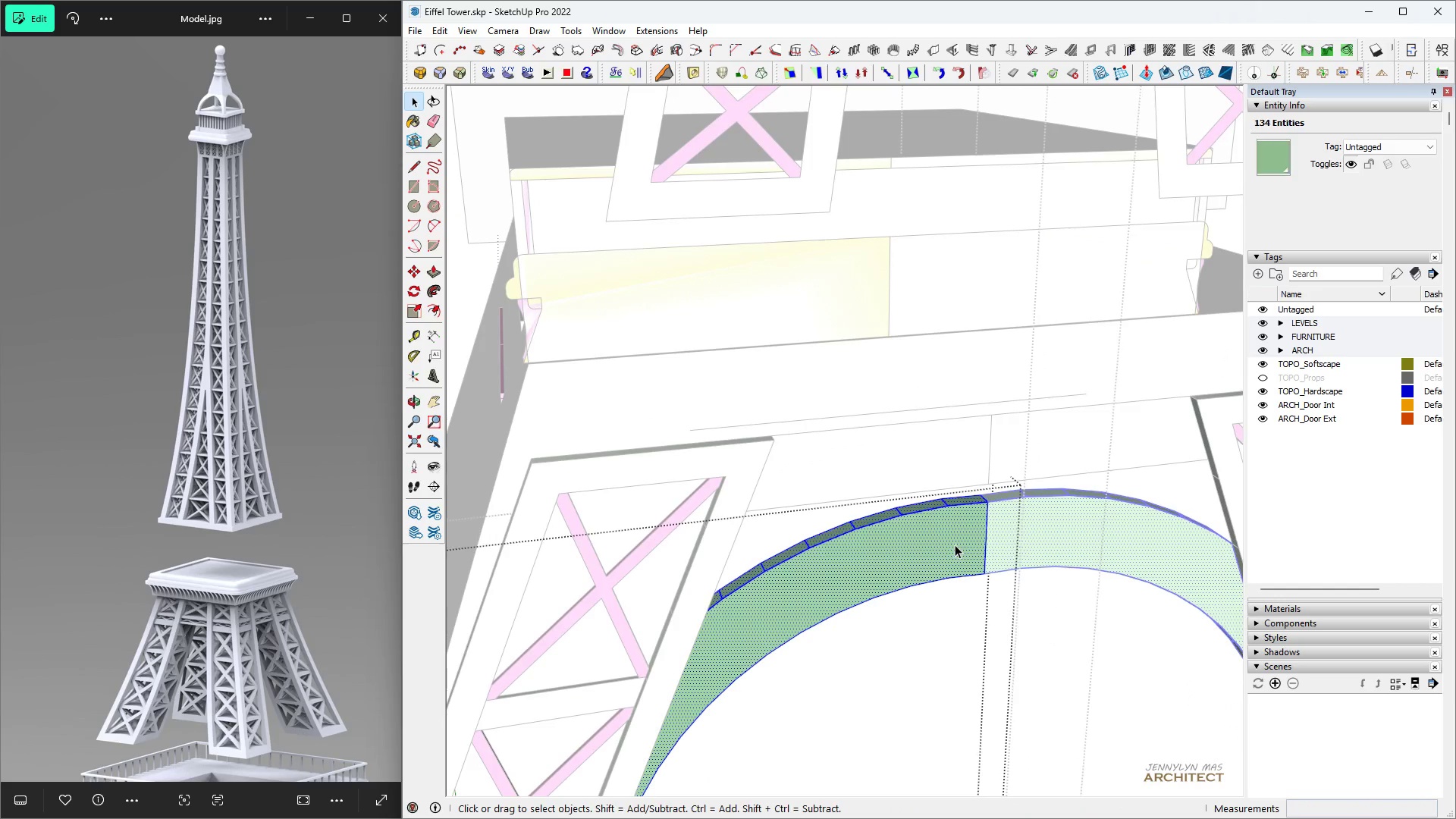 
scroll: coordinate [955, 547], scroll_direction: up, amount: 2.0
 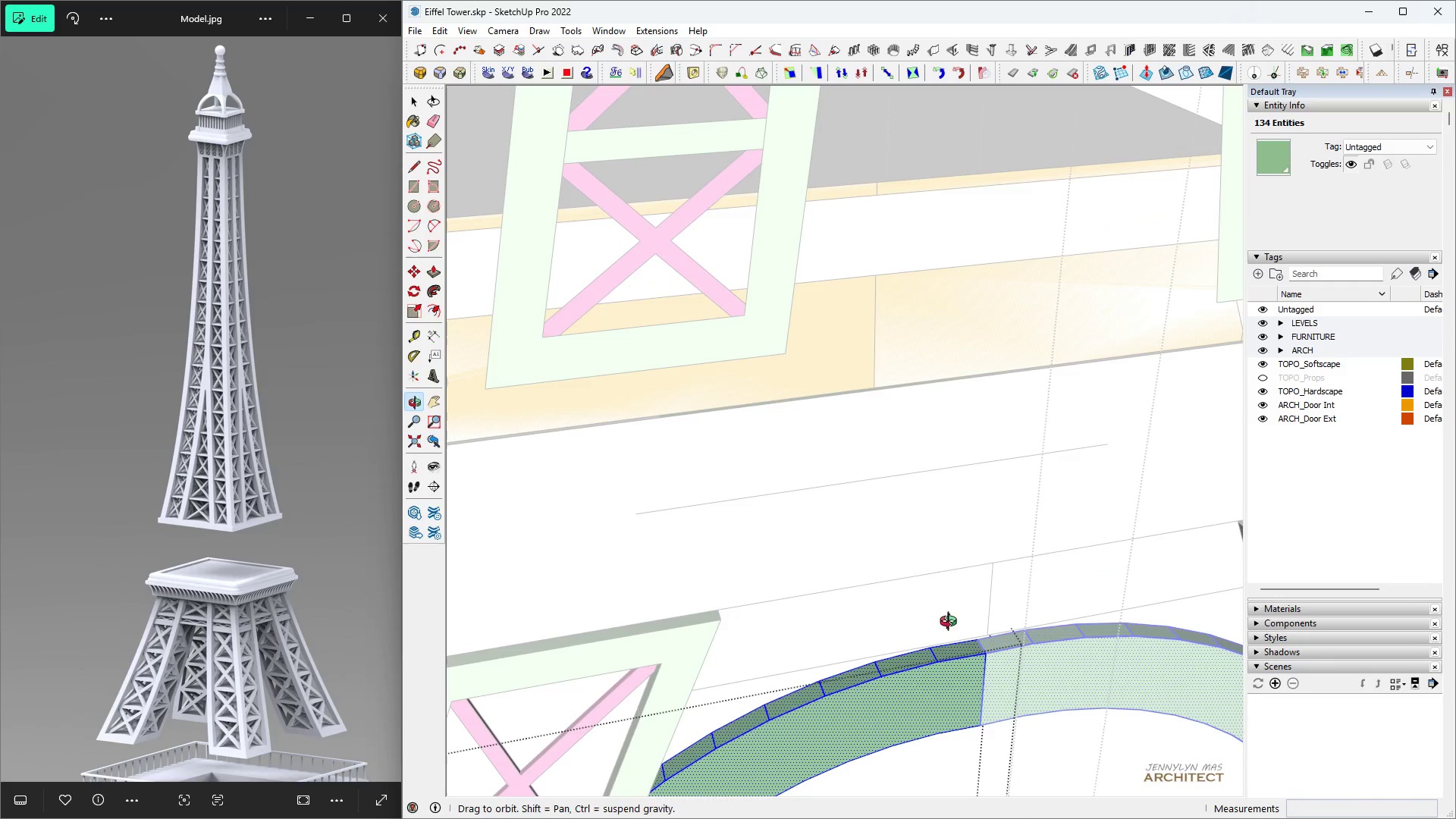 
key(Space)
 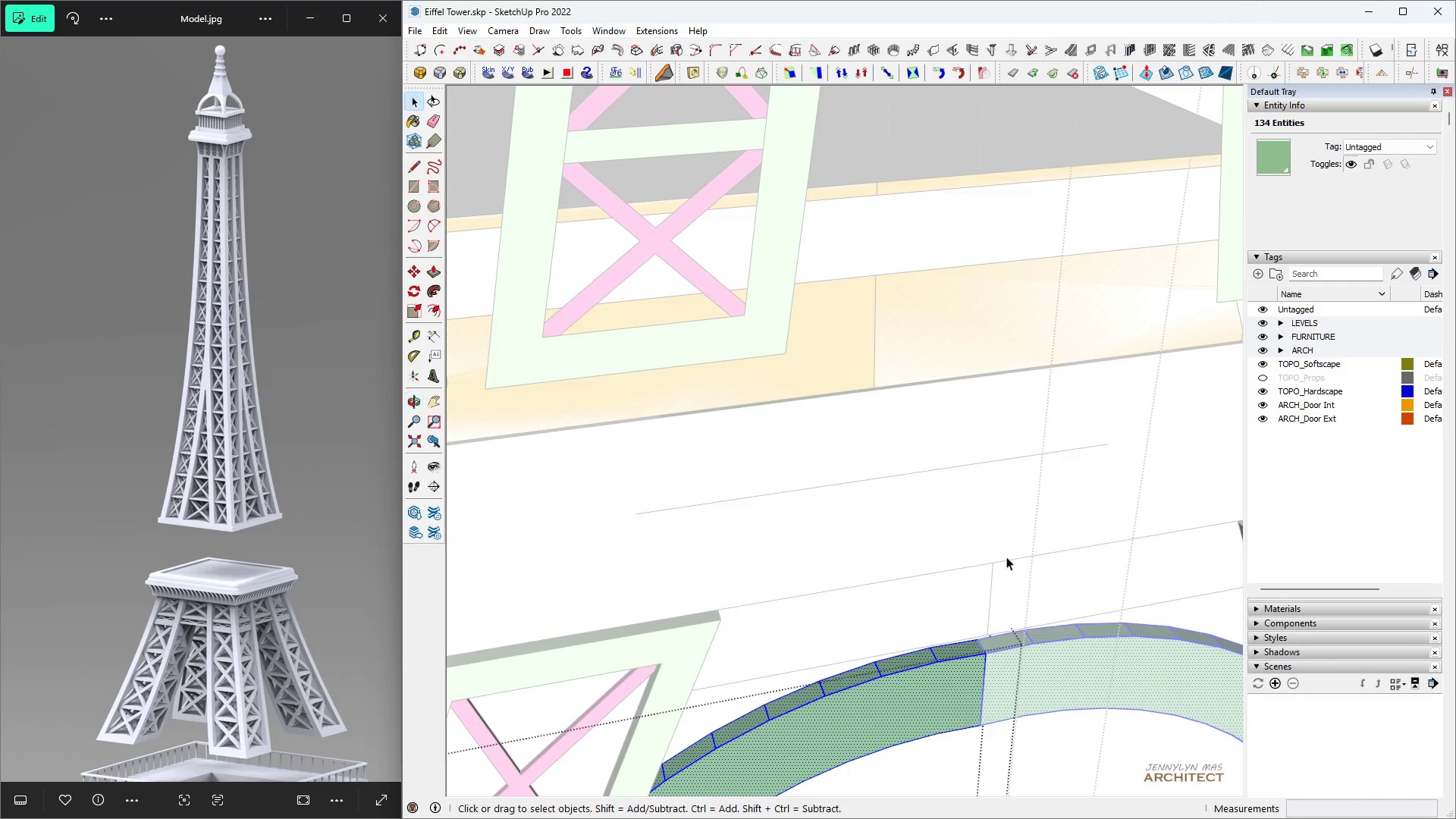 
key(M)
 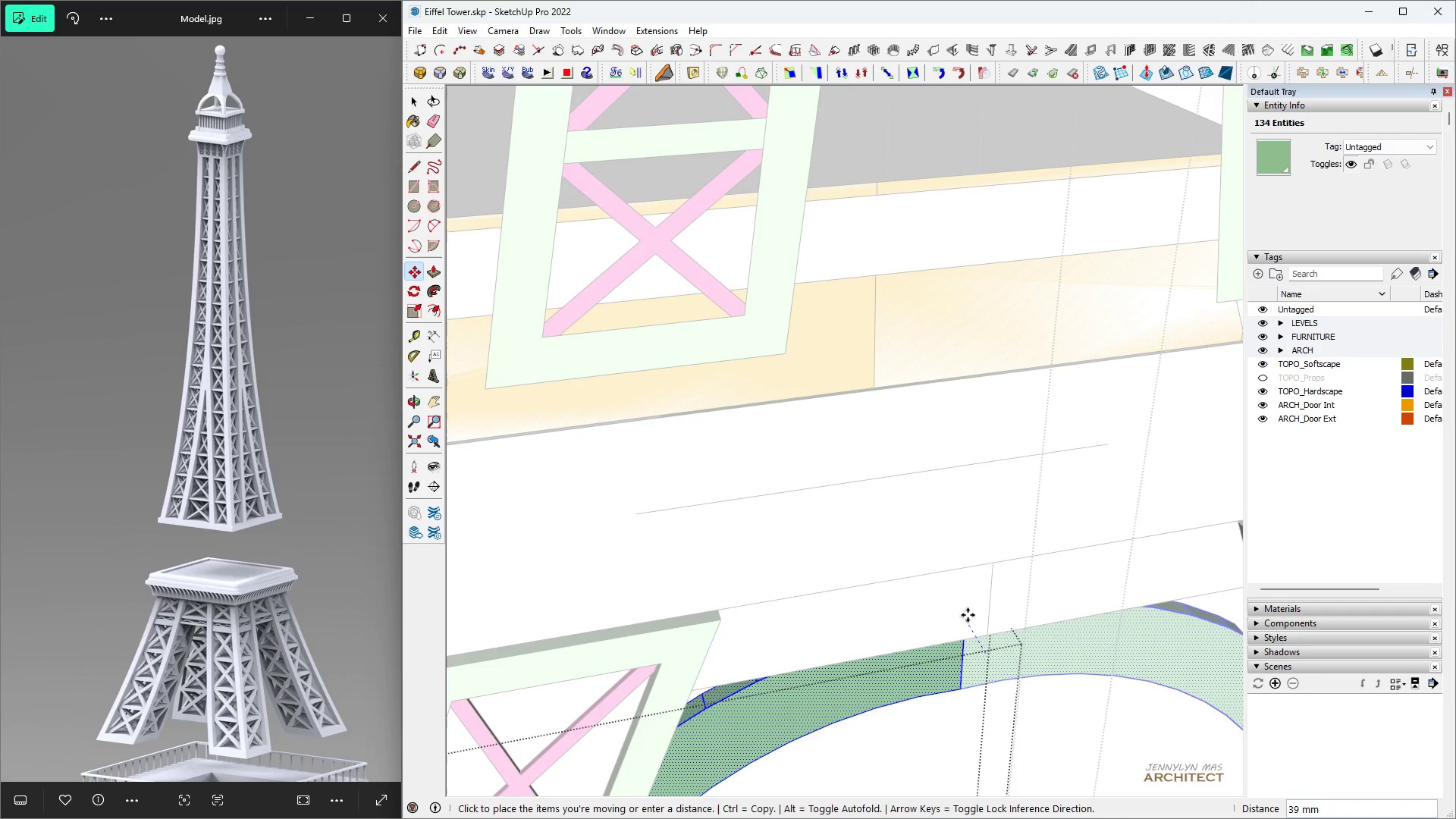 
hold_key(key=ShiftLeft, duration=1.54)
 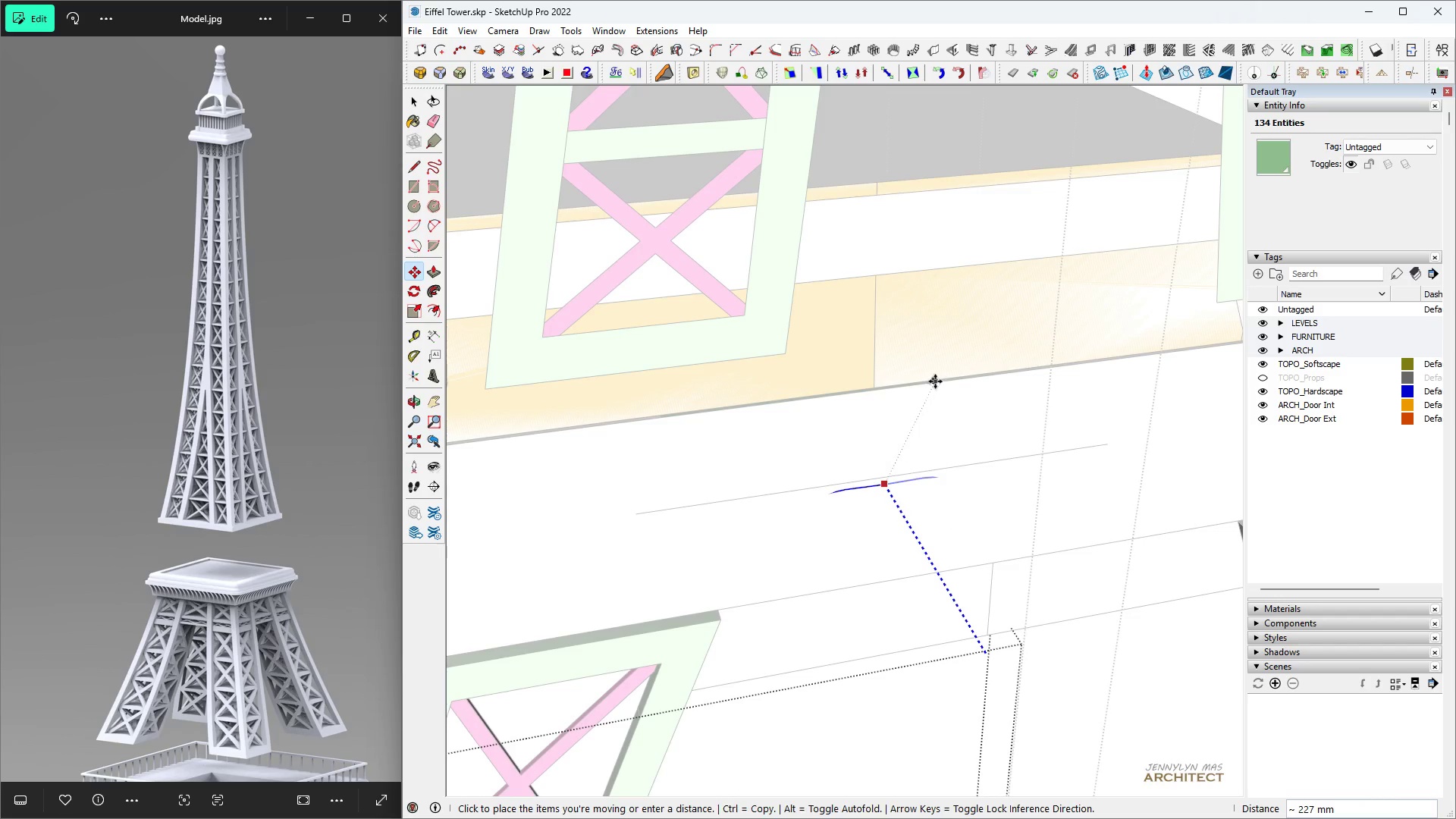 
hold_key(key=ShiftLeft, duration=1.51)
scroll: coordinate [914, 406], scroll_direction: down, amount: 9.0
 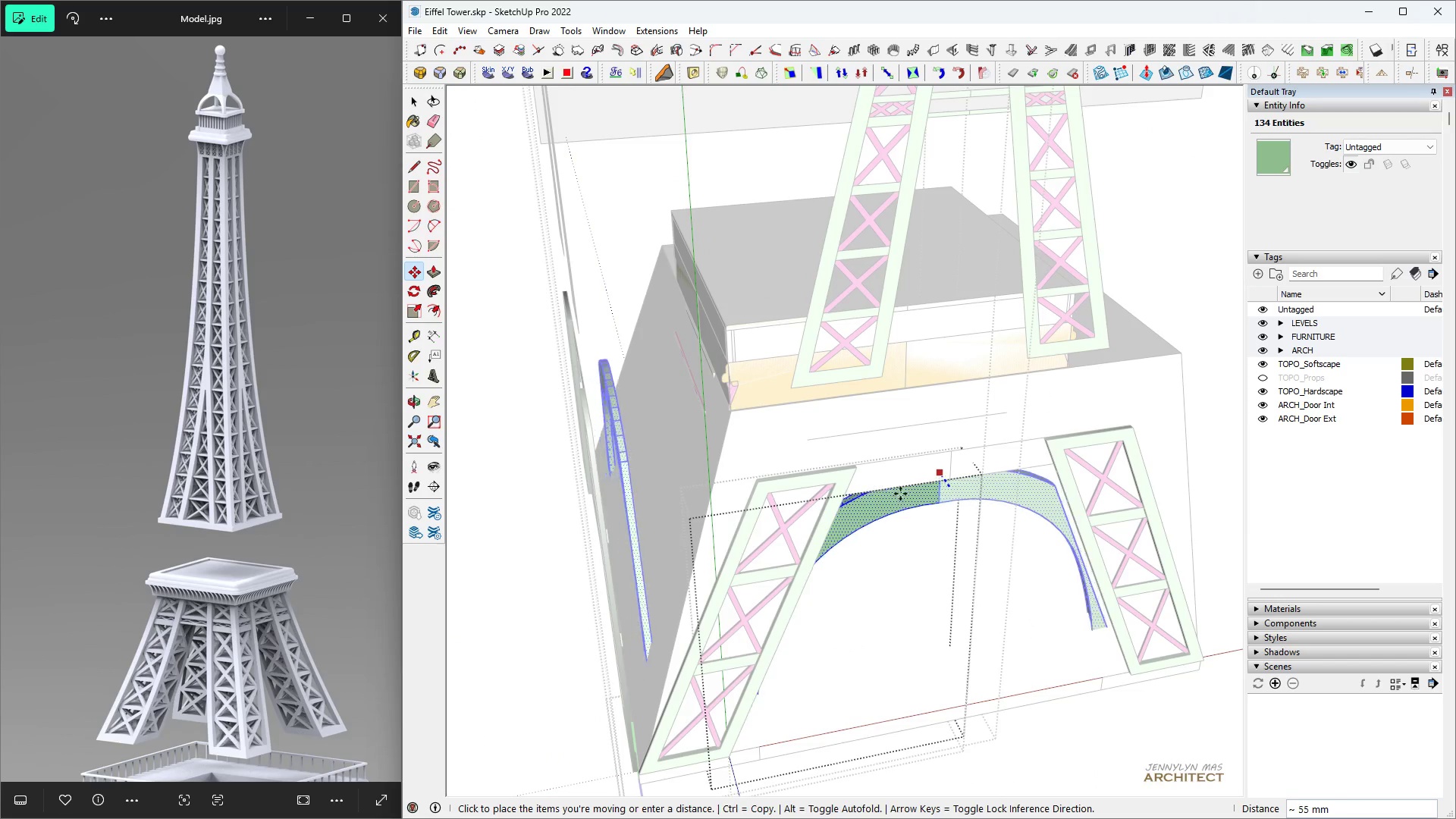 
hold_key(key=ShiftLeft, duration=1.52)
left_click([886, 455])
 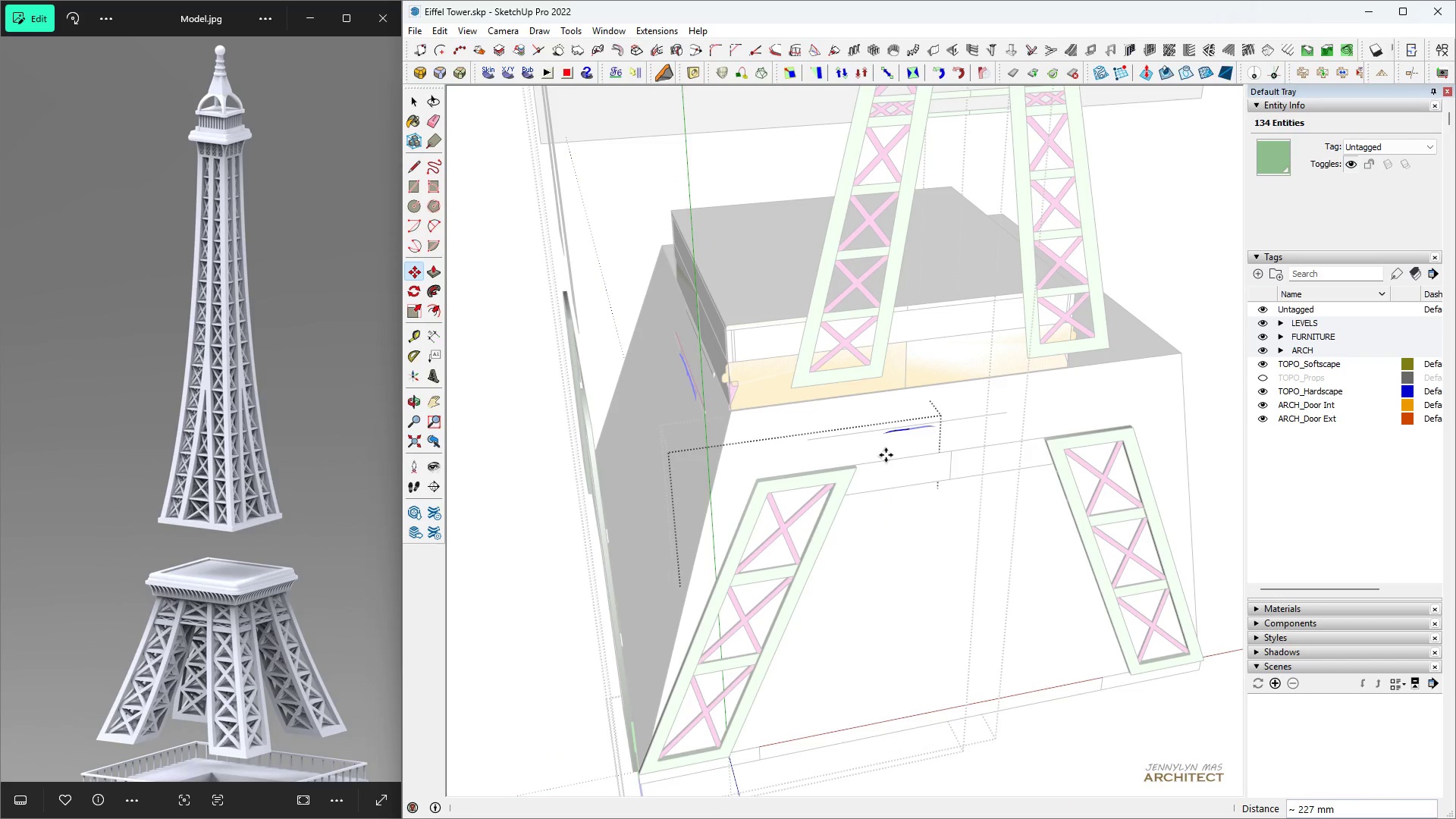 
hold_key(key=ShiftLeft, duration=0.31)
scroll: coordinate [886, 455], scroll_direction: up, amount: 5.0
 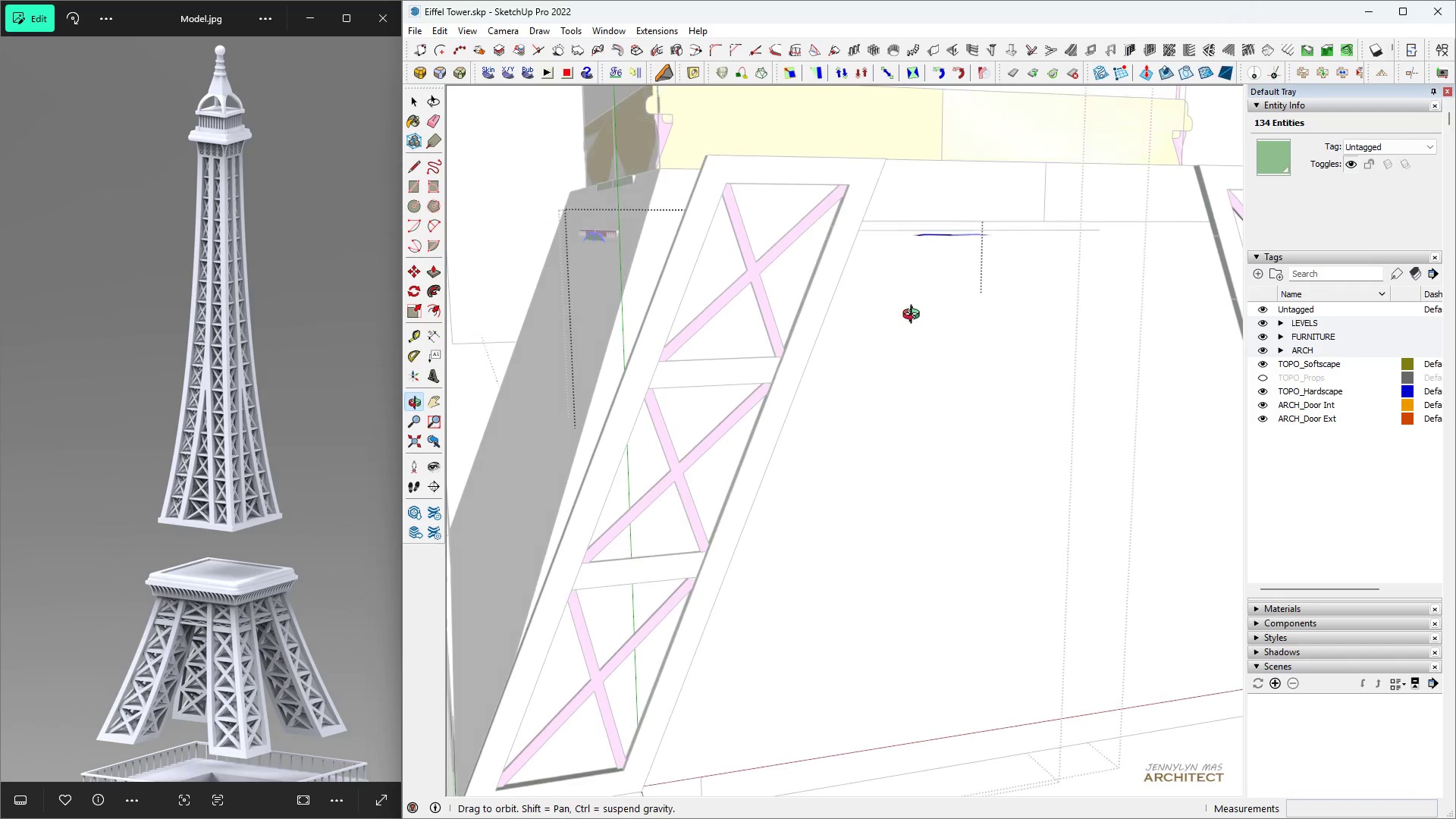 
scroll: coordinate [799, 453], scroll_direction: down, amount: 9.0
 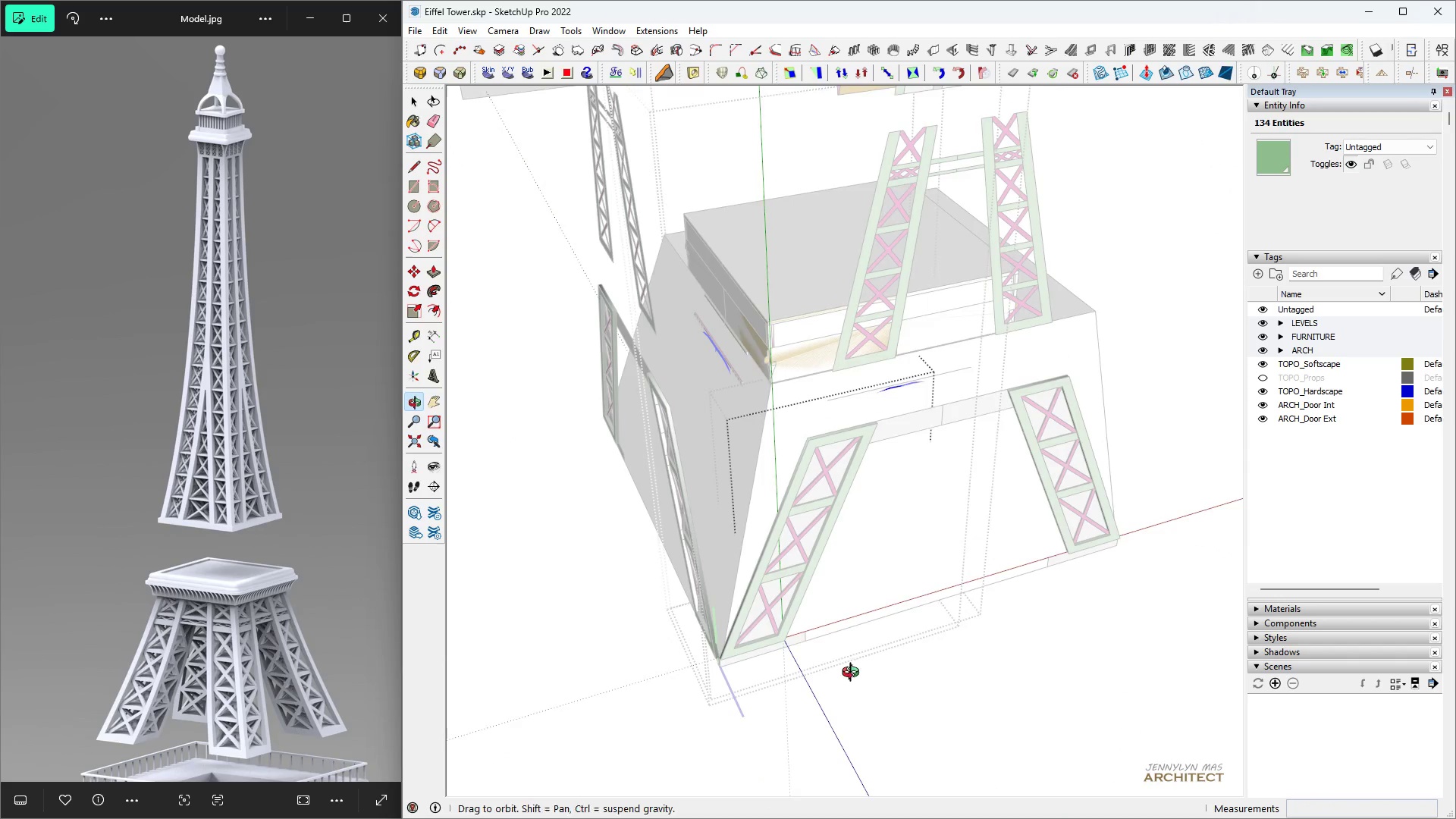 
type(hh m)
 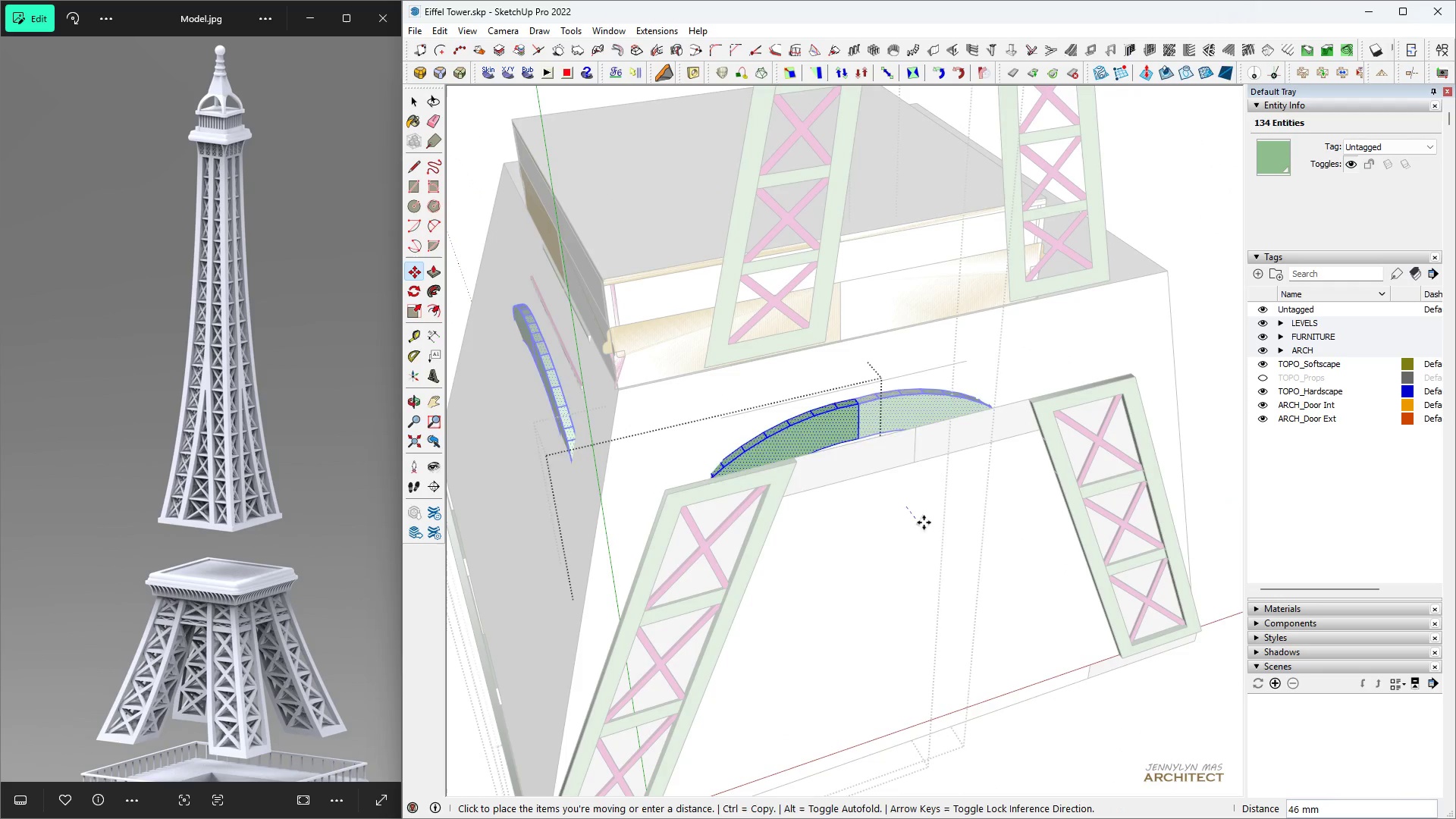 
scroll: coordinate [972, 391], scroll_direction: up, amount: 4.0
 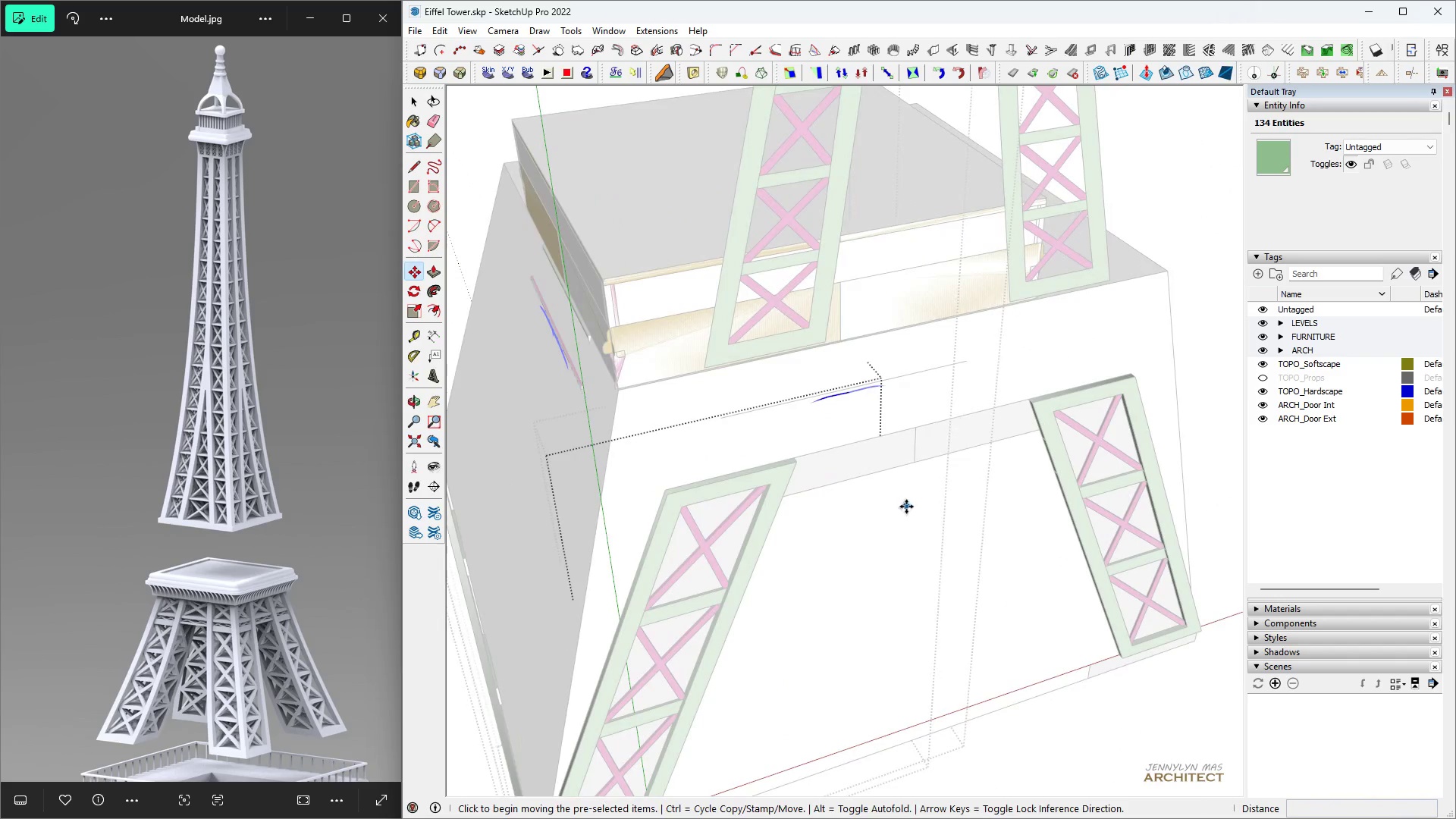 
left_click([906, 507])
 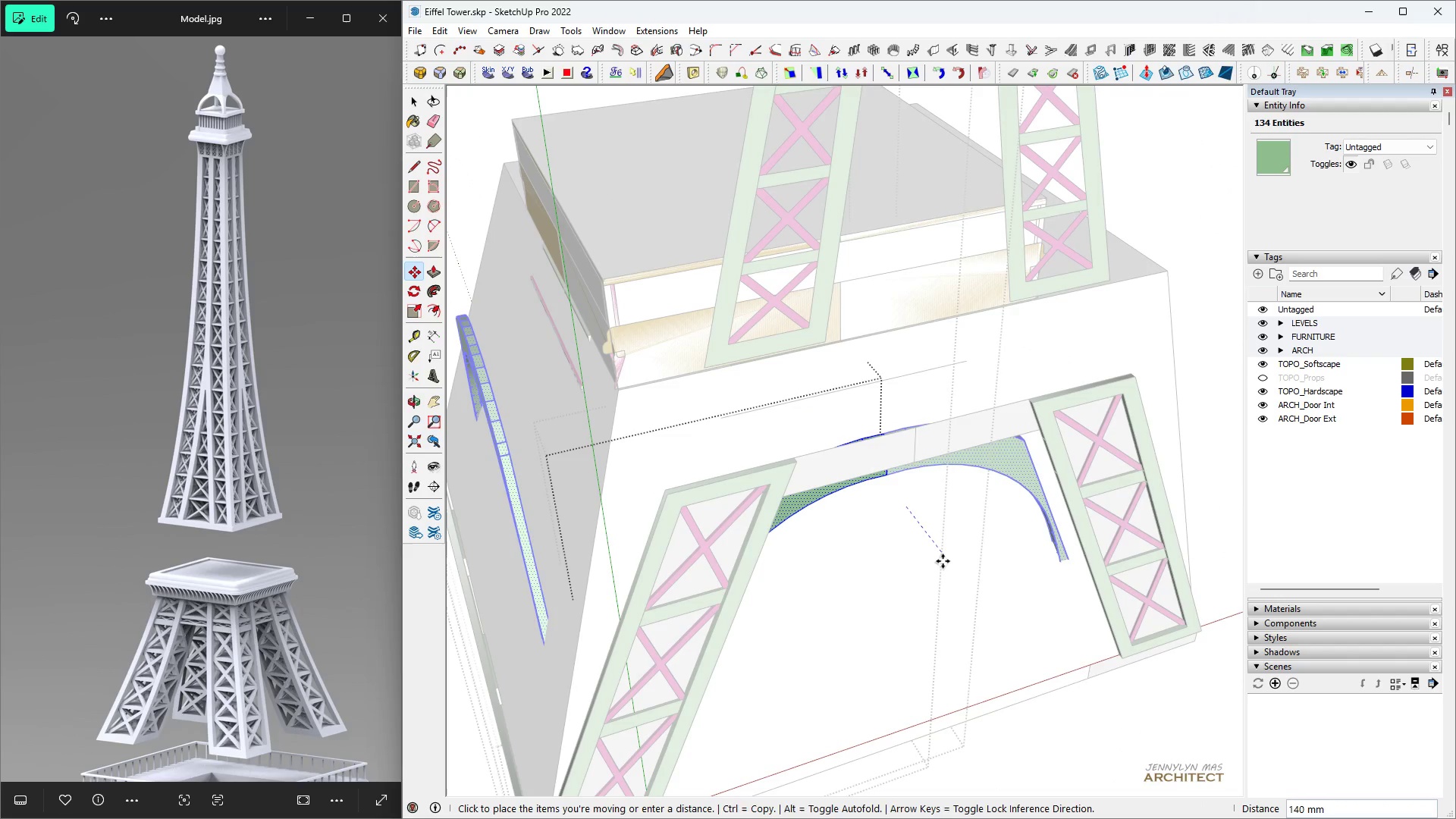 
left_click([943, 561])
 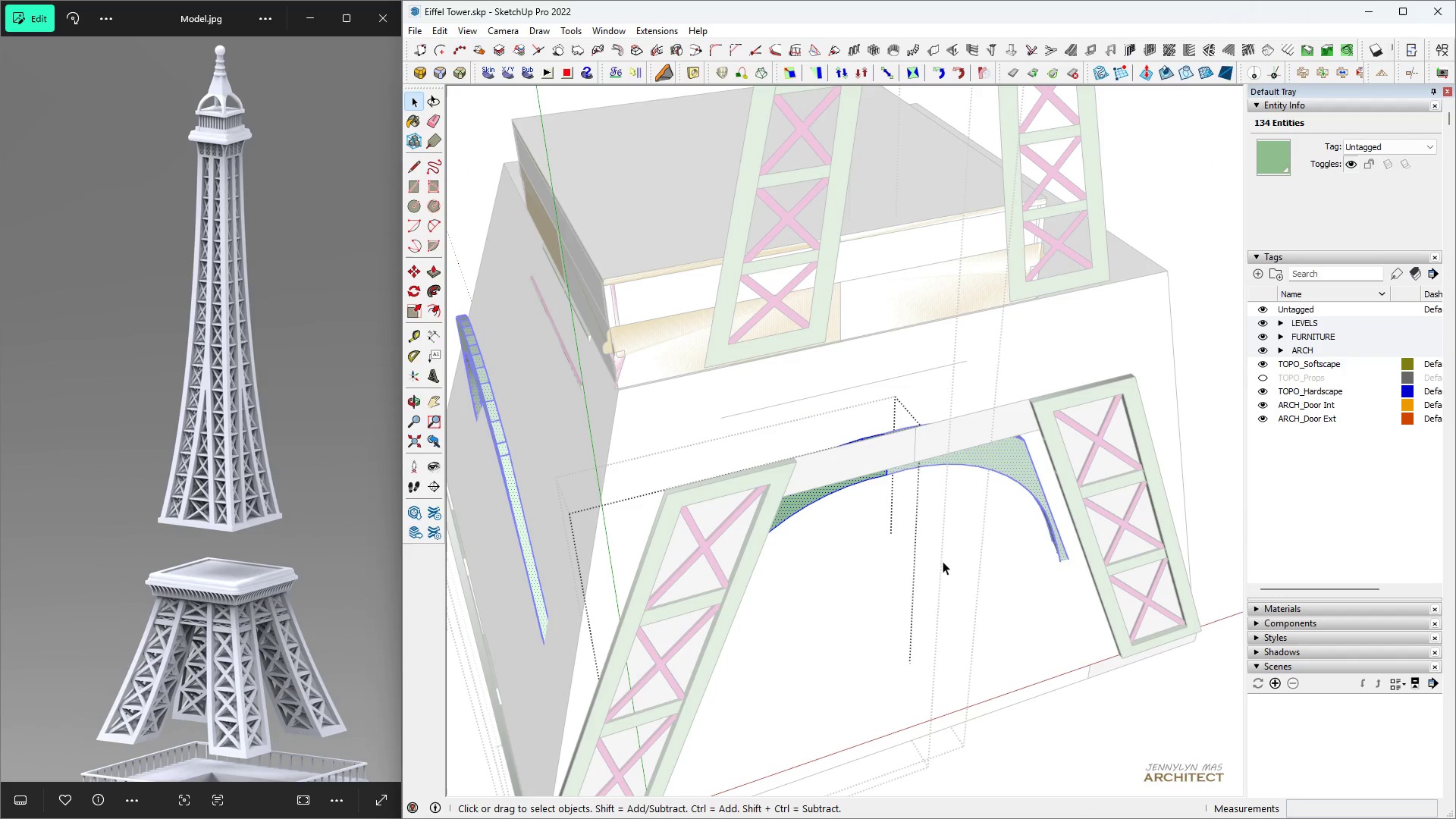 
key(Space)
 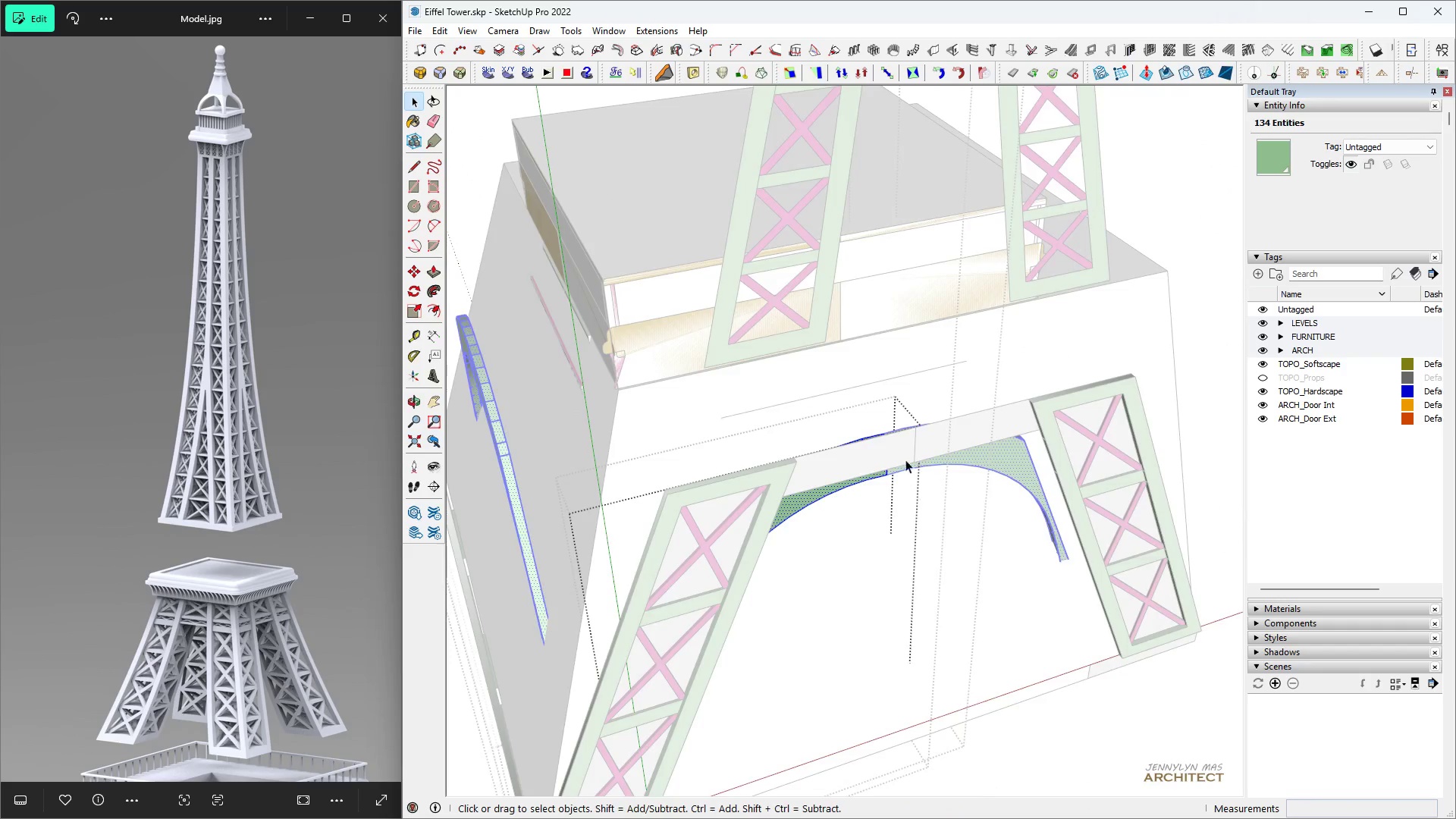 
scroll: coordinate [852, 420], scroll_direction: up, amount: 11.0
 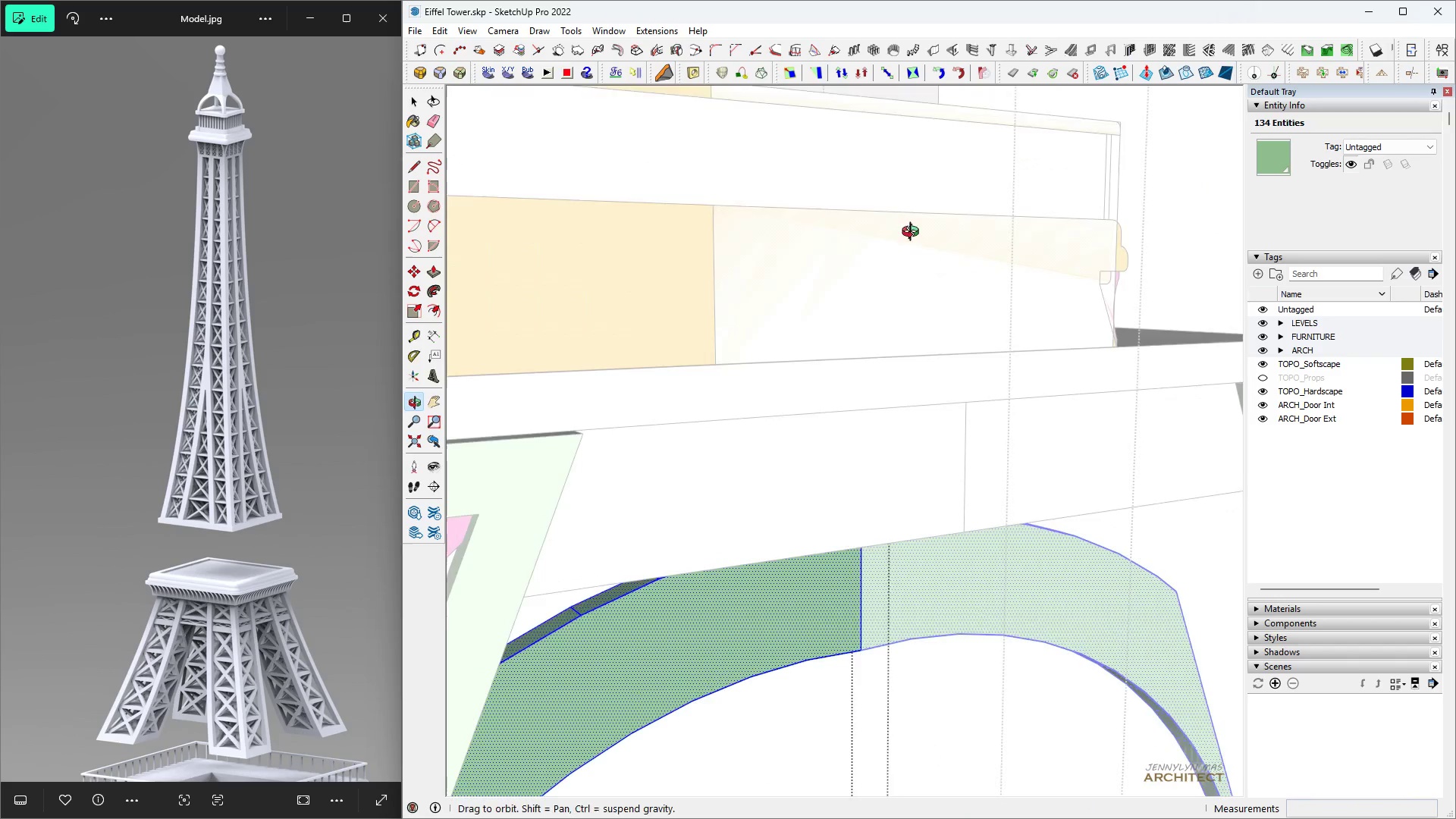 
key(H)
 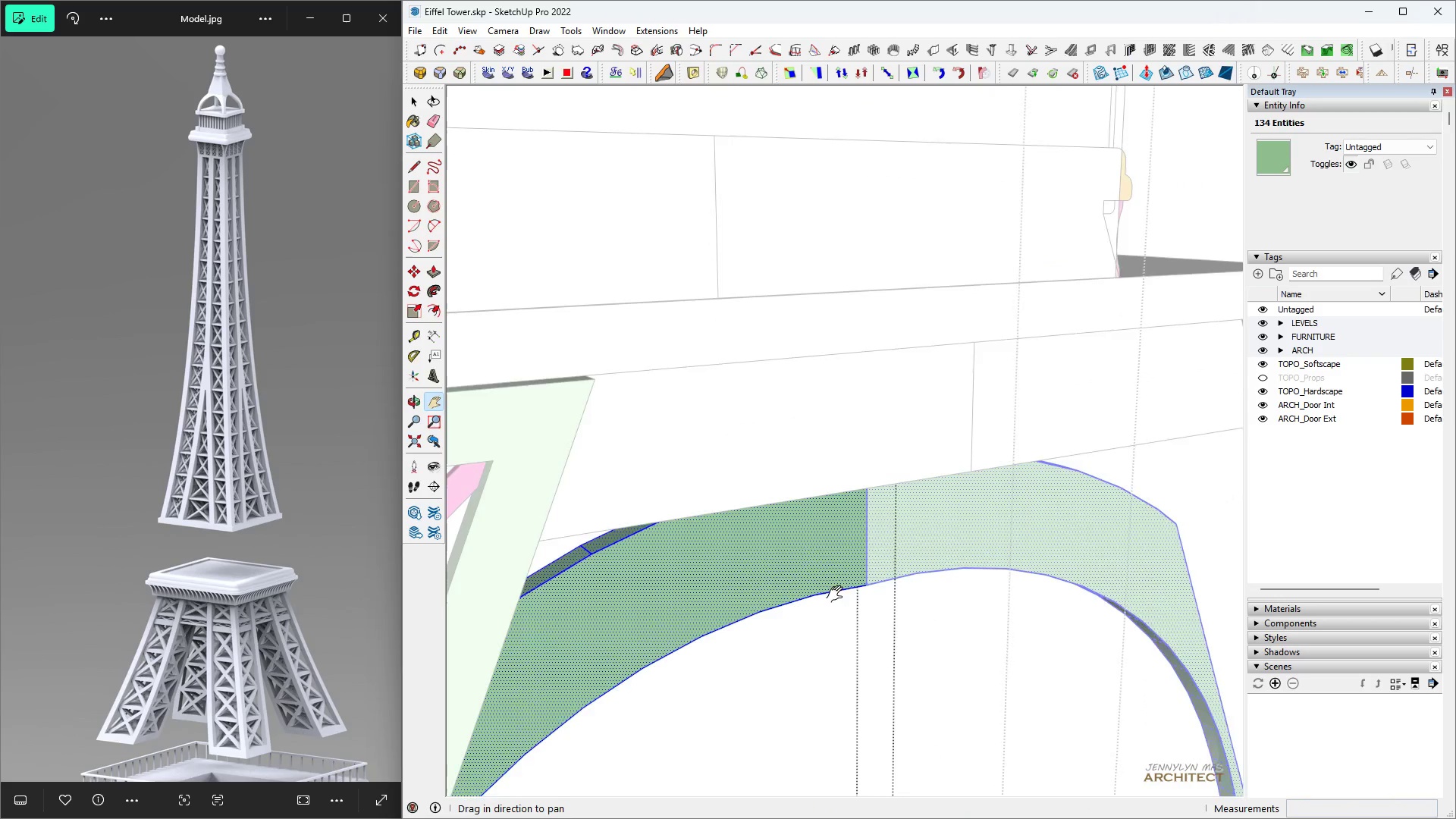 
key(Space)
 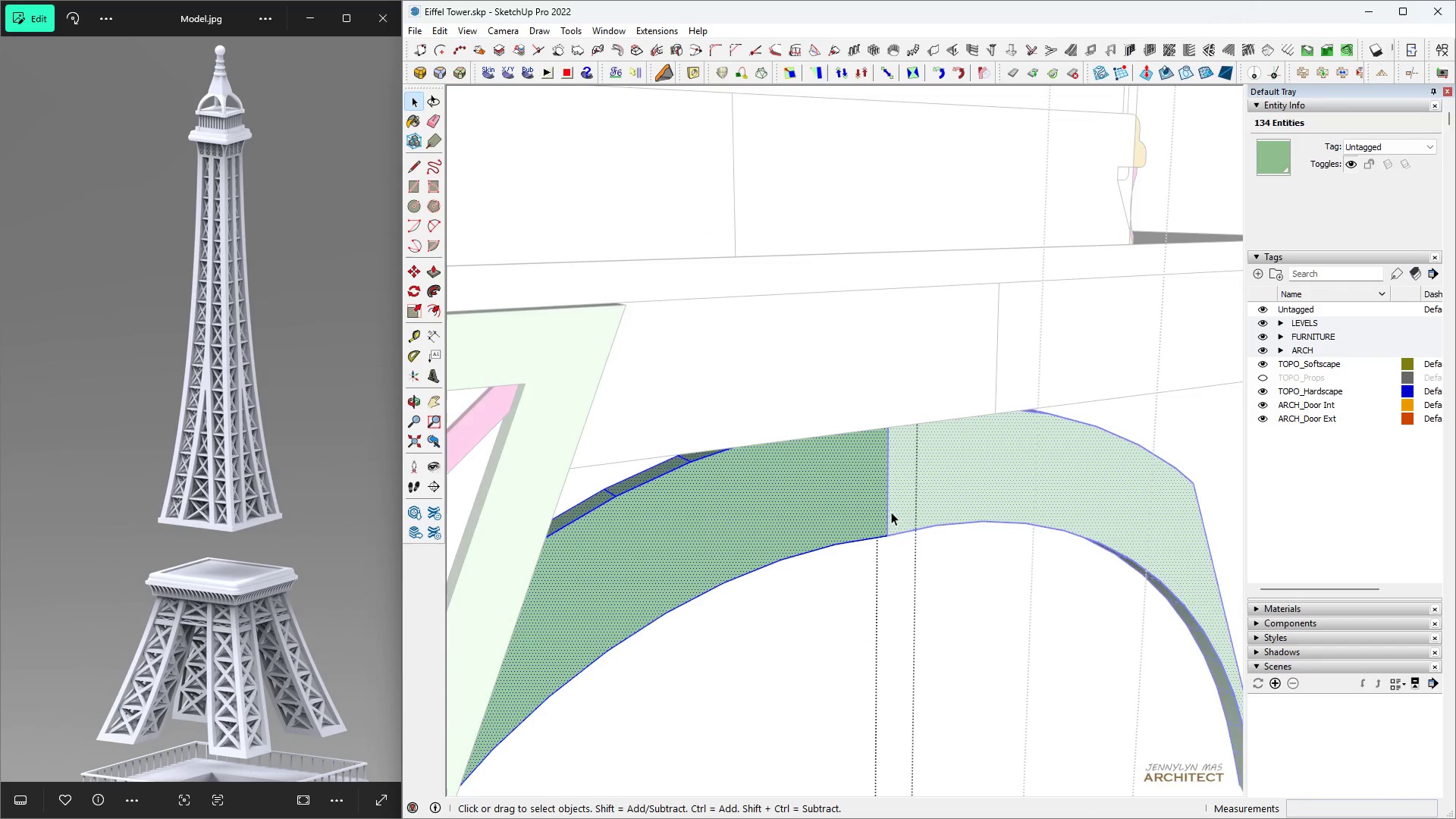 
scroll: coordinate [869, 447], scroll_direction: up, amount: 3.0
 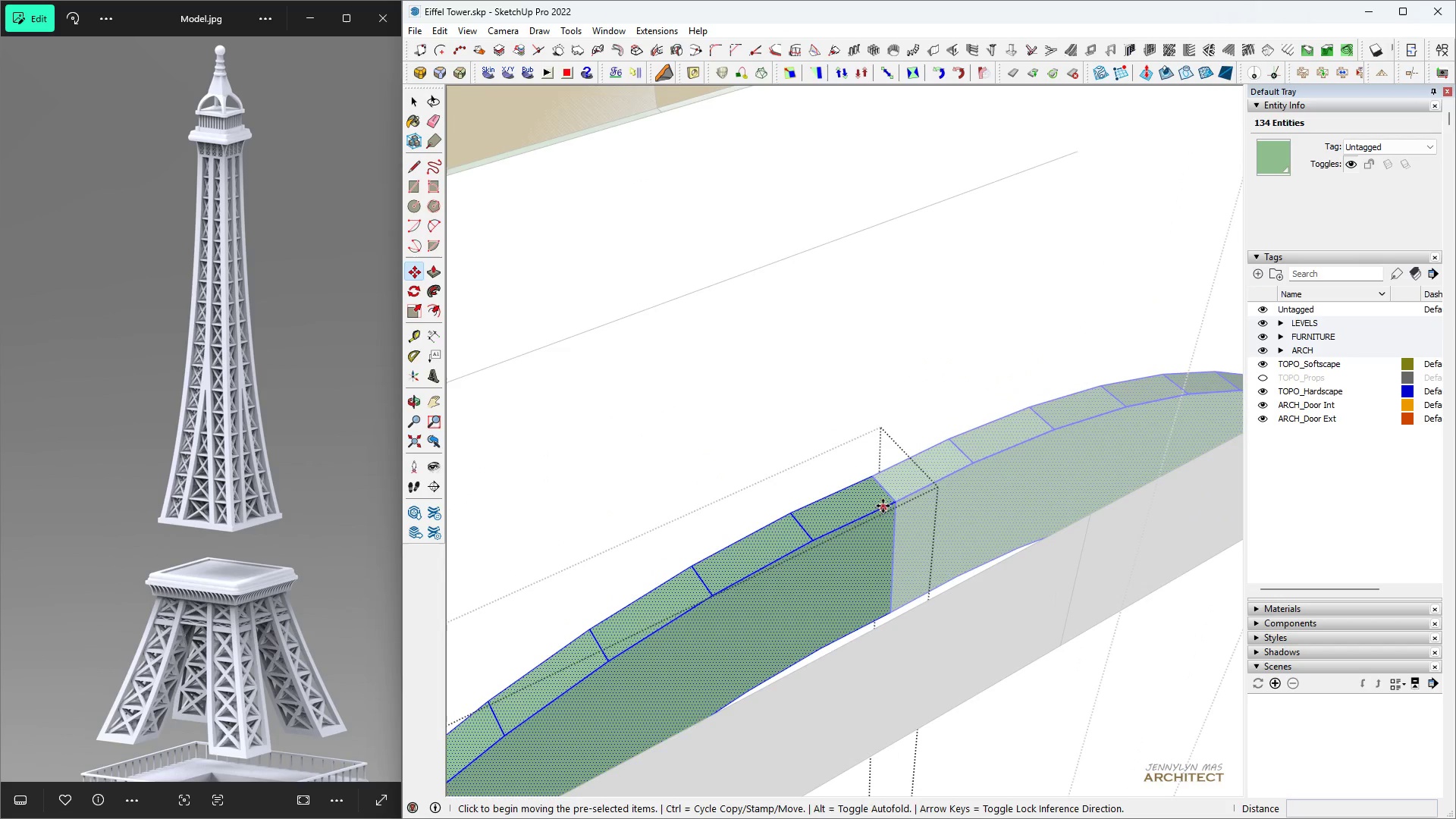 
key(H)
 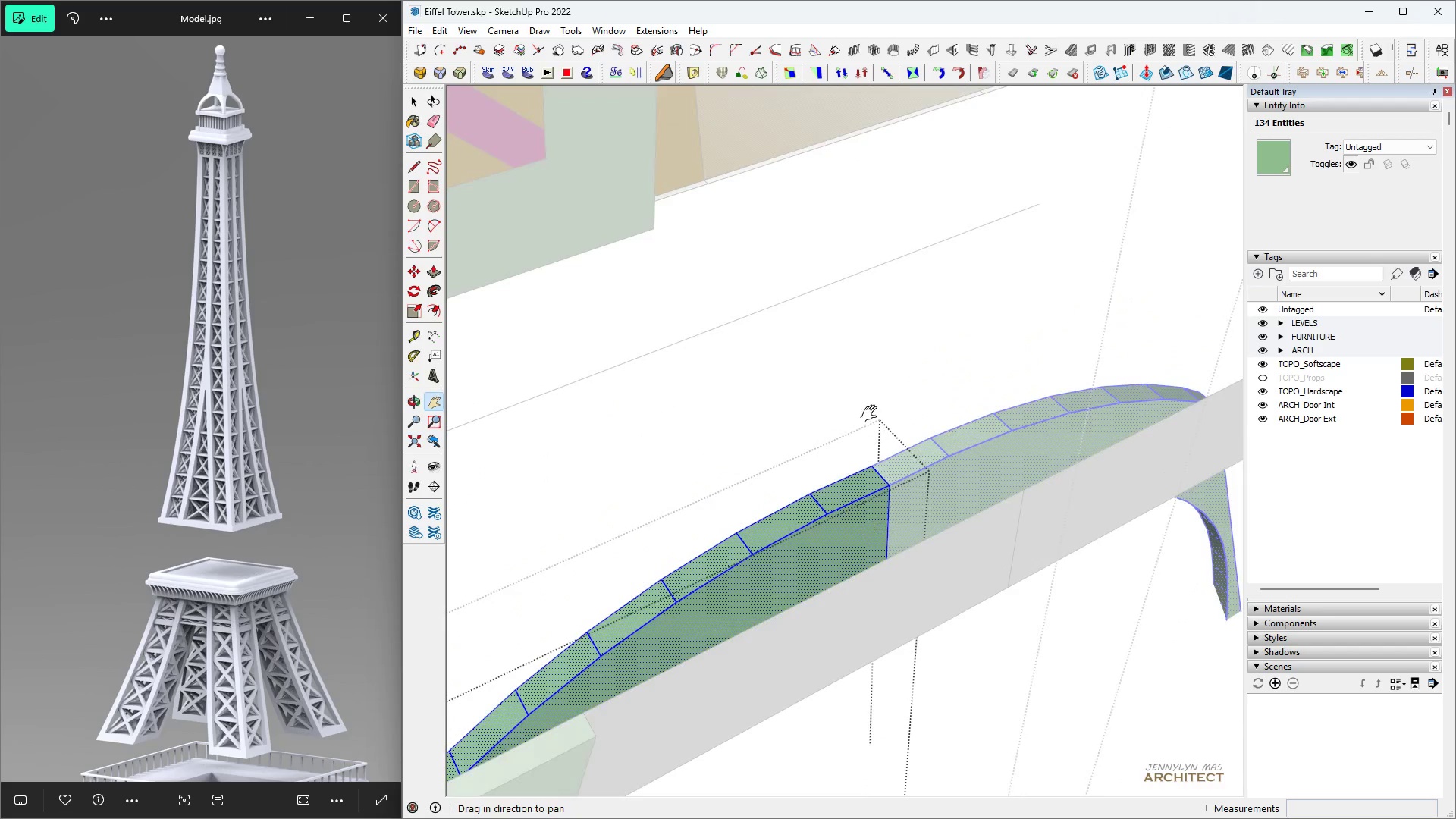 
key(Space)
 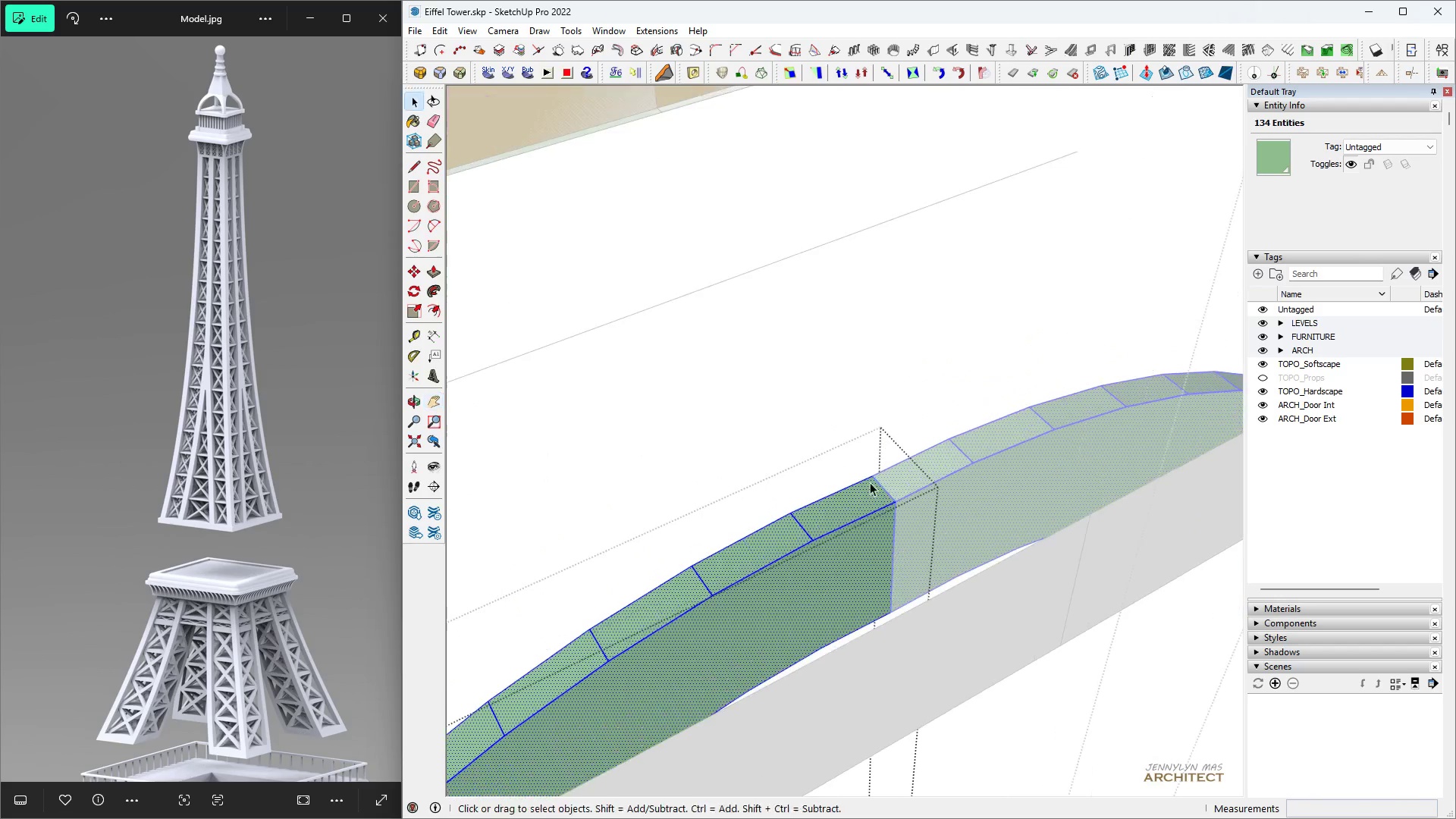 
key(M)
 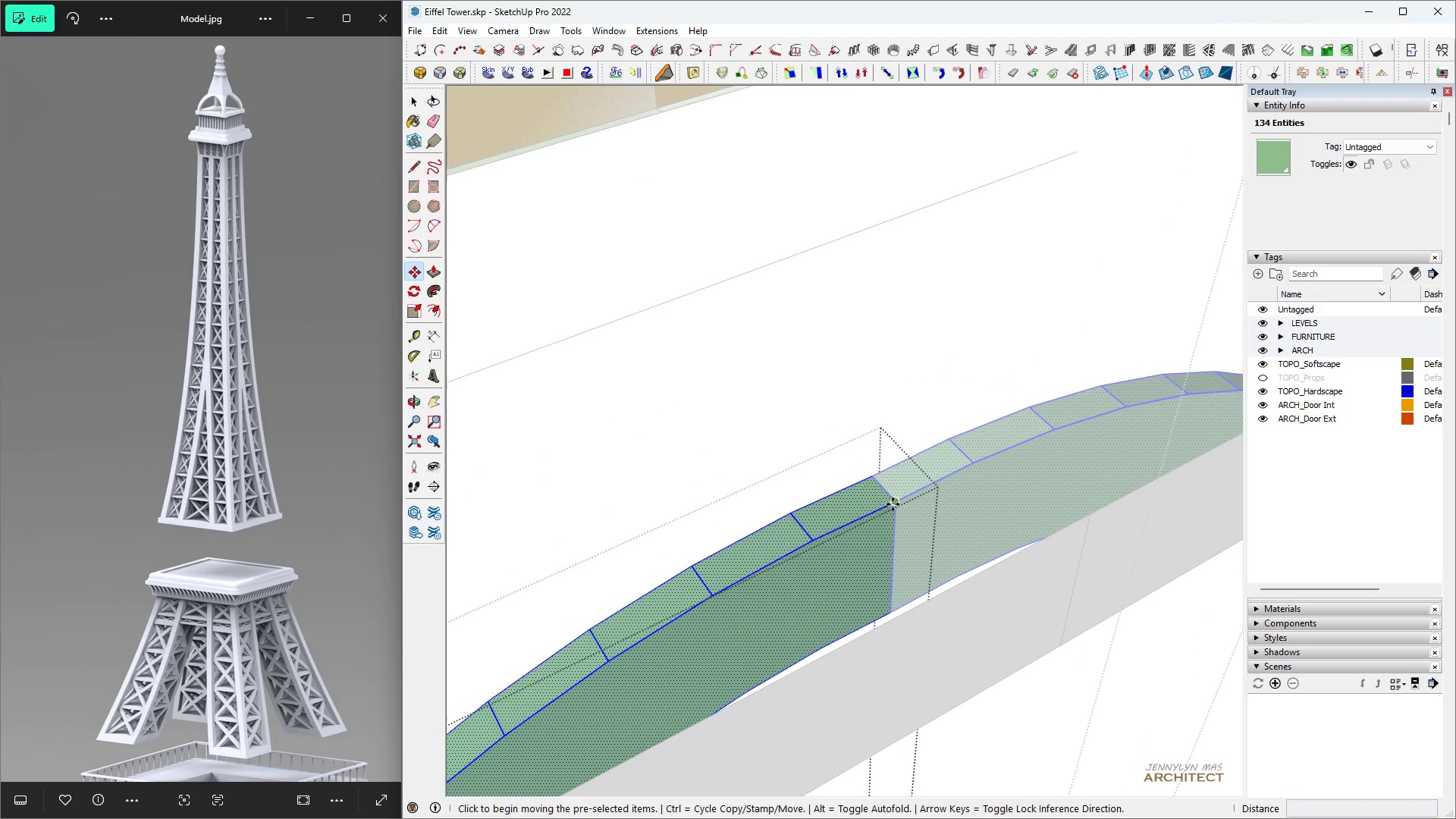 
left_click([893, 504])
 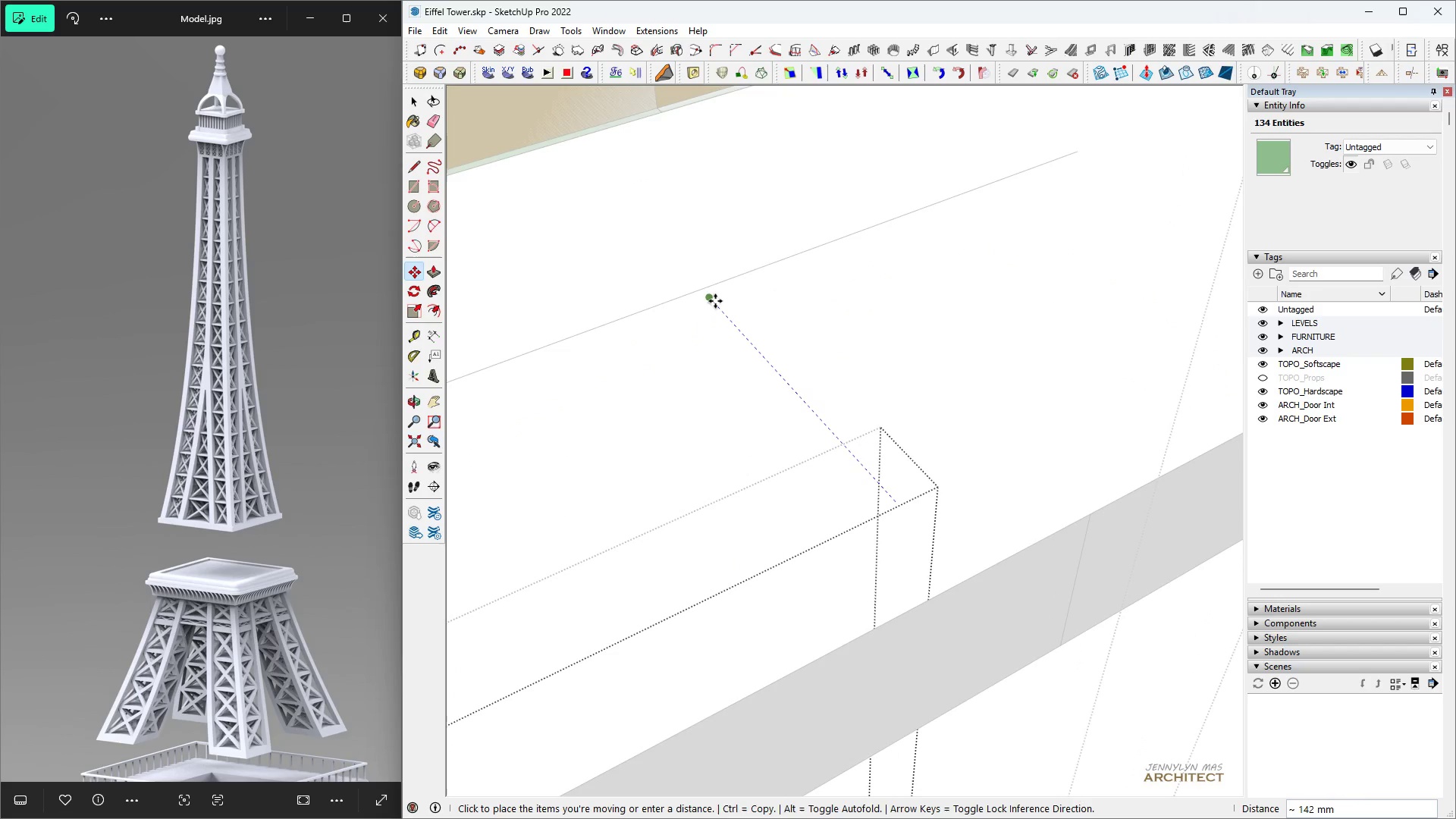 
left_click([711, 297])
 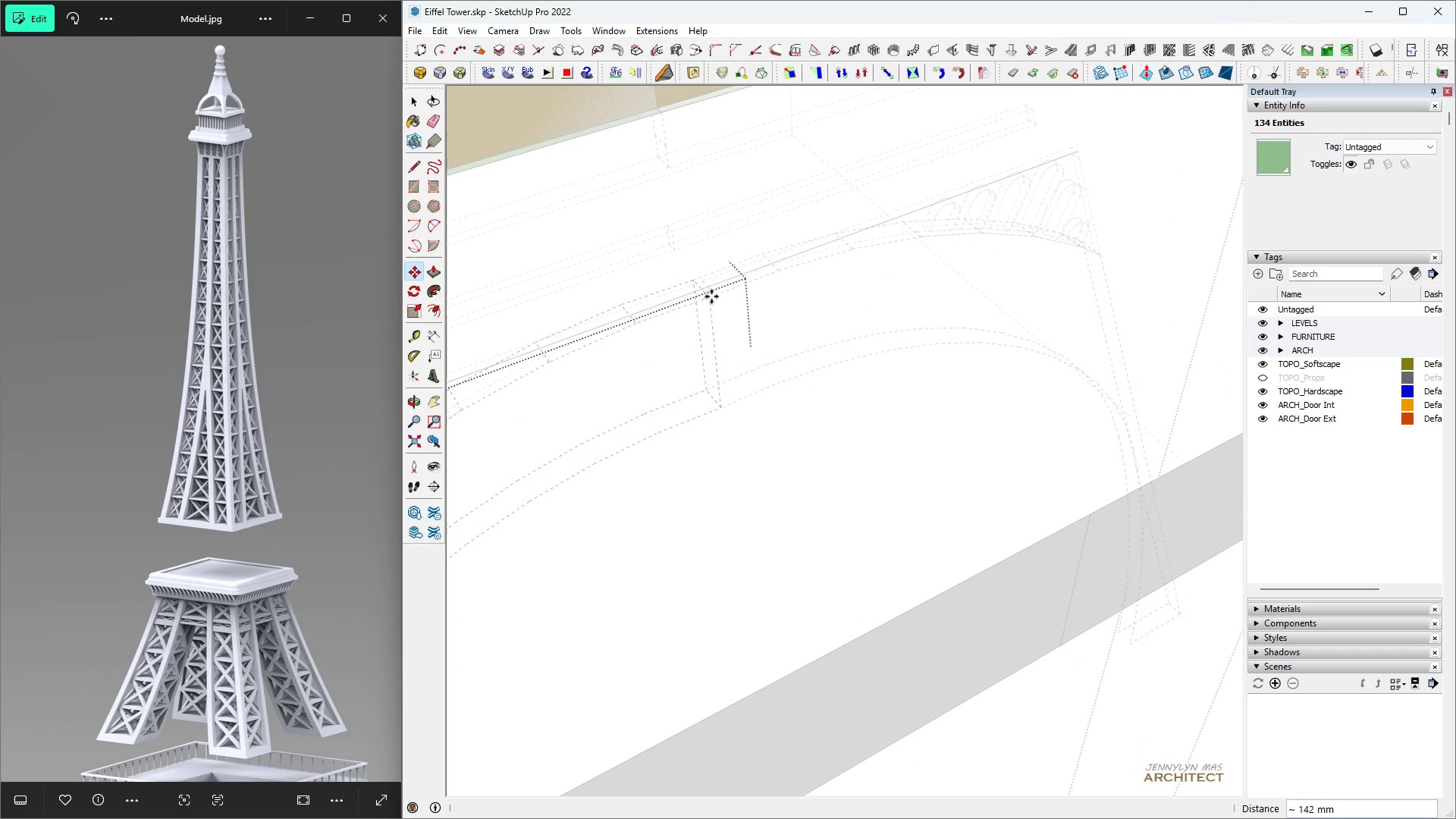 
type(khhh )
 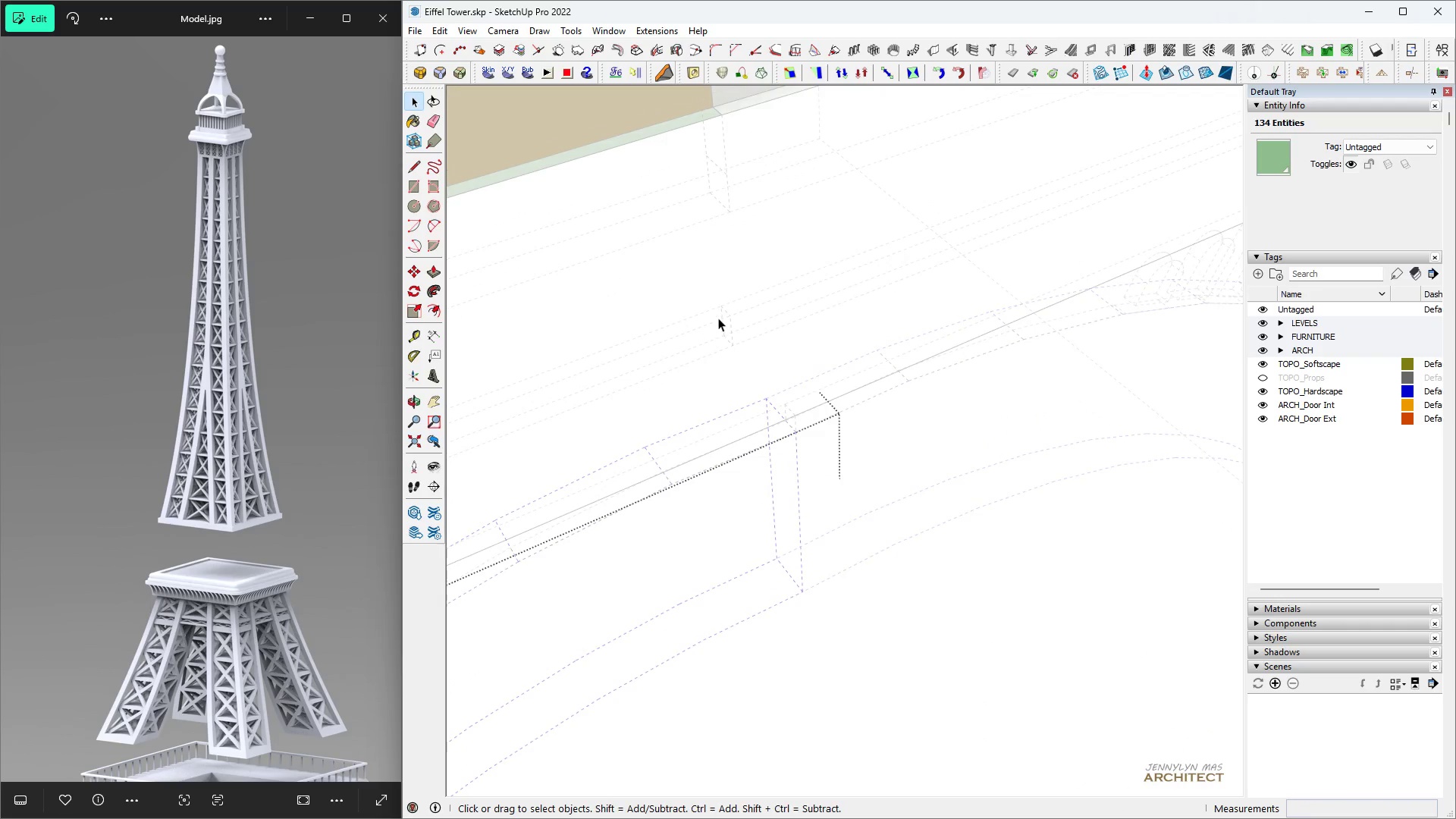 
scroll: coordinate [750, 362], scroll_direction: down, amount: 7.0
 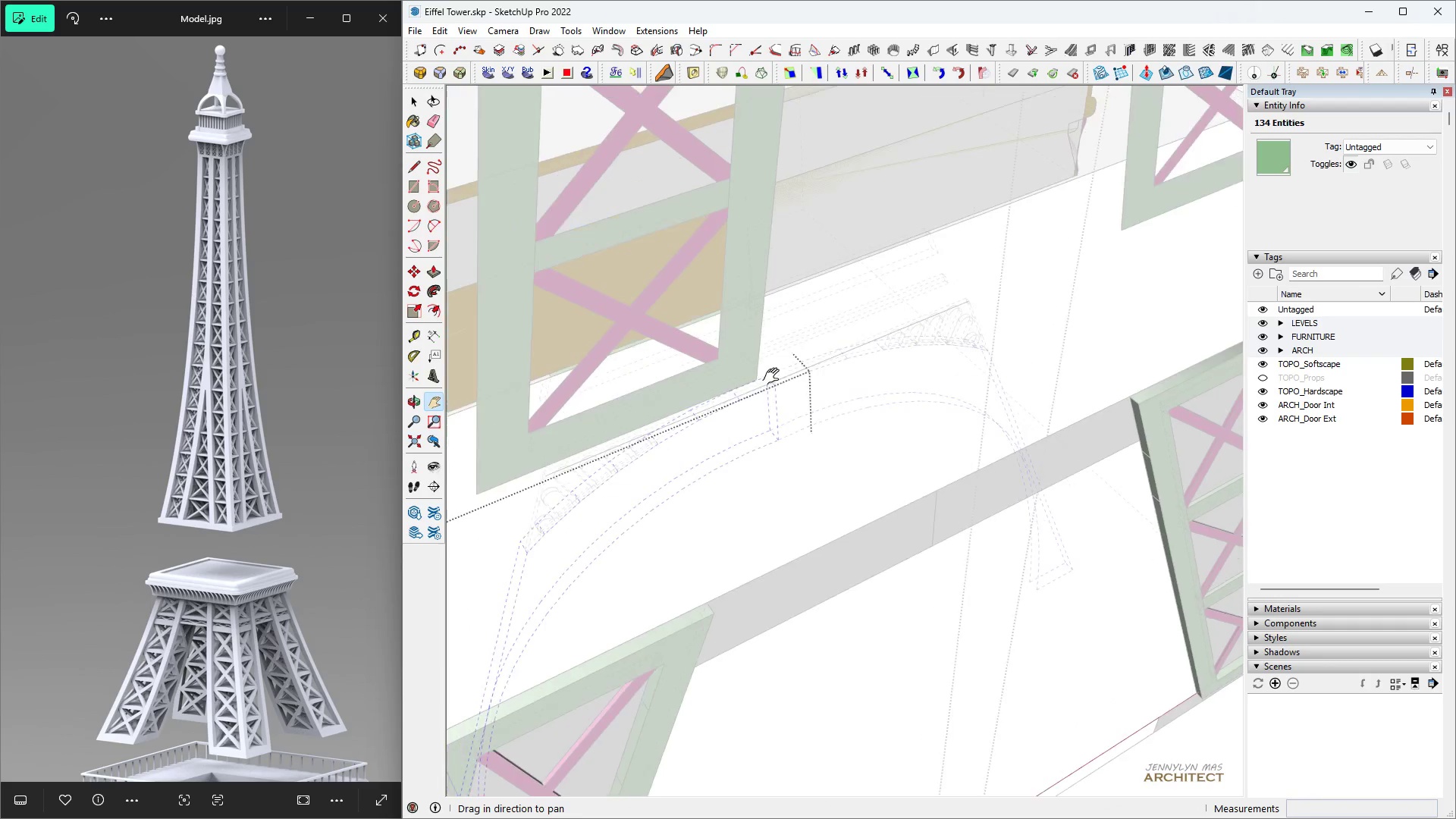 
scroll: coordinate [737, 338], scroll_direction: up, amount: 12.0
 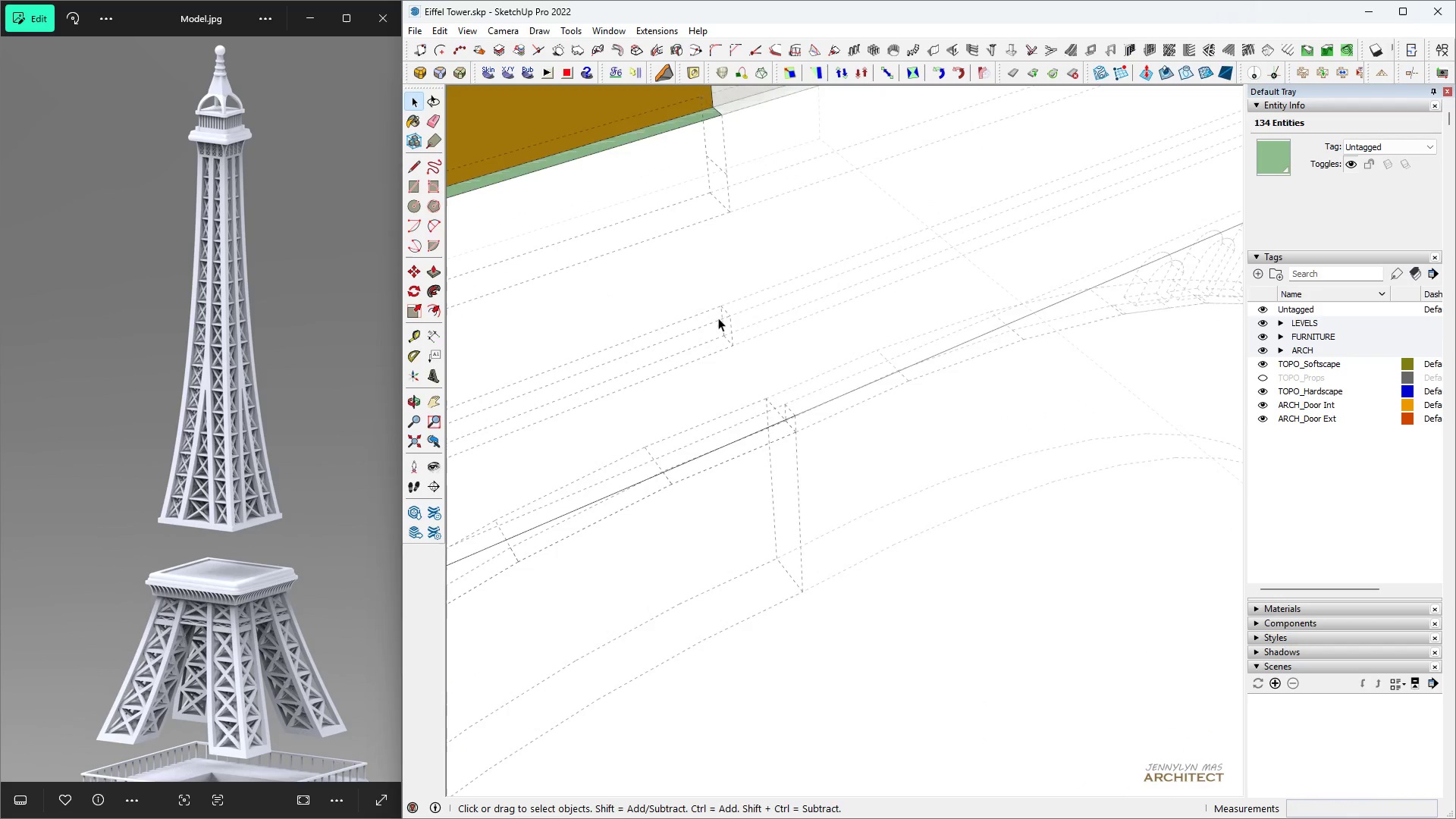 
double_click([718, 318])
 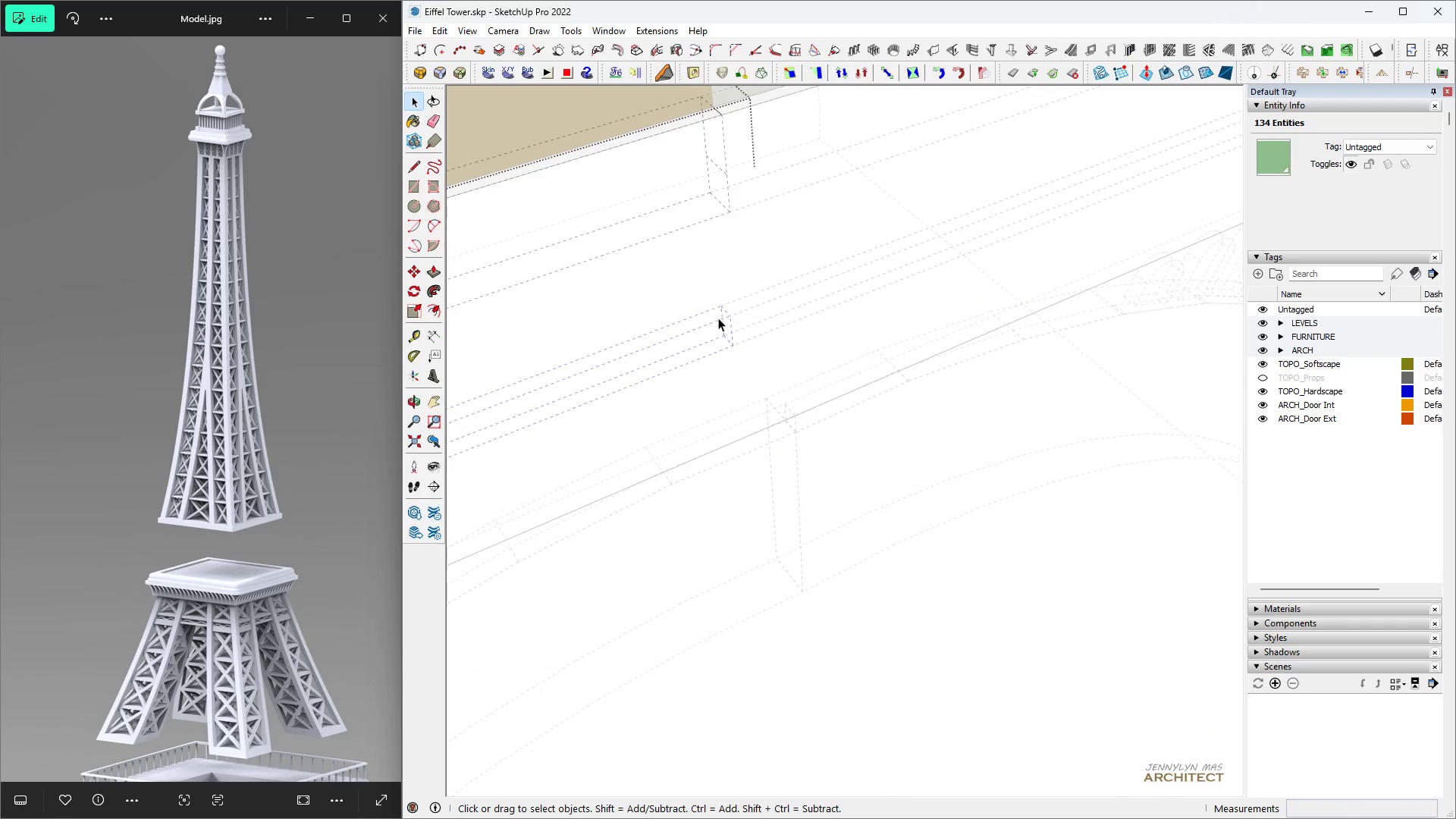 
triple_click([718, 318])
 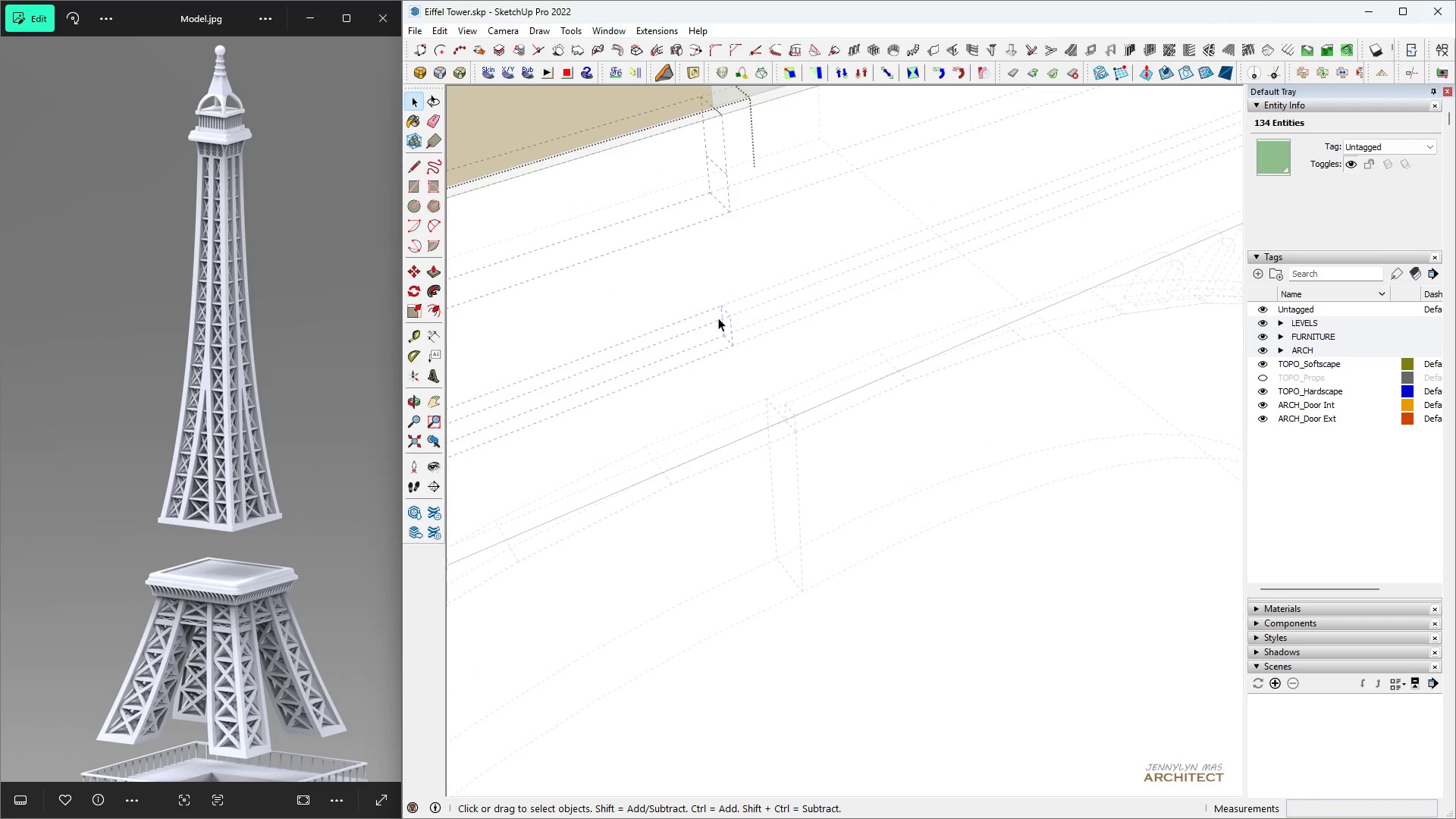 
triple_click([718, 318])
 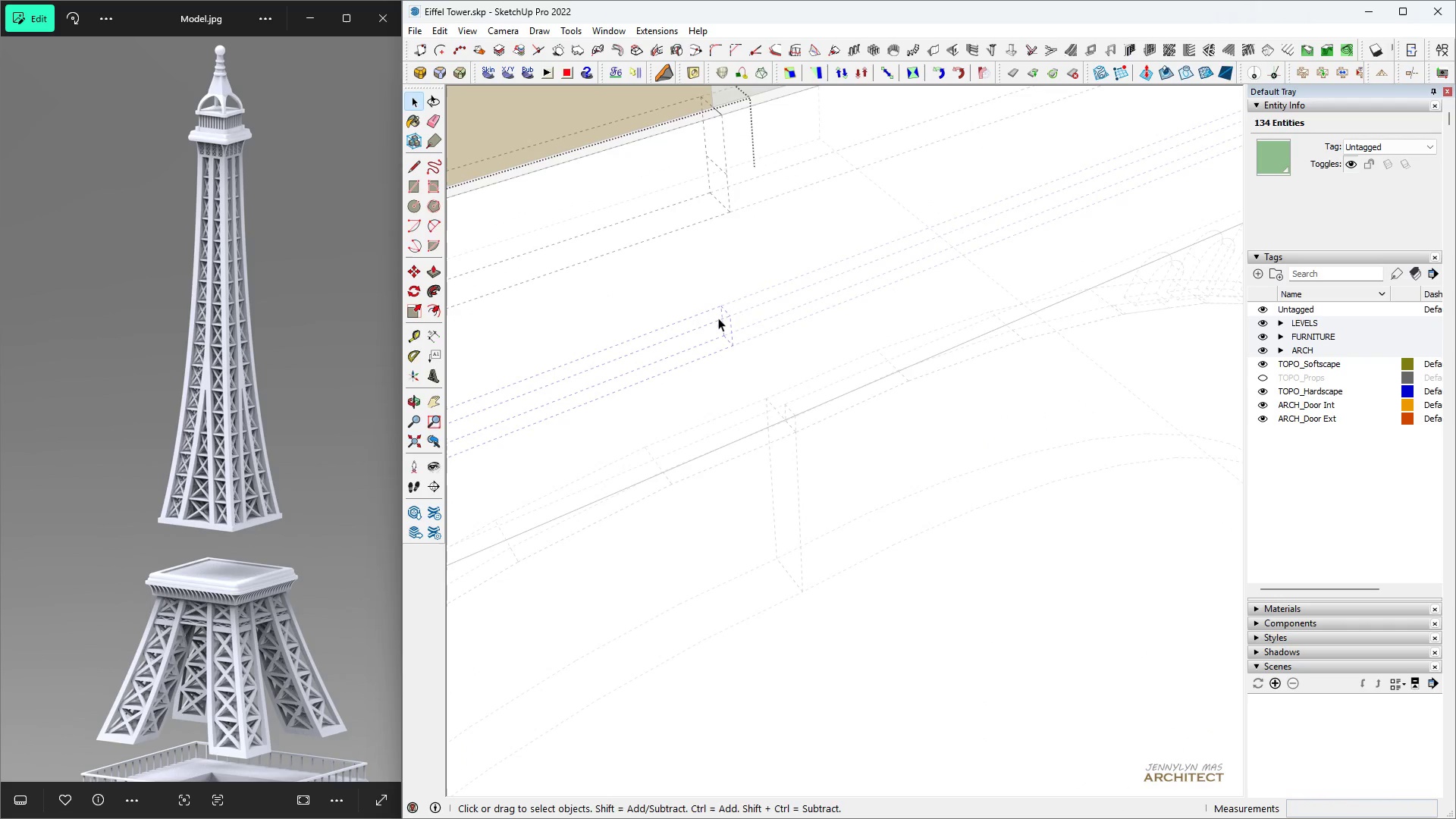 
triple_click([718, 318])
 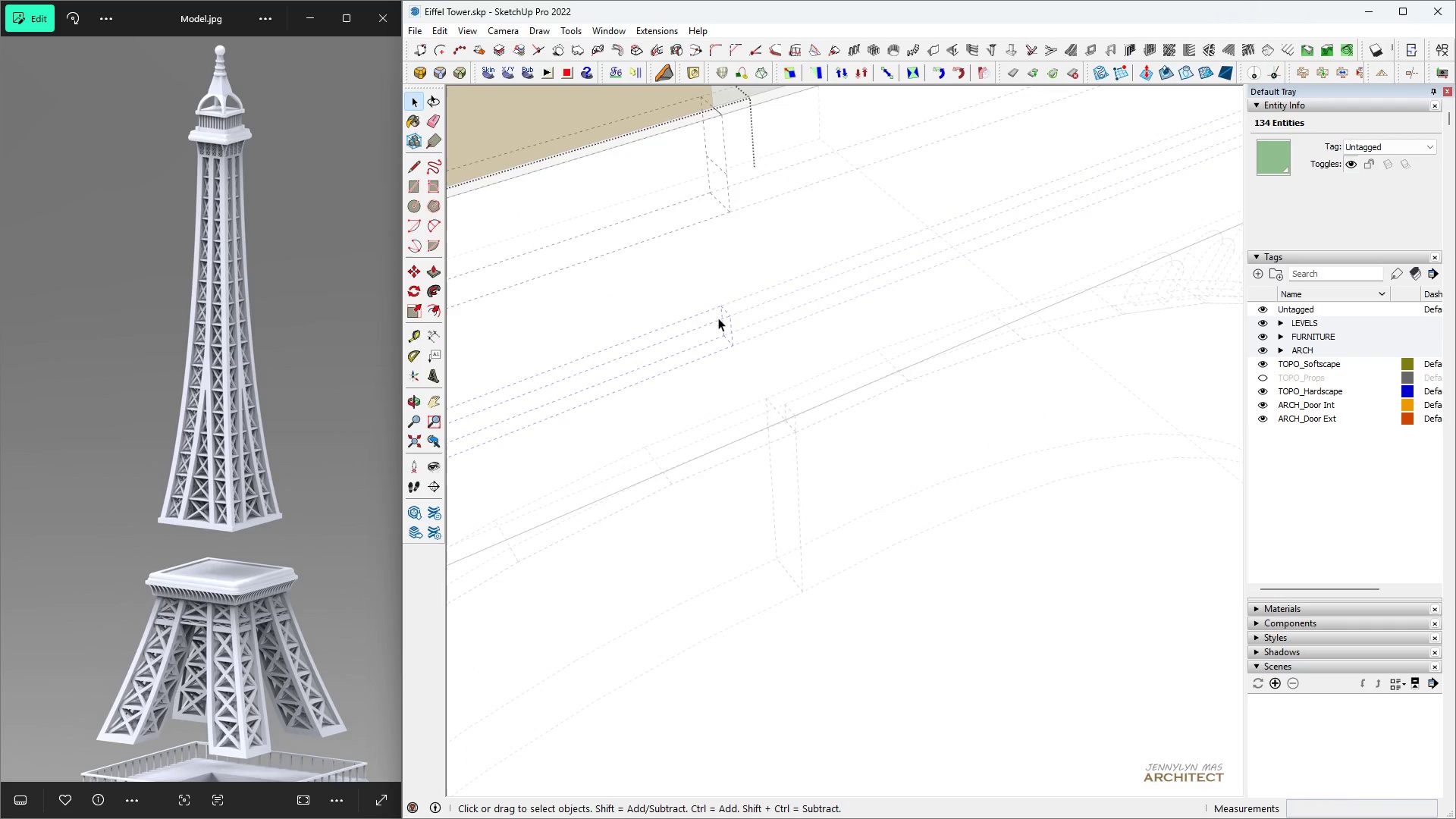 
triple_click([718, 318])
 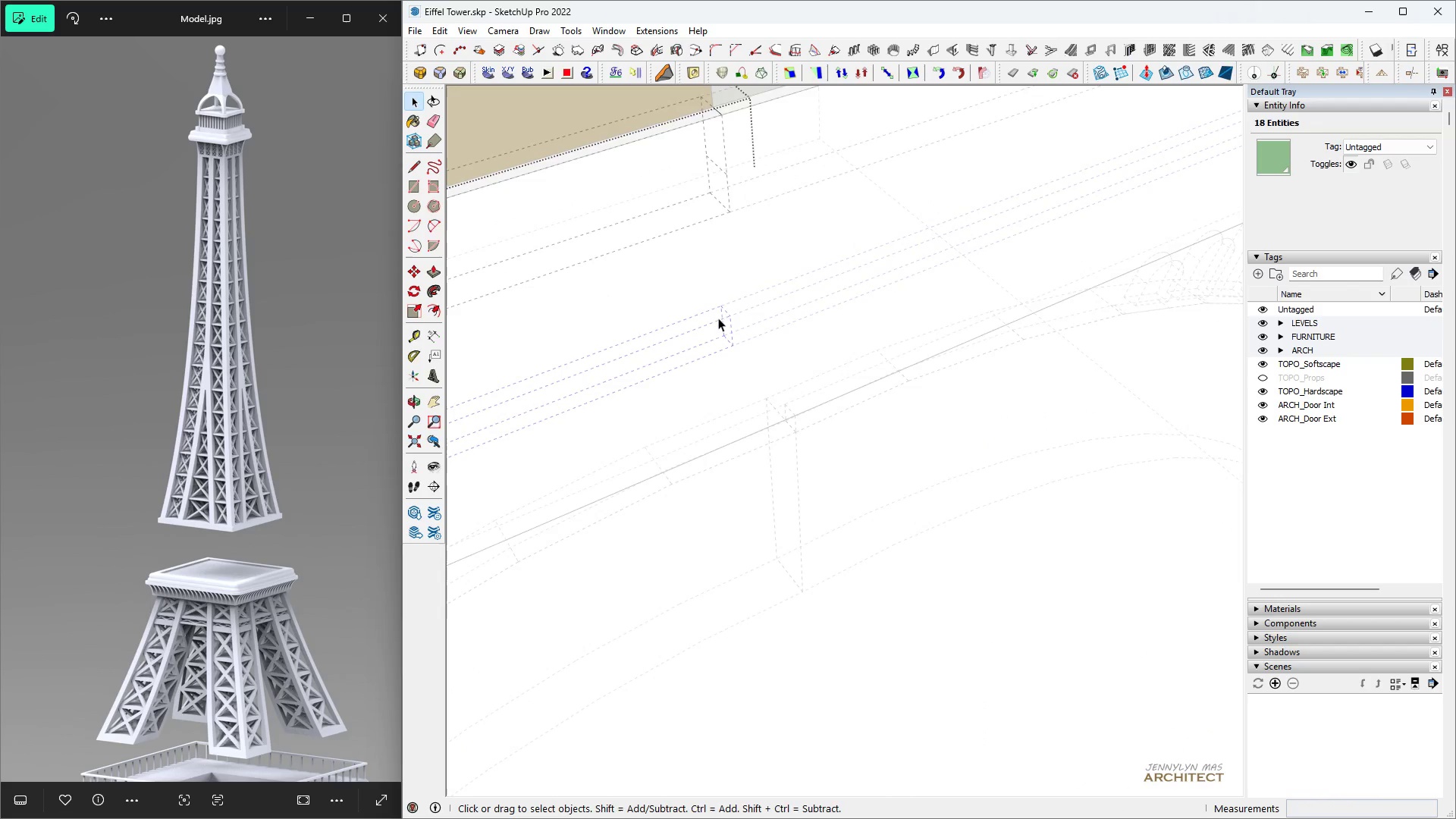 
key(Space)
 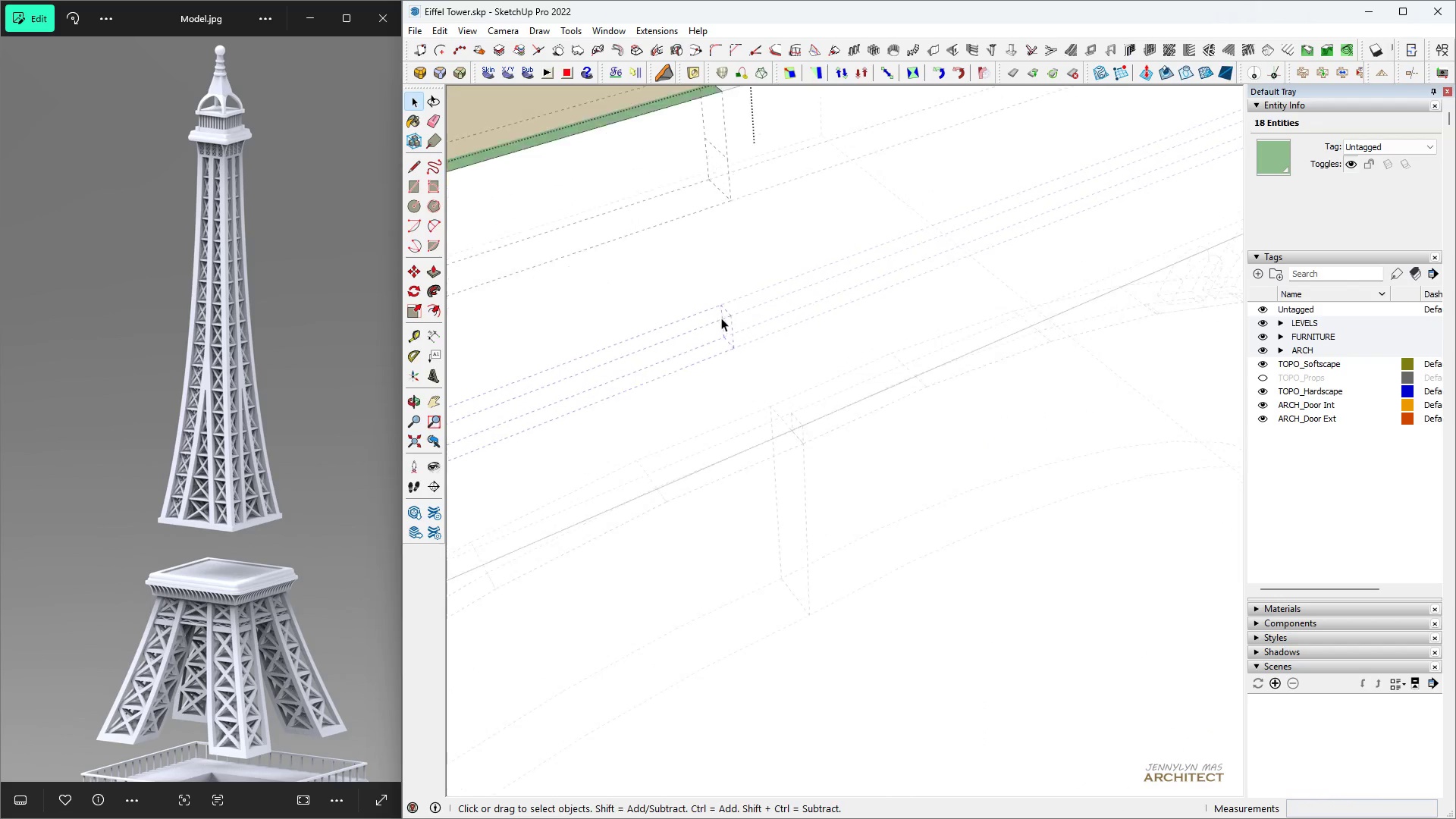 
scroll: coordinate [721, 318], scroll_direction: up, amount: 3.0
 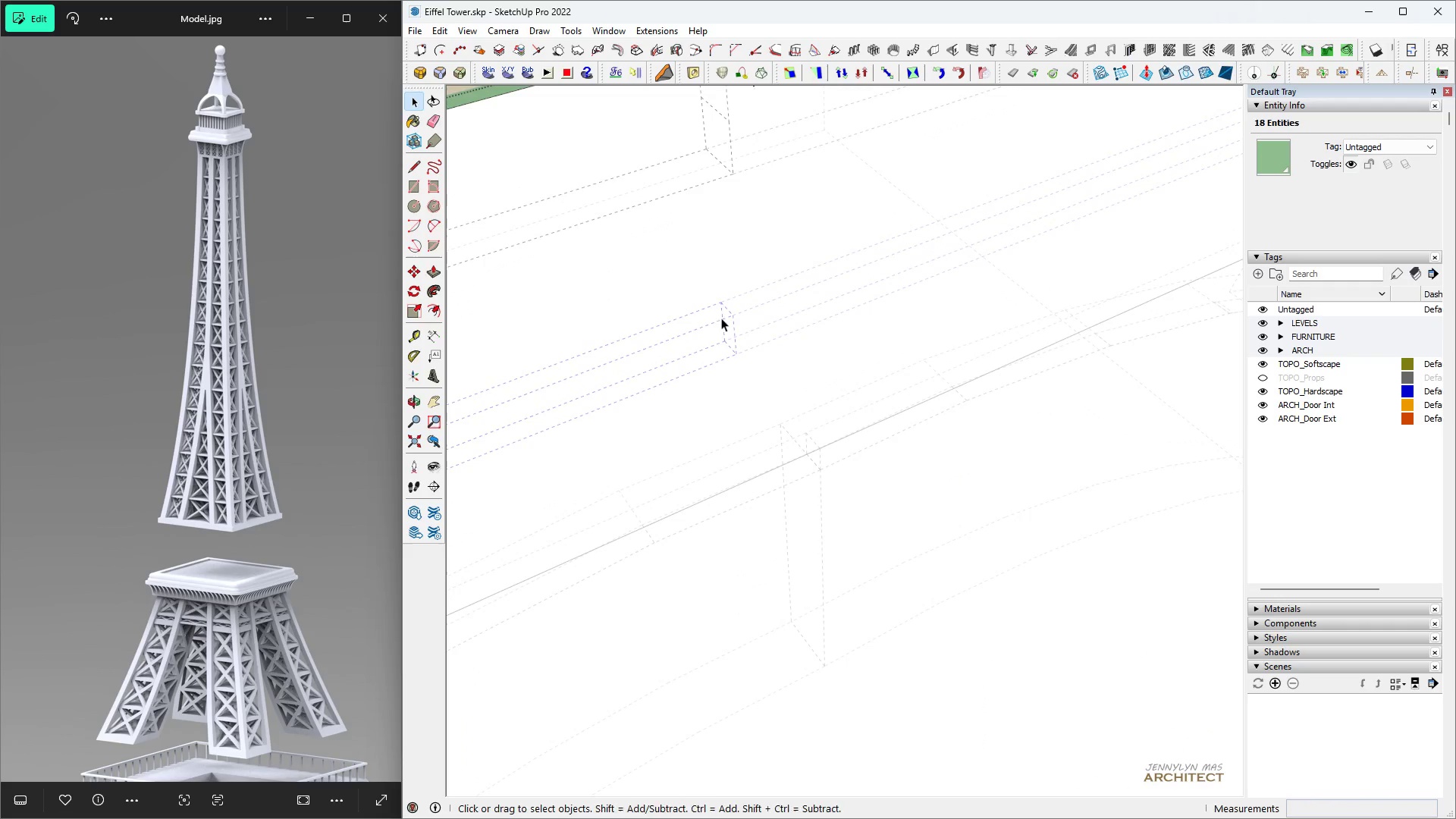 
key(M)
 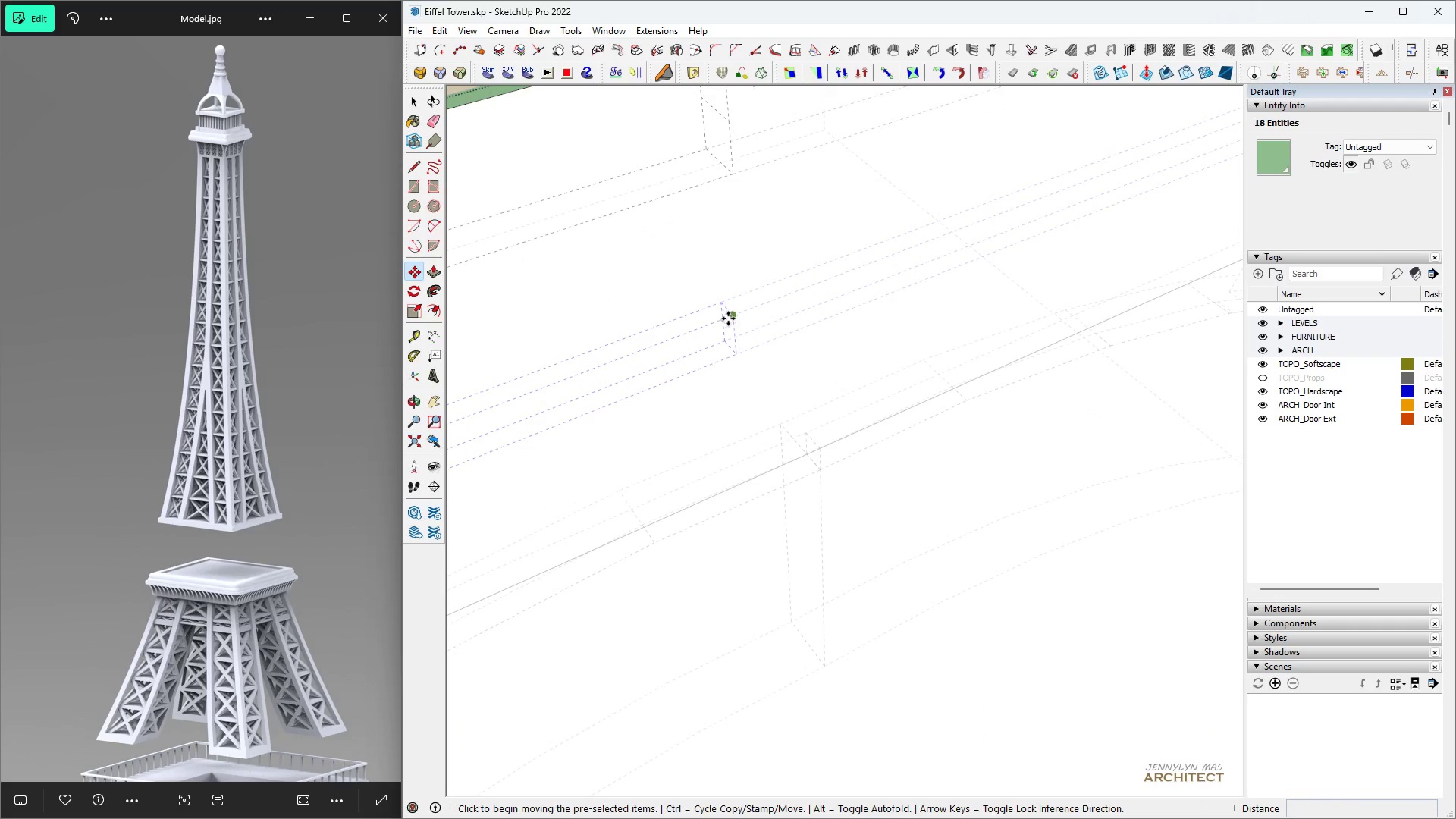 
left_click([729, 319])
 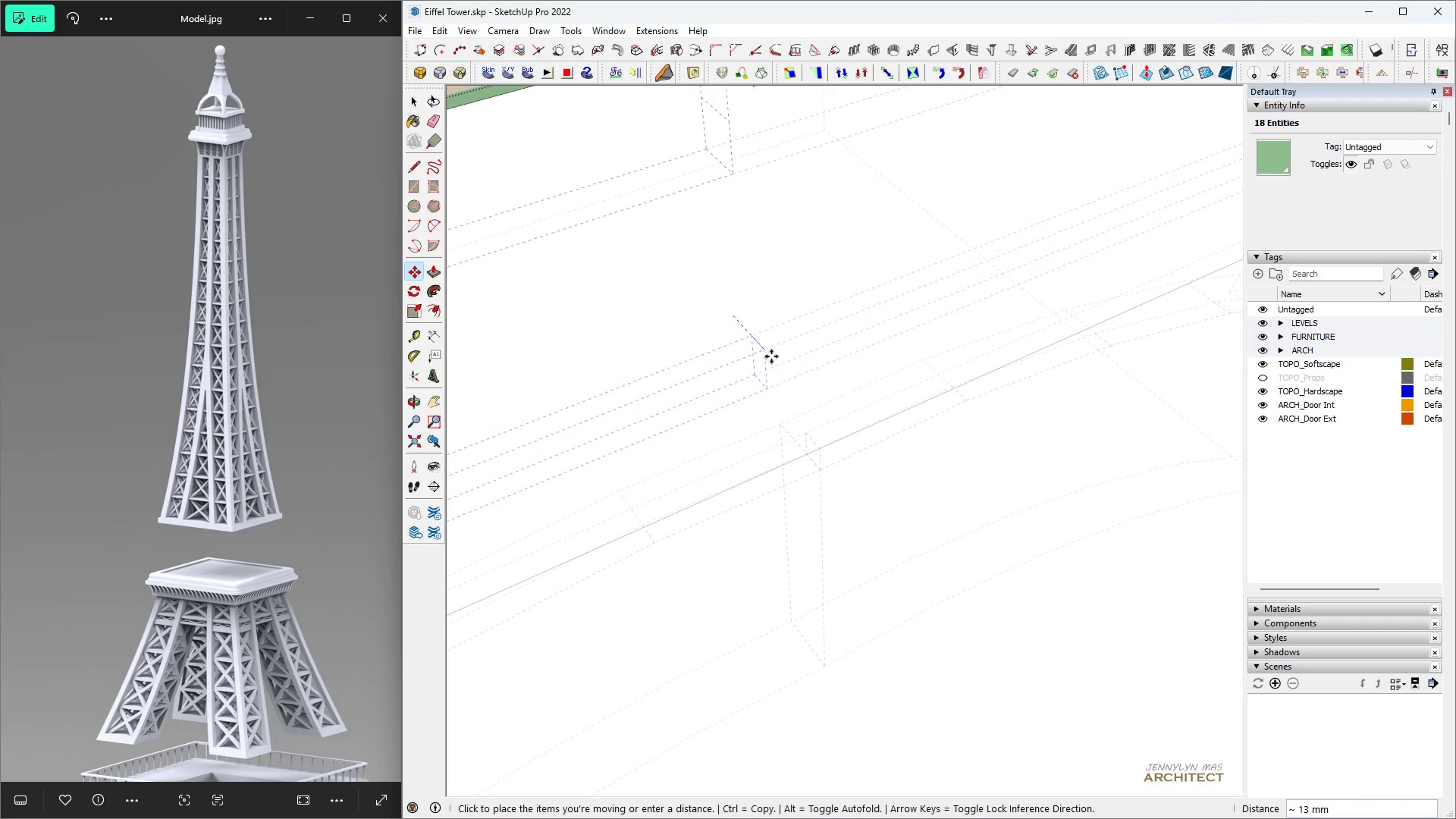 
left_click([771, 357])
 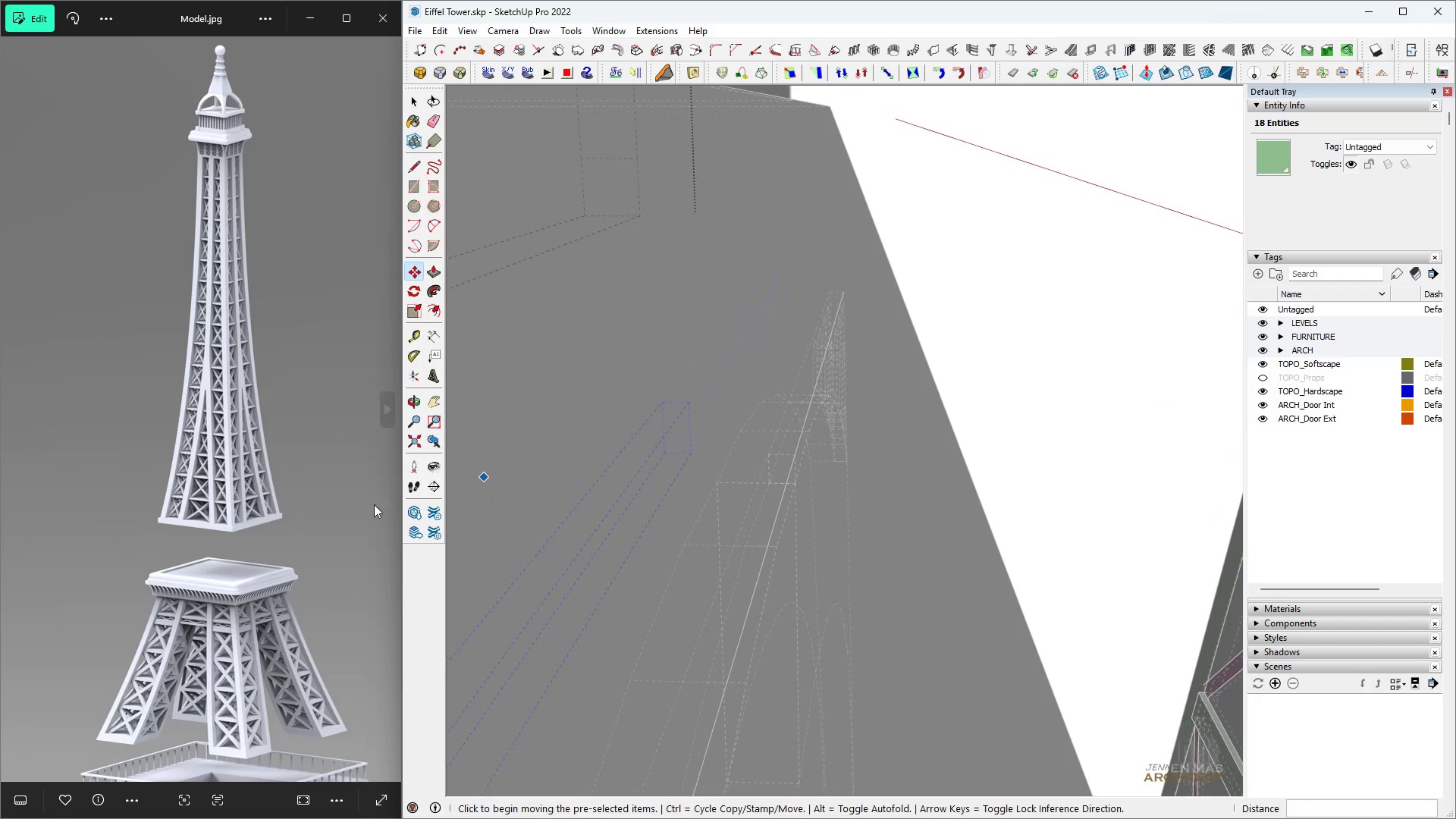 
left_click([686, 401])
 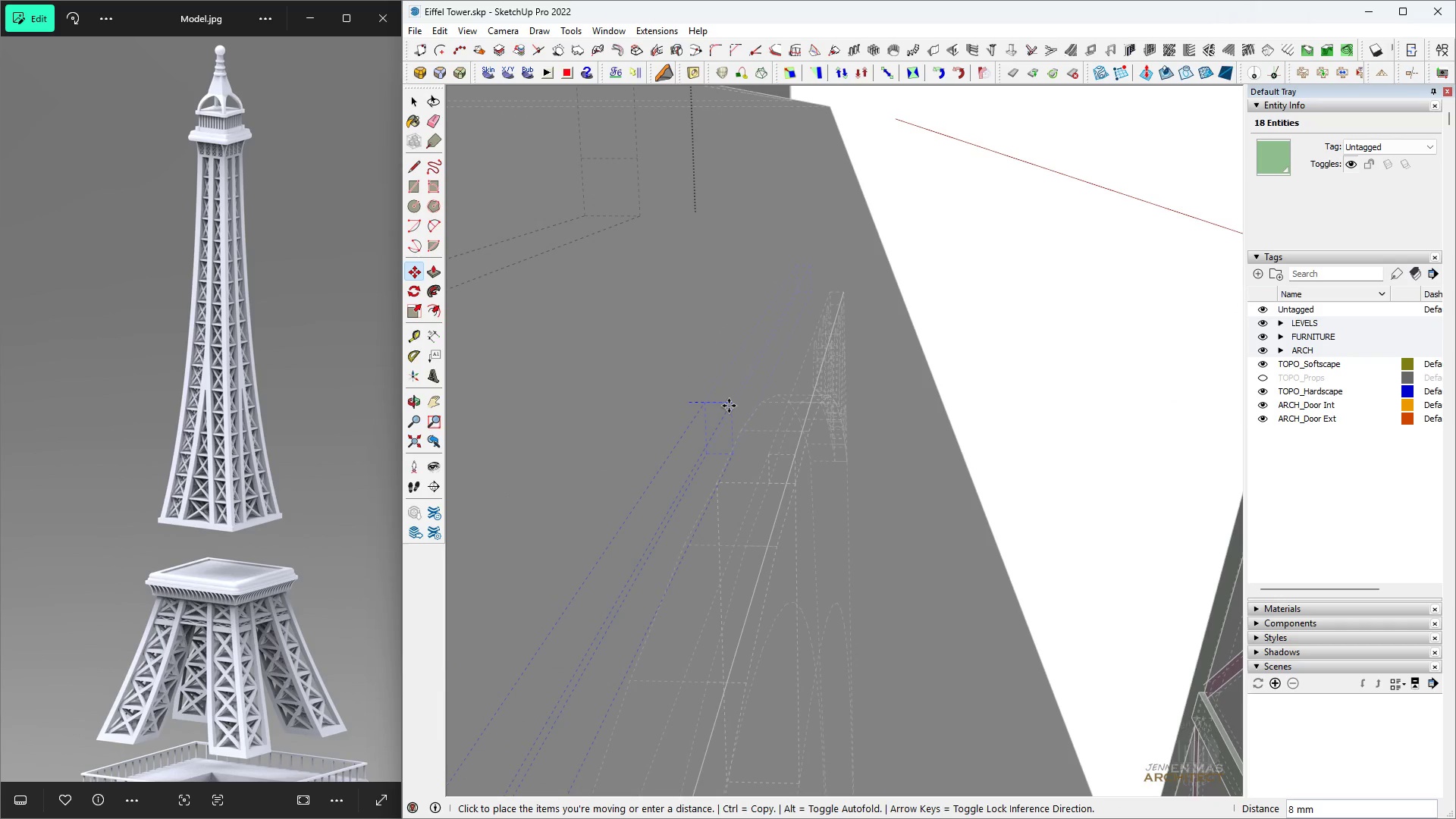 
hold_key(key=ShiftLeft, duration=0.92)
 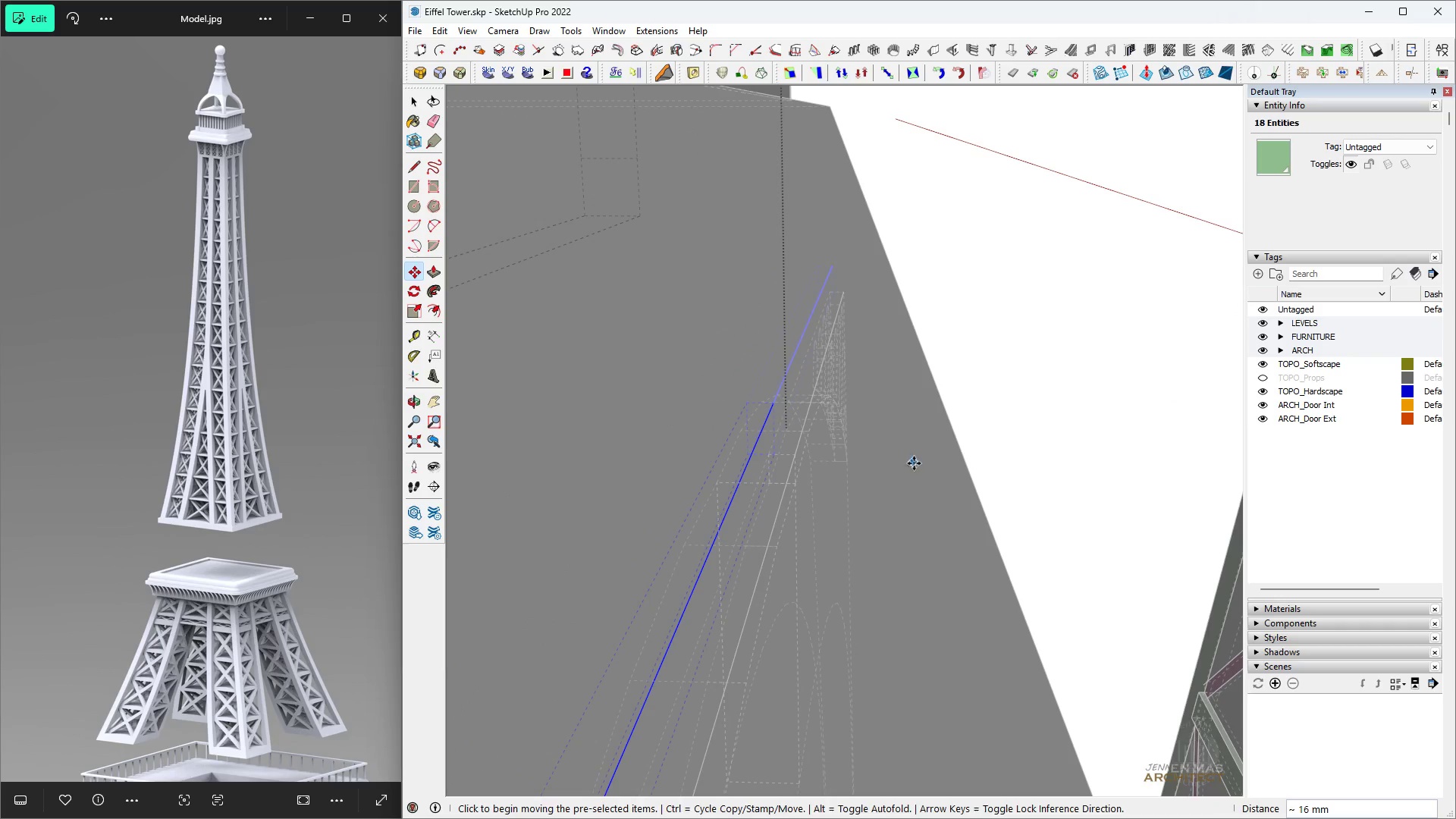 
type( hhhh kh hhh )
 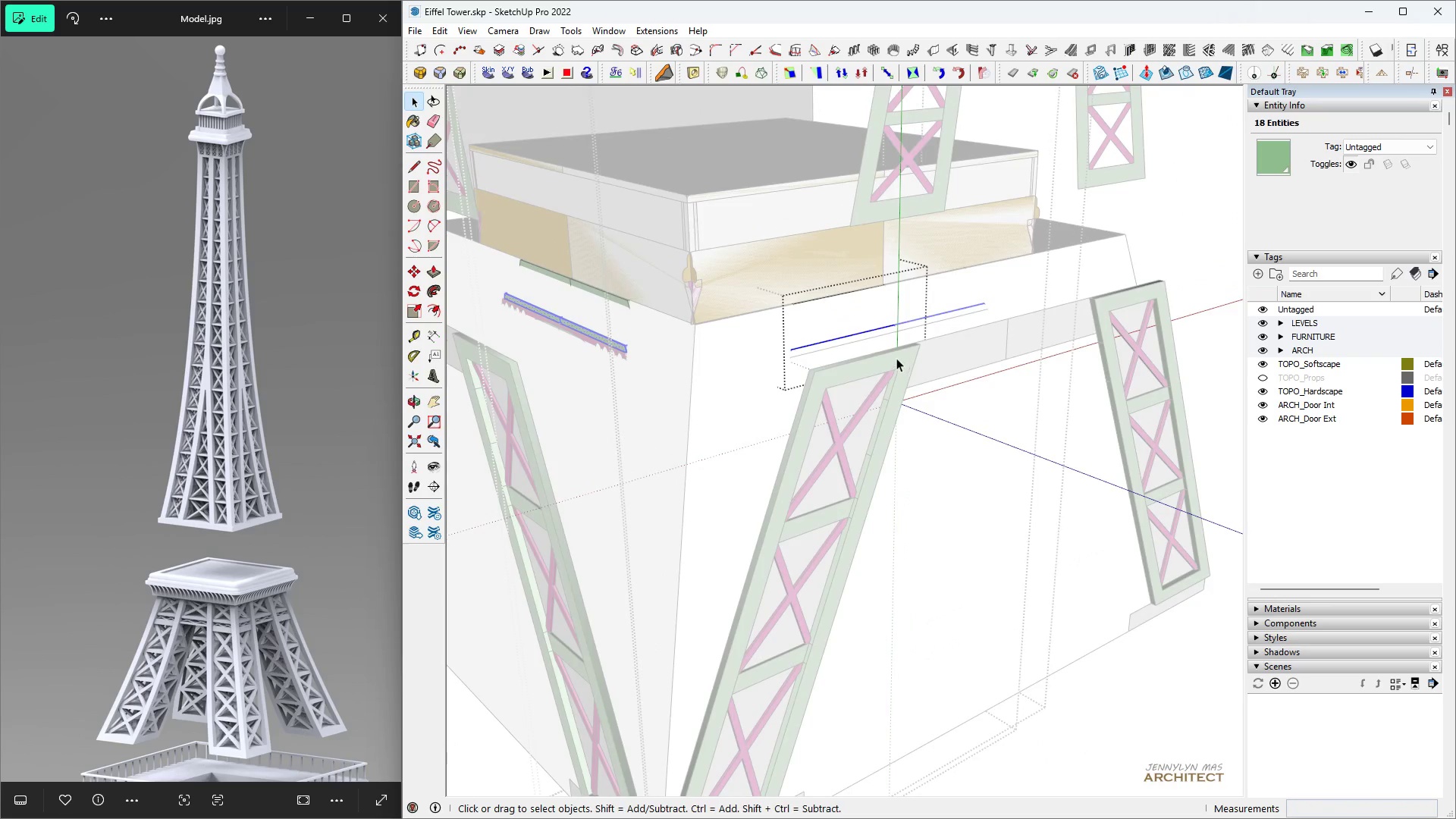 
scroll: coordinate [639, 409], scroll_direction: down, amount: 24.0
 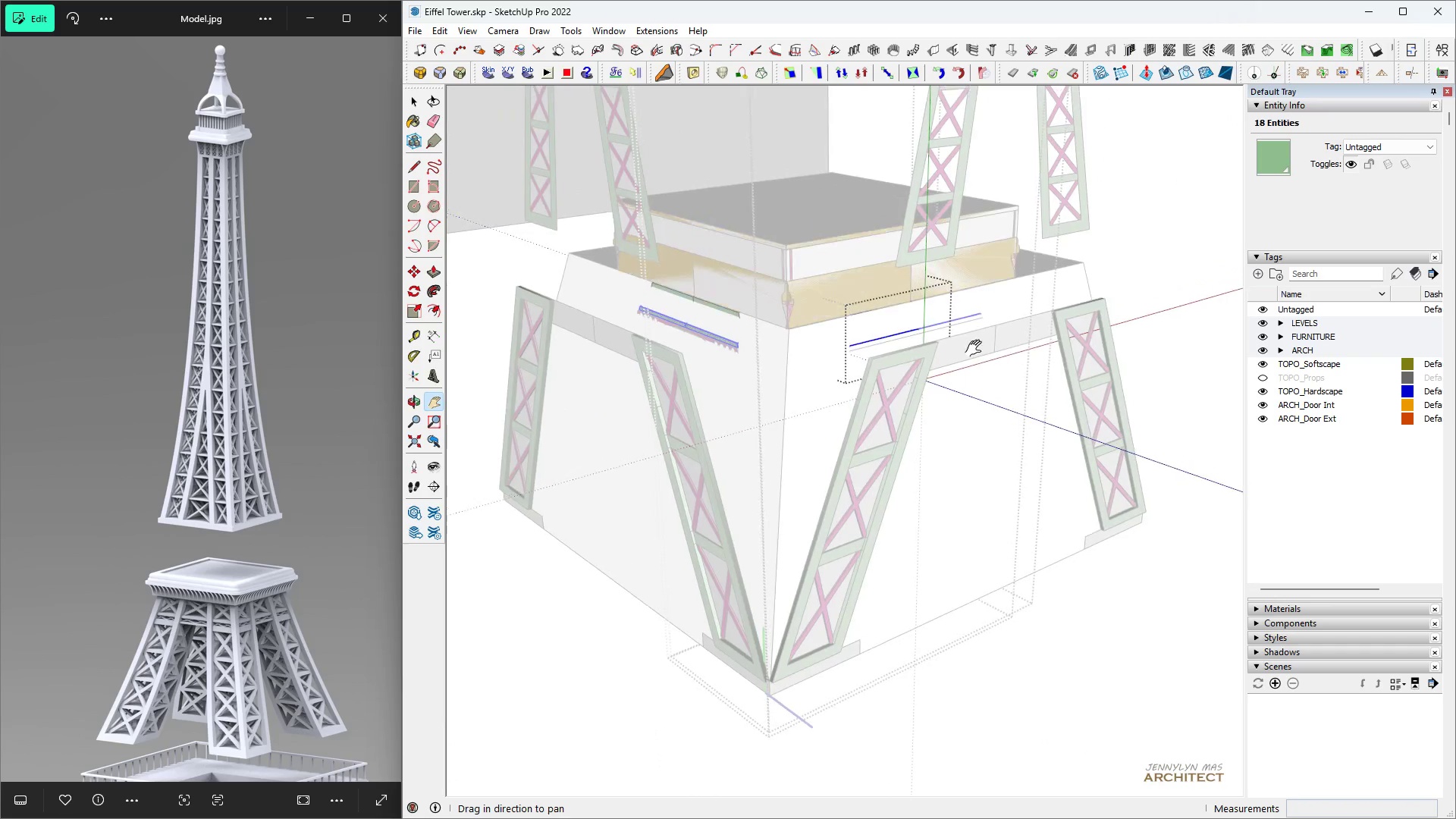 
scroll: coordinate [971, 334], scroll_direction: up, amount: 4.0
 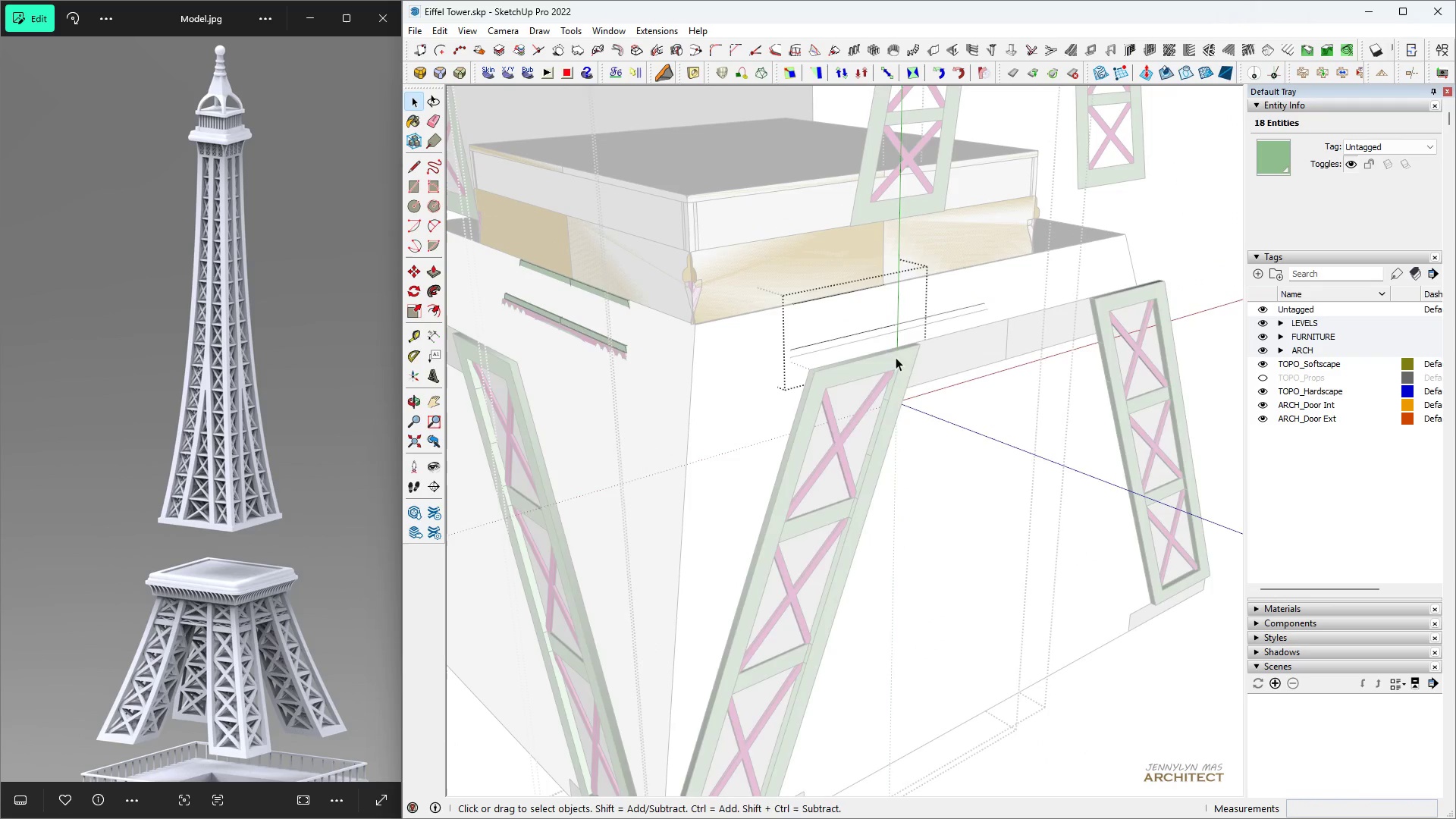 
double_click([896, 357])
 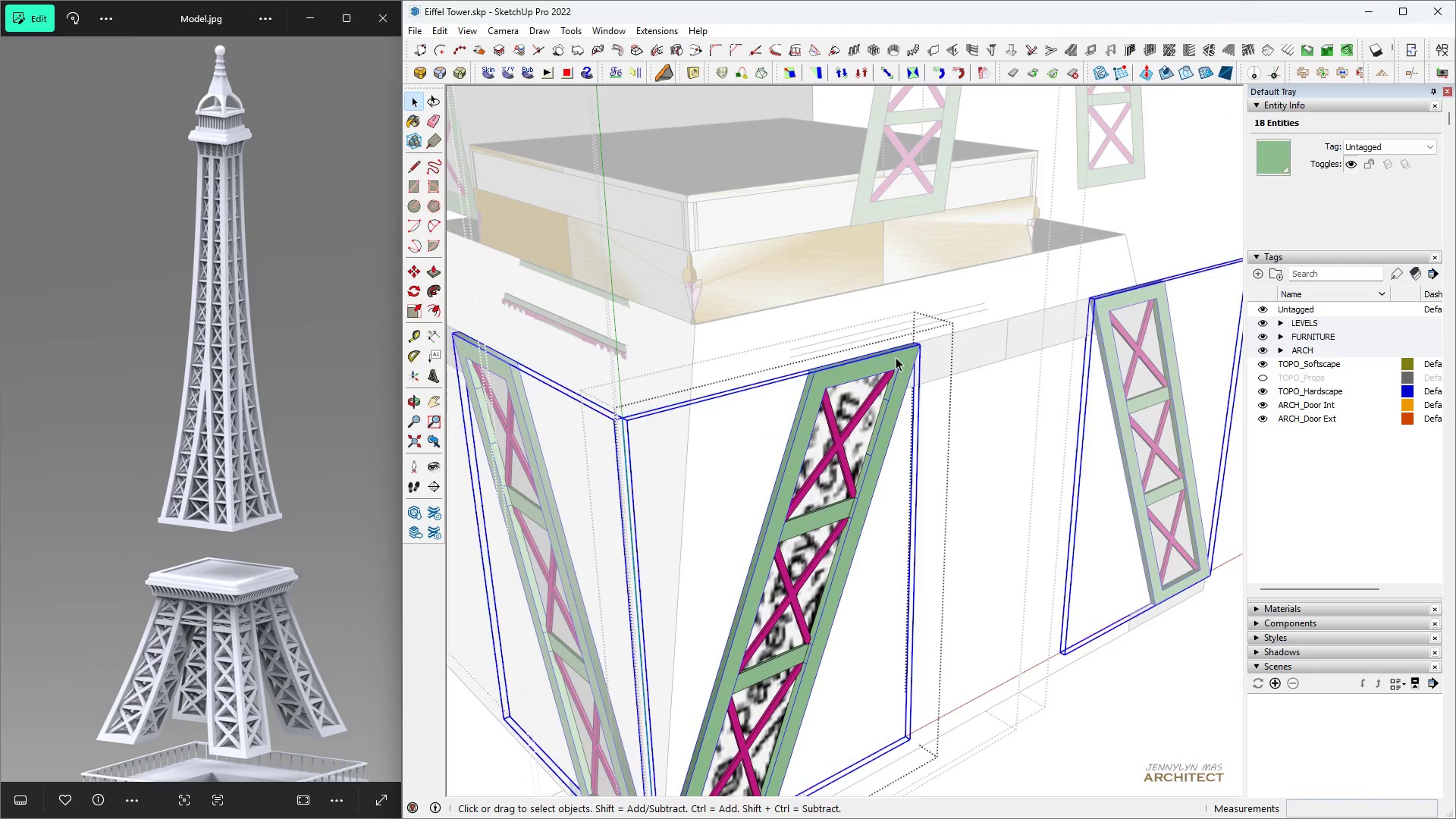 
triple_click([896, 357])
 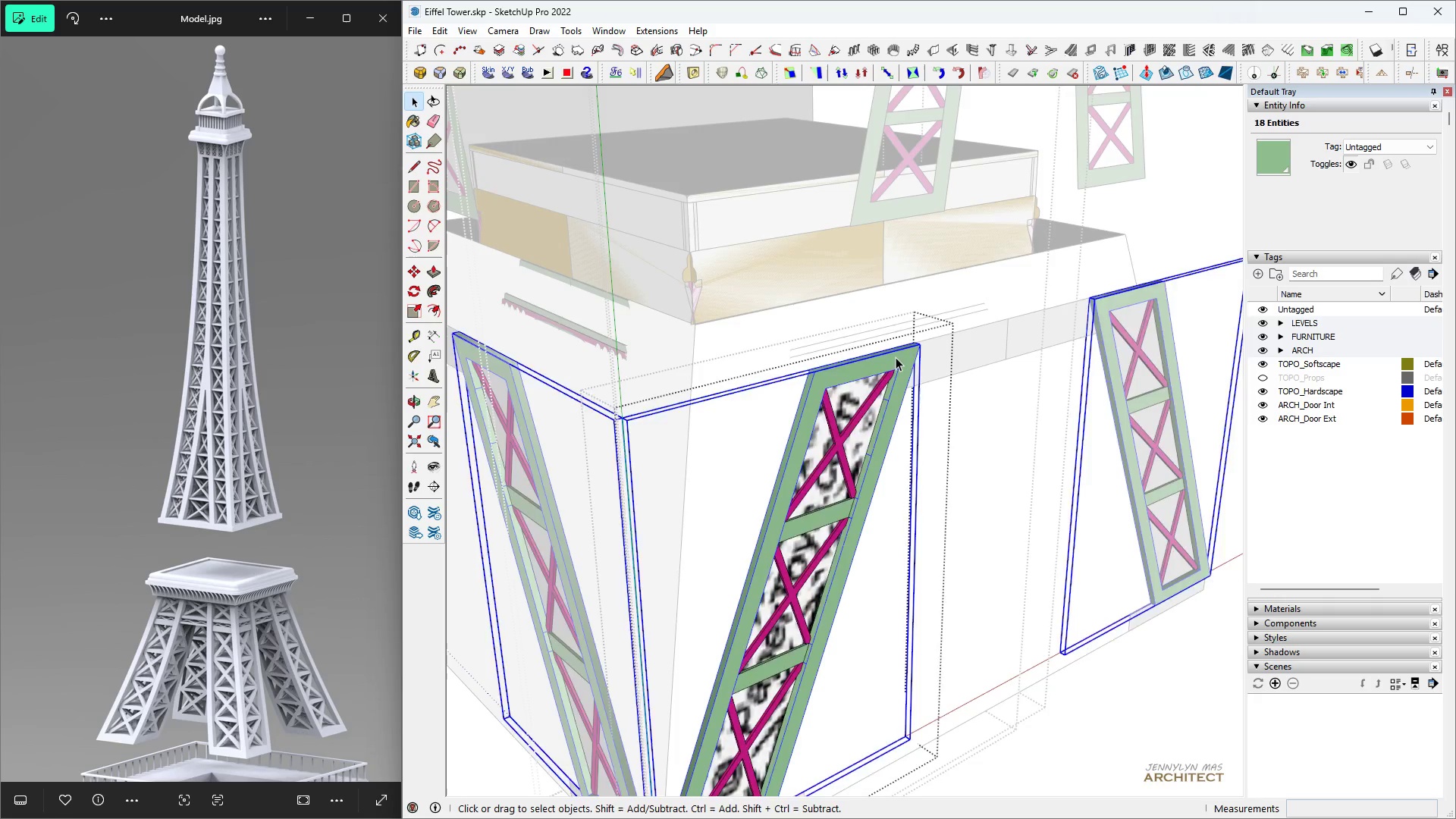 
triple_click([896, 357])
 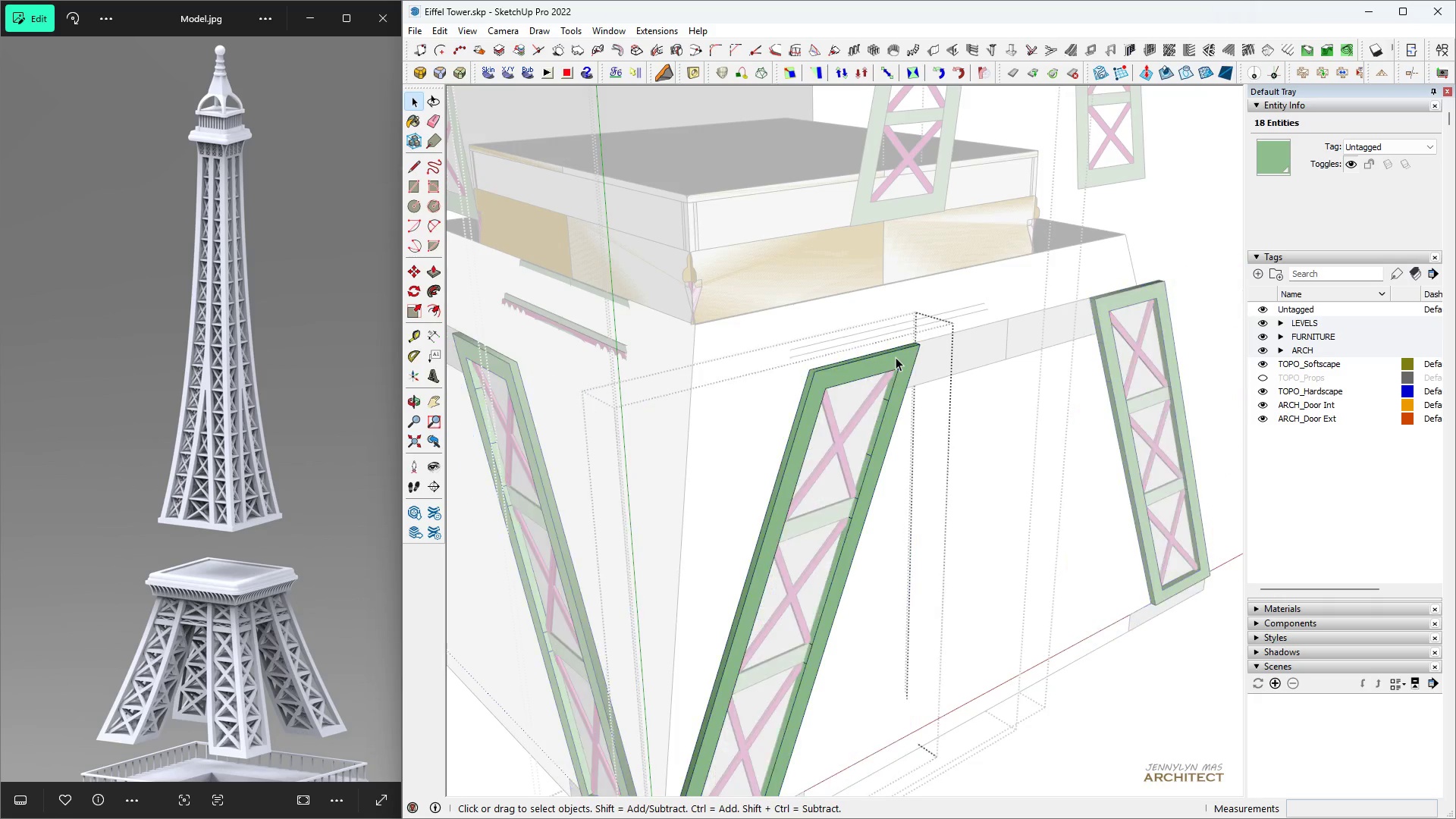 
triple_click([896, 357])
 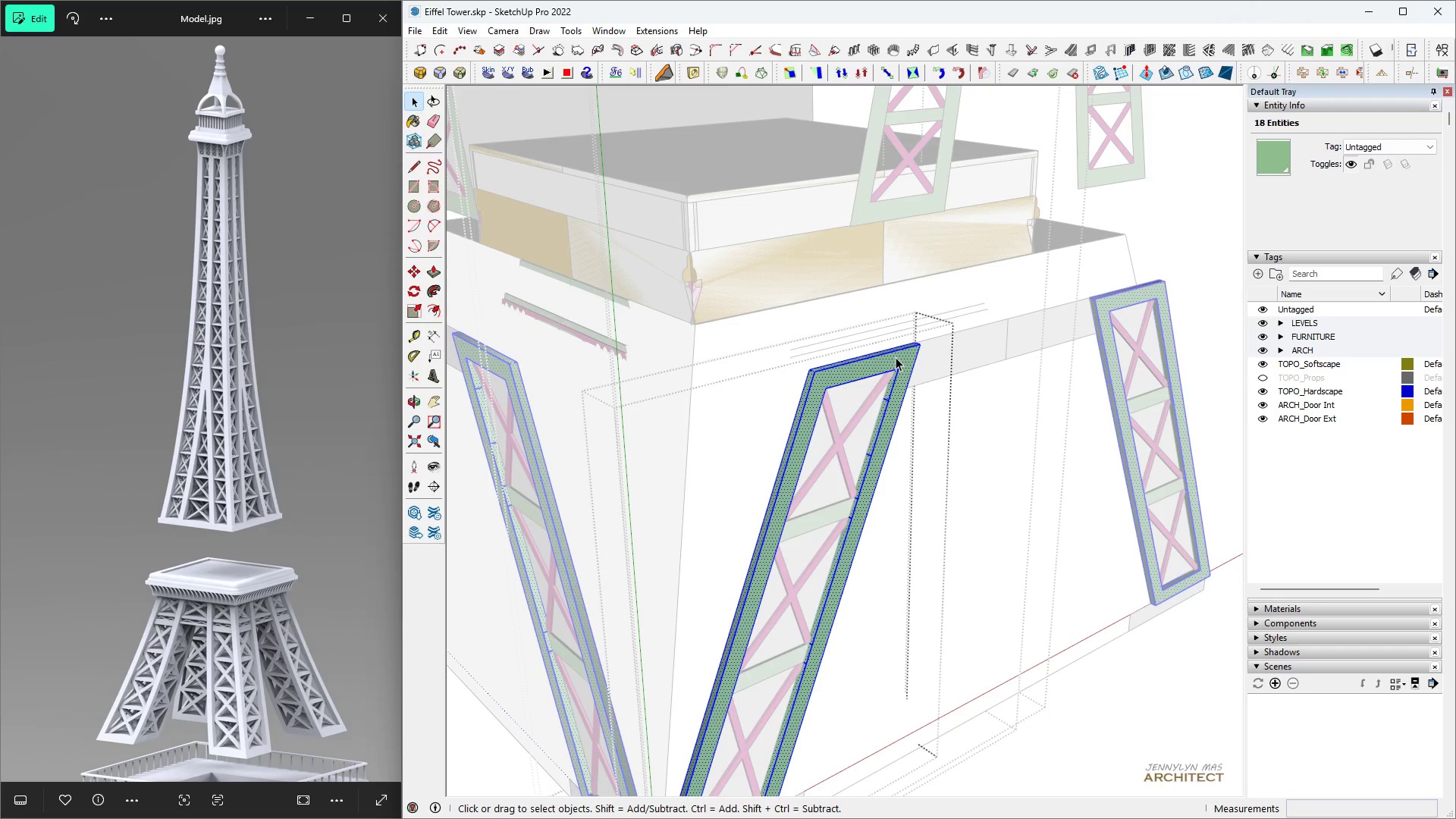 
triple_click([896, 357])
 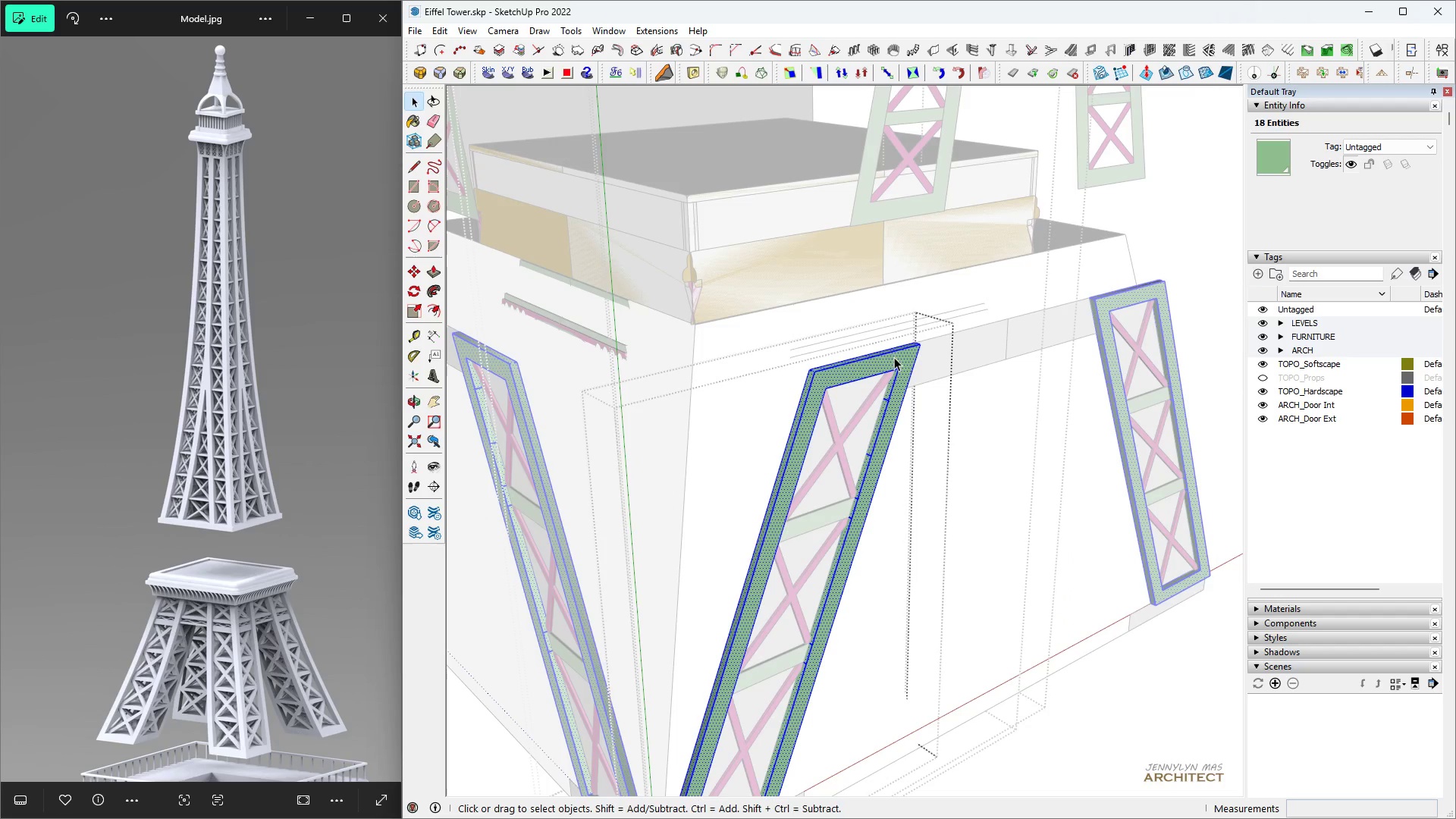 
type(hh )
 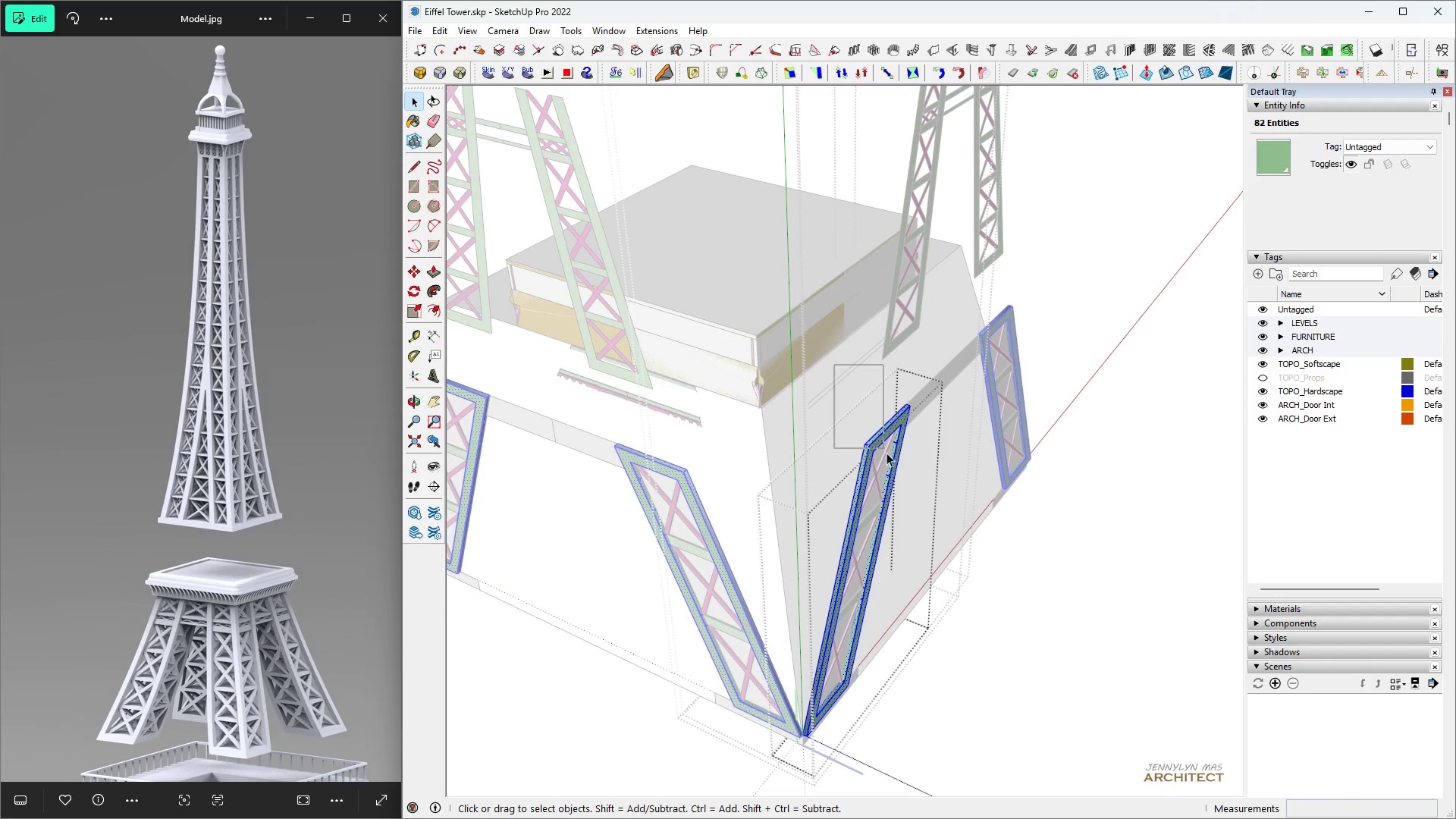 
scroll: coordinate [734, 376], scroll_direction: down, amount: 5.0
 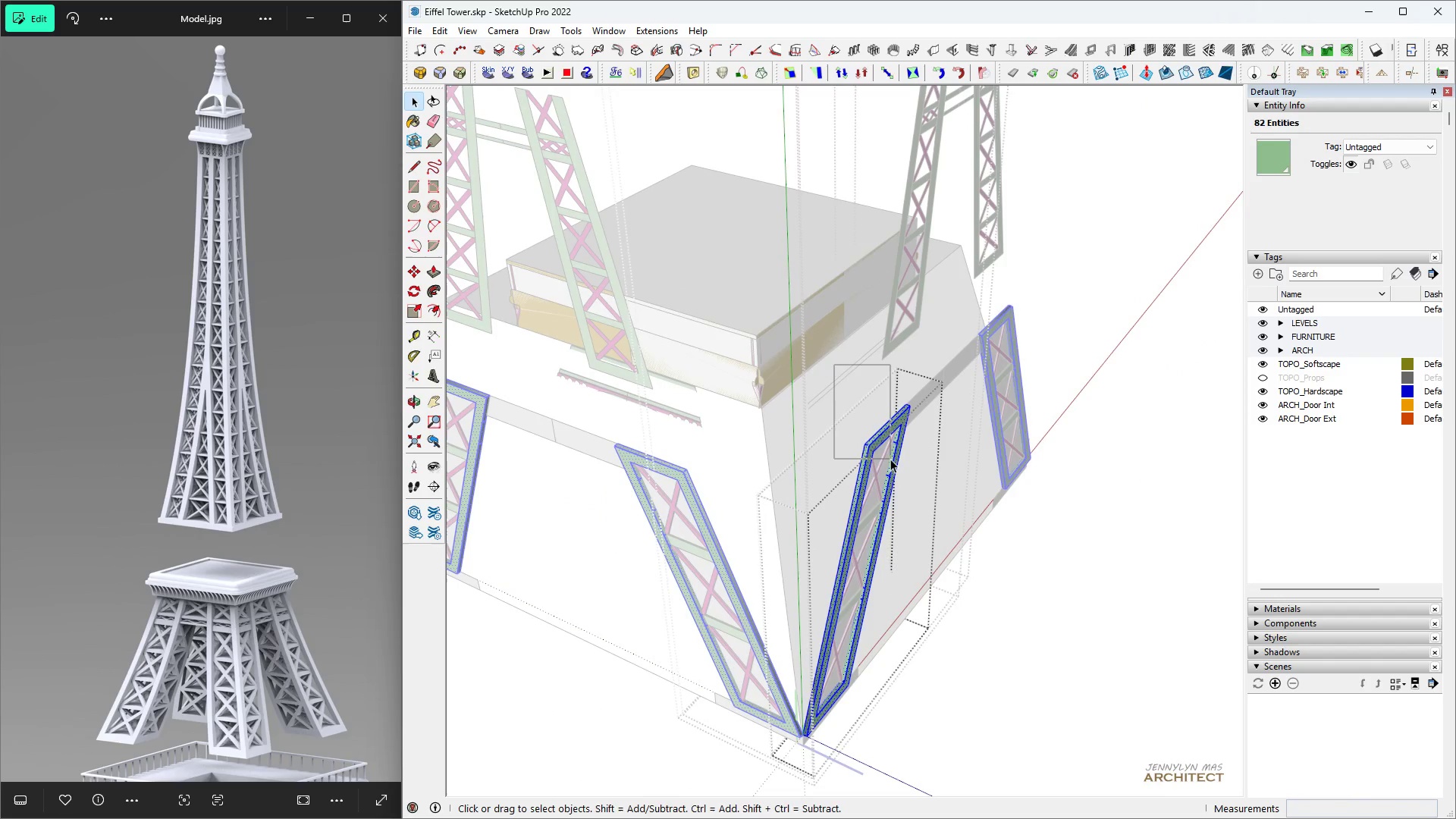 
scroll: coordinate [744, 406], scroll_direction: up, amount: 13.0
 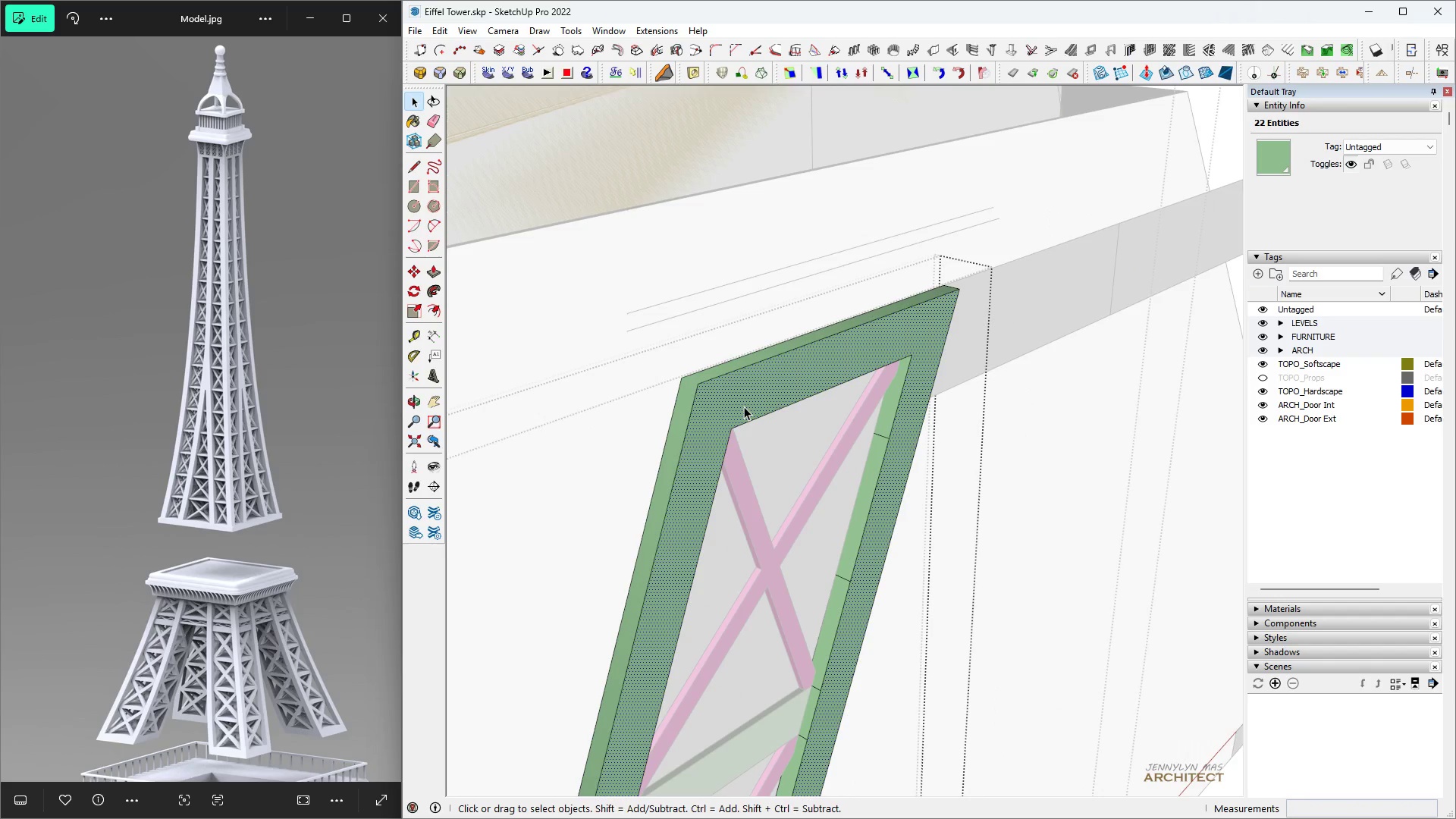 
double_click([744, 406])
 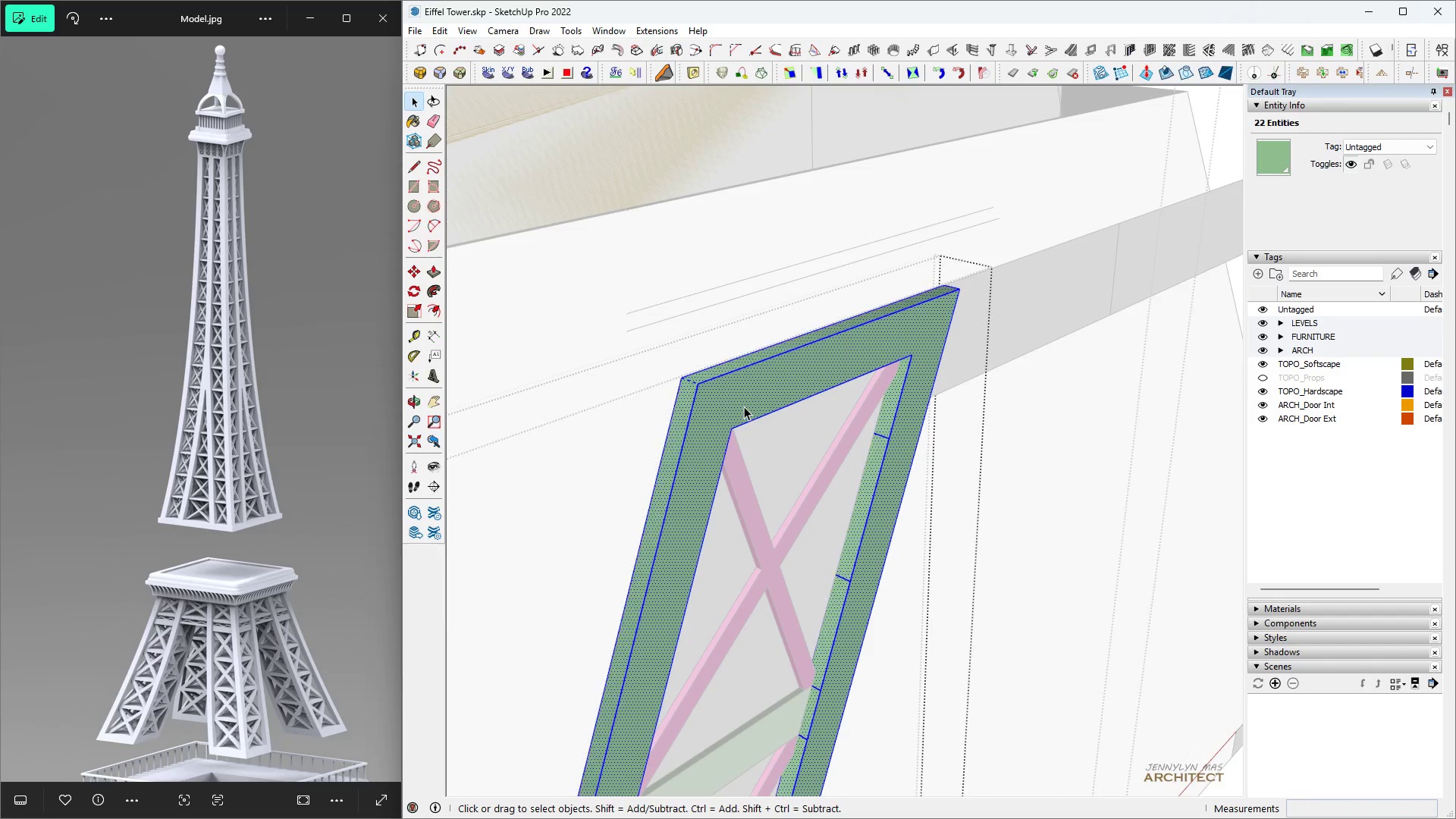 
triple_click([744, 406])
 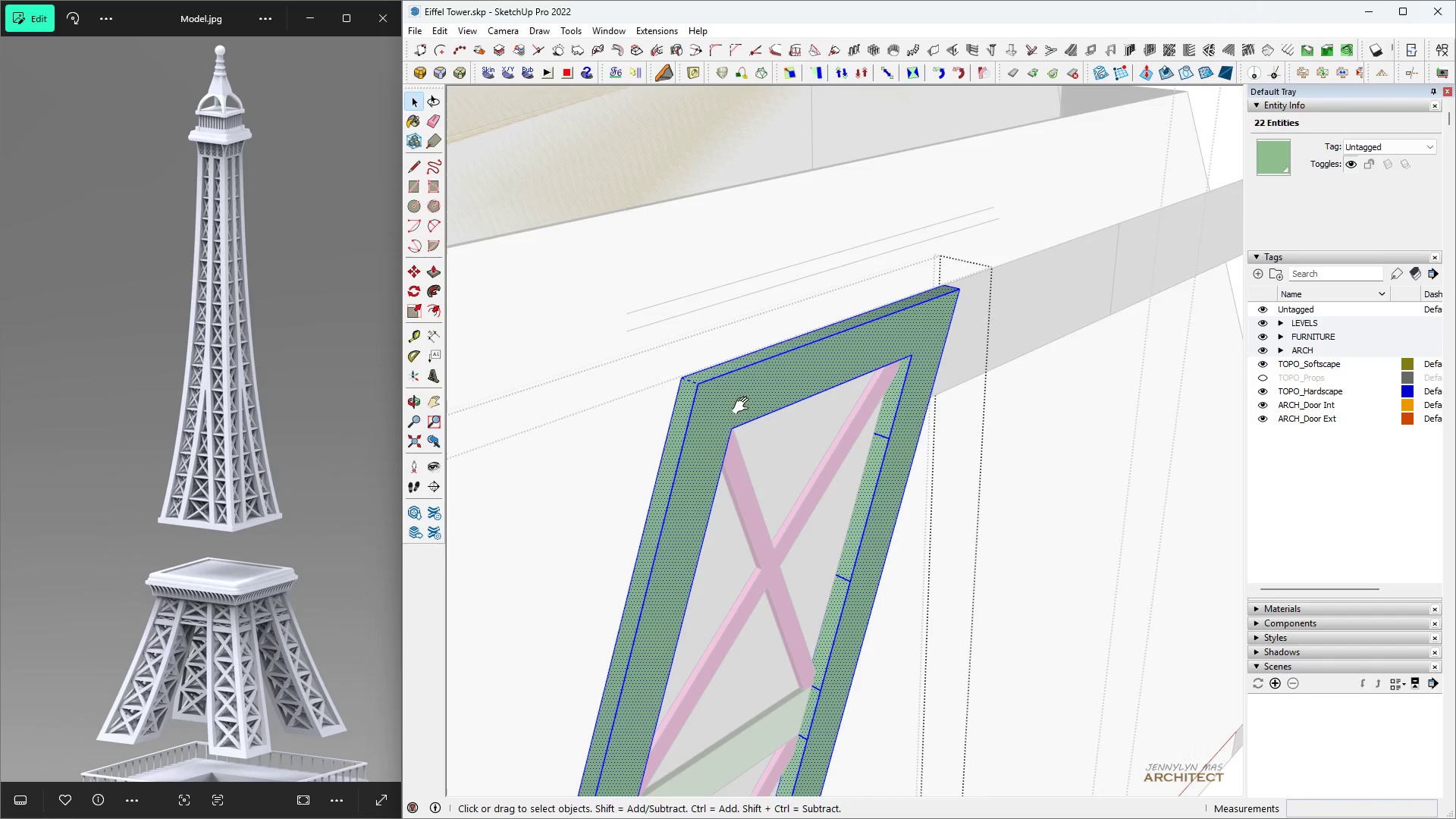 
type(hhhhh )
key(Escape)
key(Escape)
 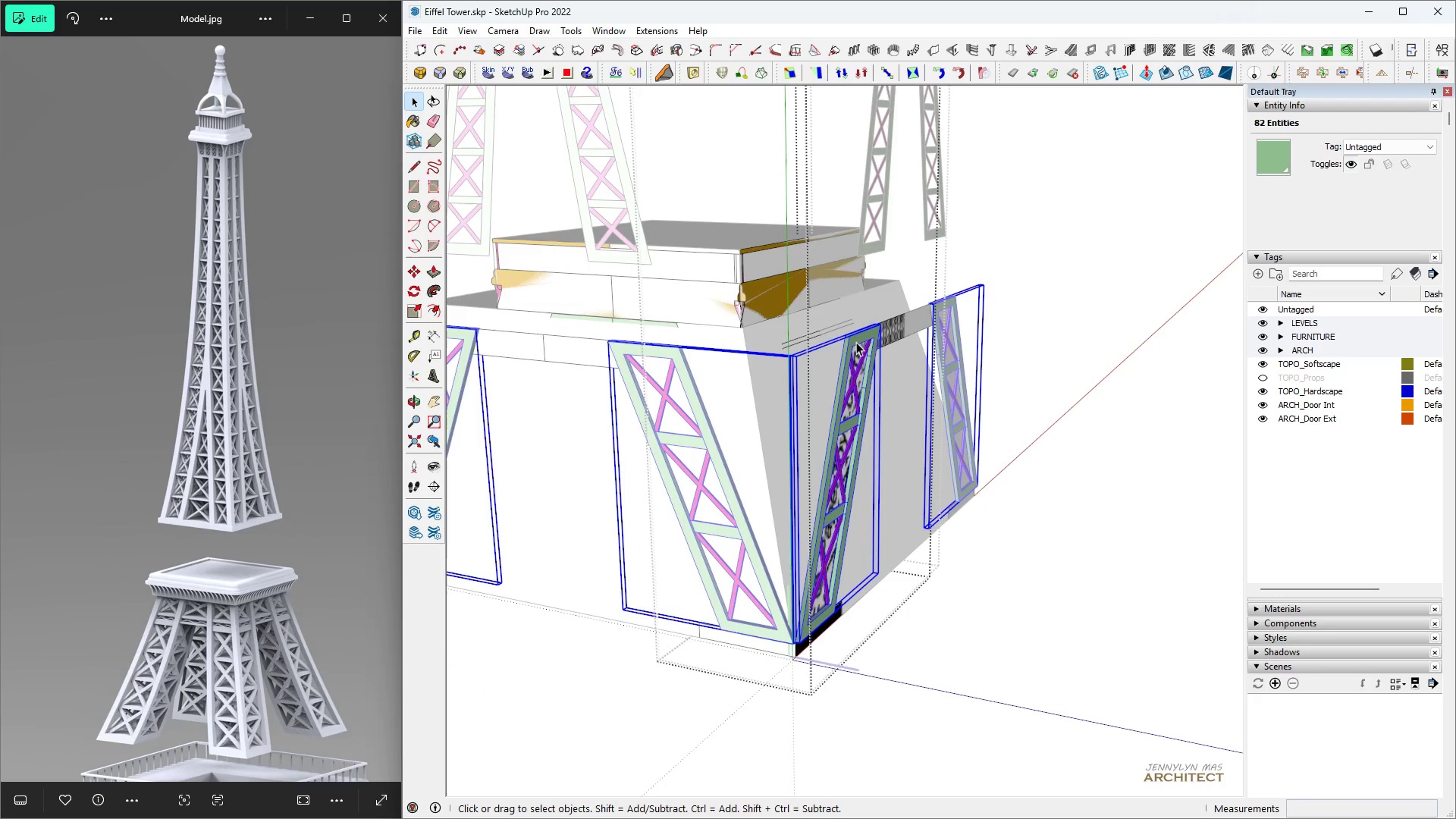 
scroll: coordinate [814, 382], scroll_direction: down, amount: 17.0
 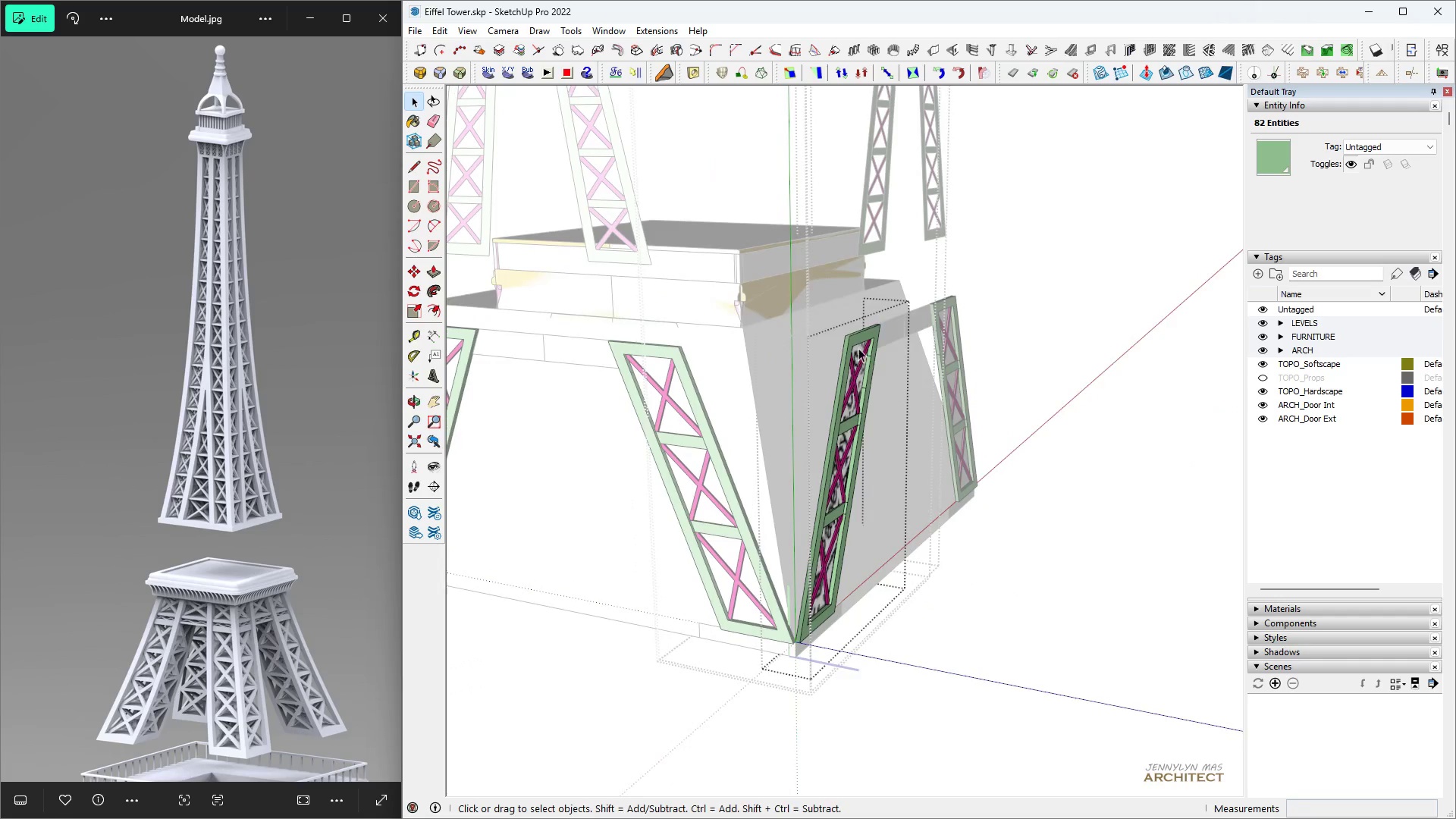 
left_click([856, 342])
 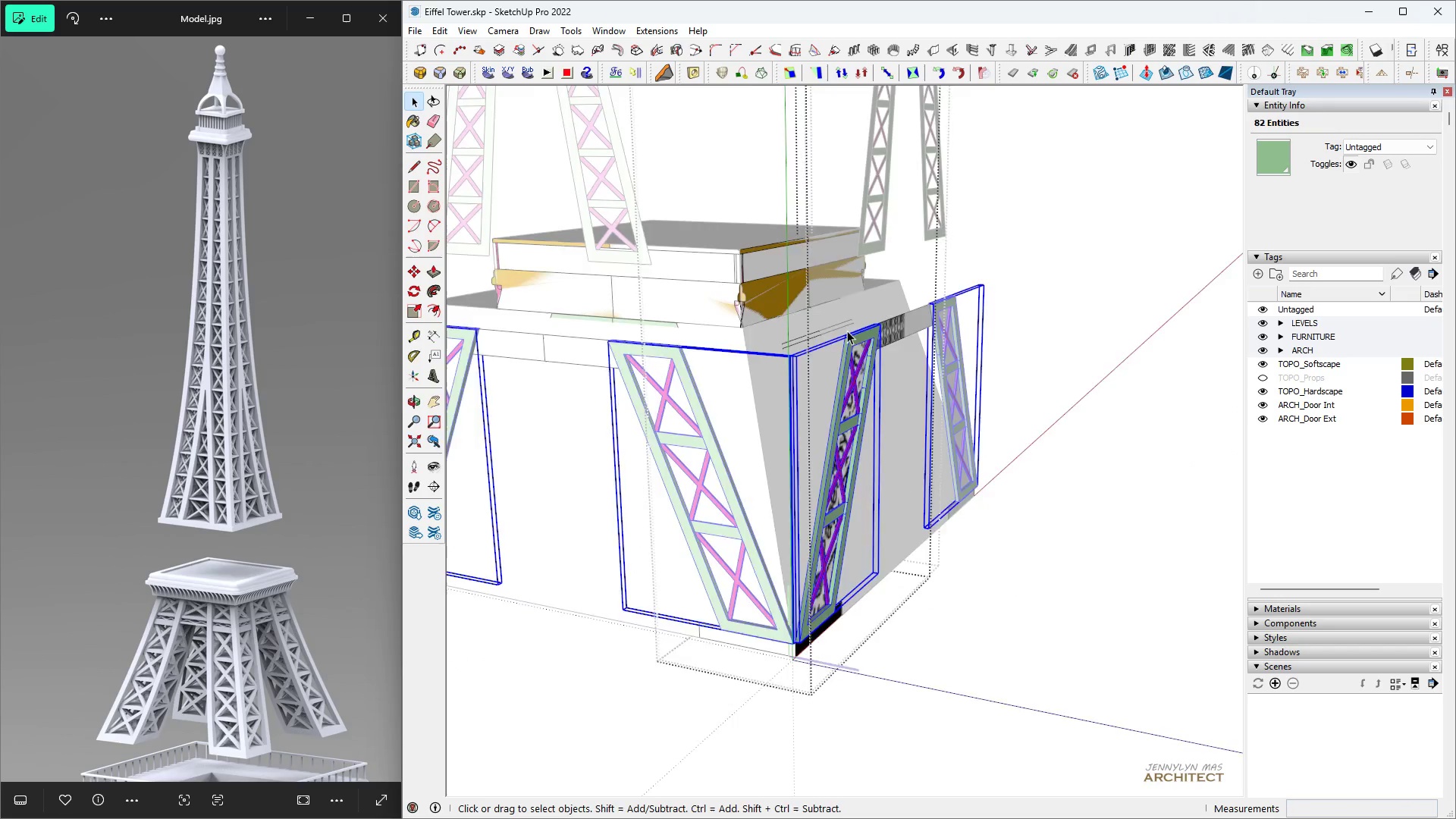 
scroll: coordinate [837, 351], scroll_direction: up, amount: 11.0
 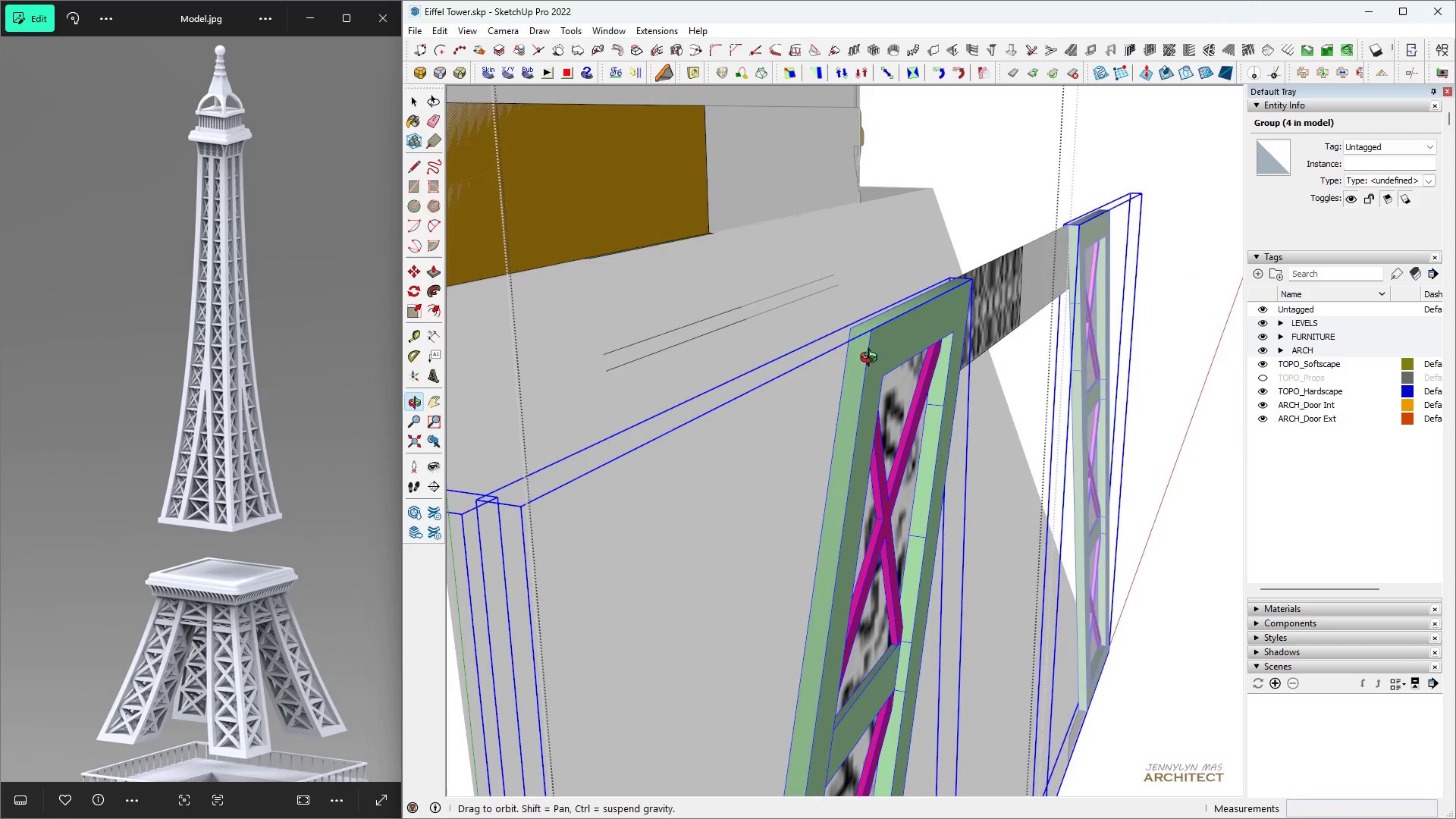 
scroll: coordinate [877, 358], scroll_direction: down, amount: 12.0
 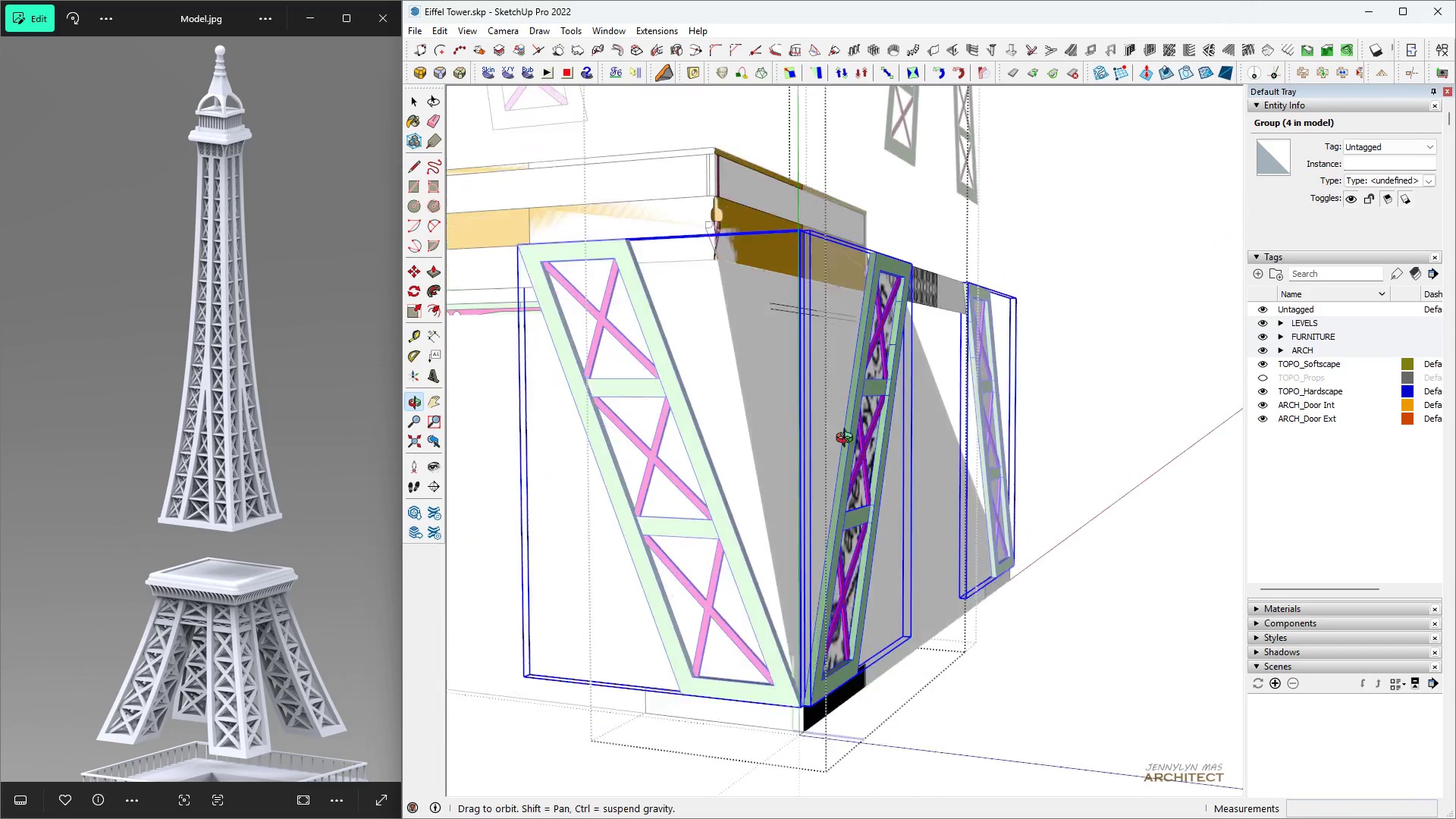 
type( hq)
 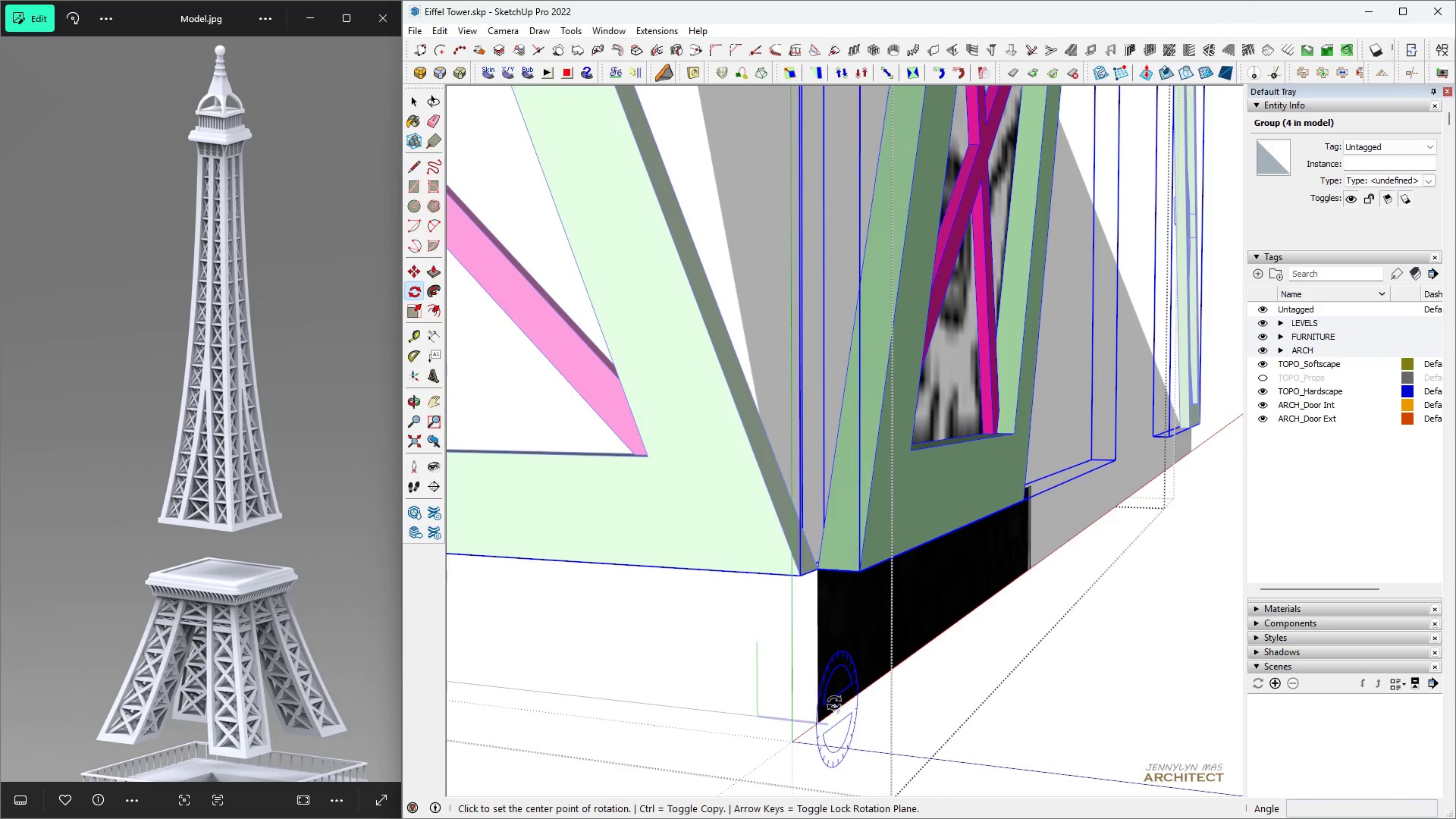 
scroll: coordinate [814, 676], scroll_direction: up, amount: 16.0
 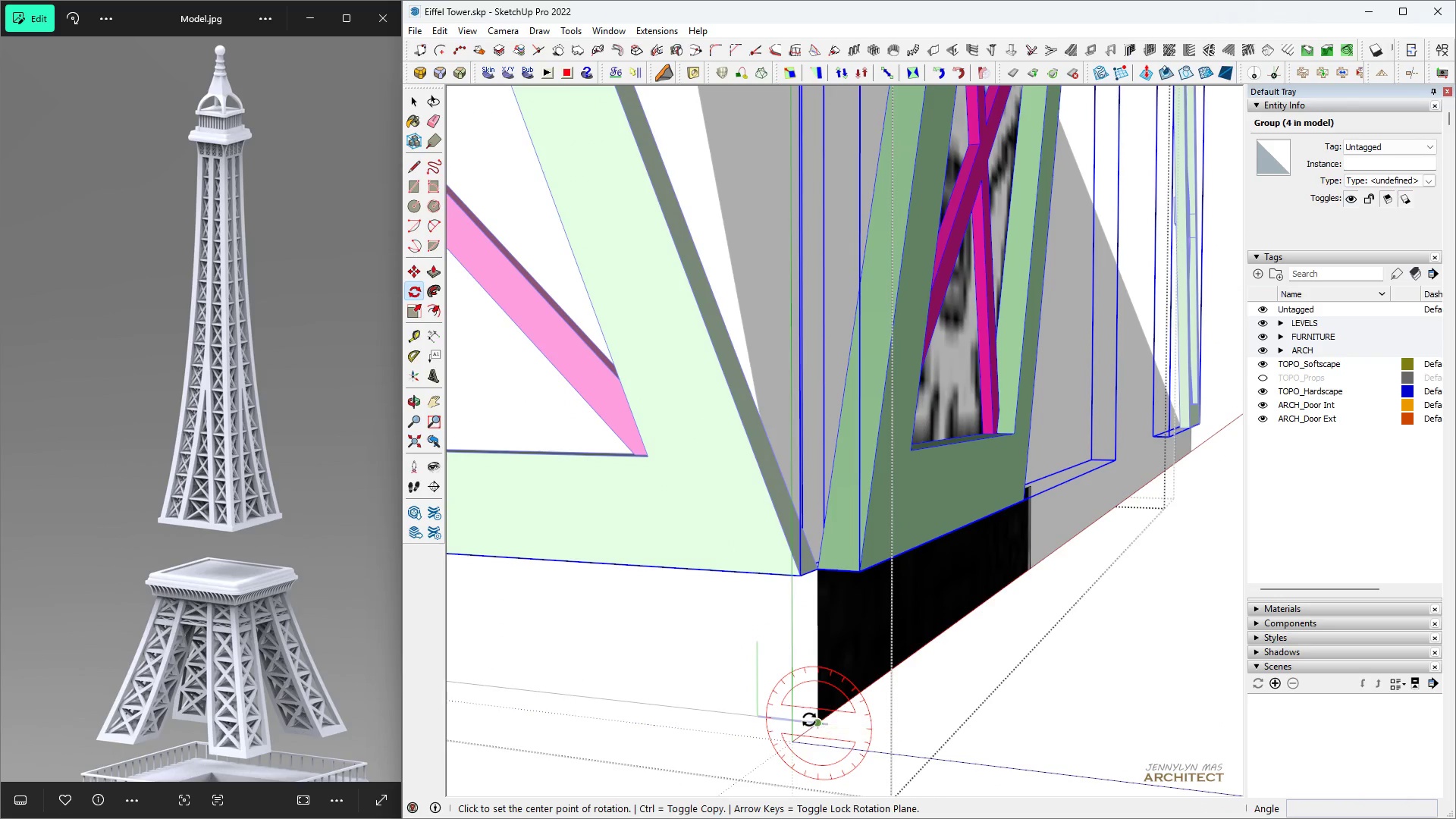 
scroll: coordinate [820, 670], scroll_direction: down, amount: 19.0
 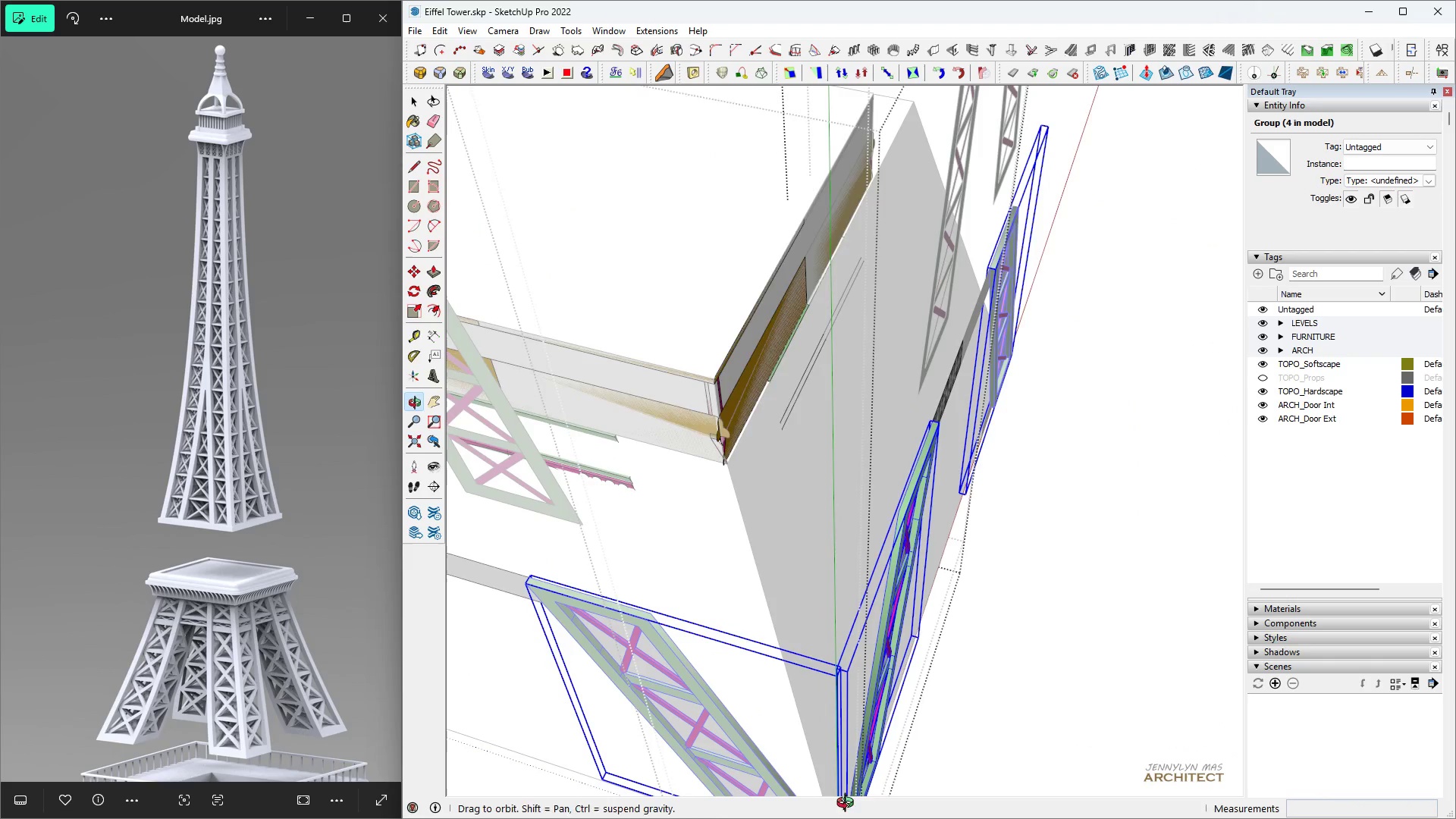 
scroll: coordinate [841, 732], scroll_direction: up, amount: 5.0
 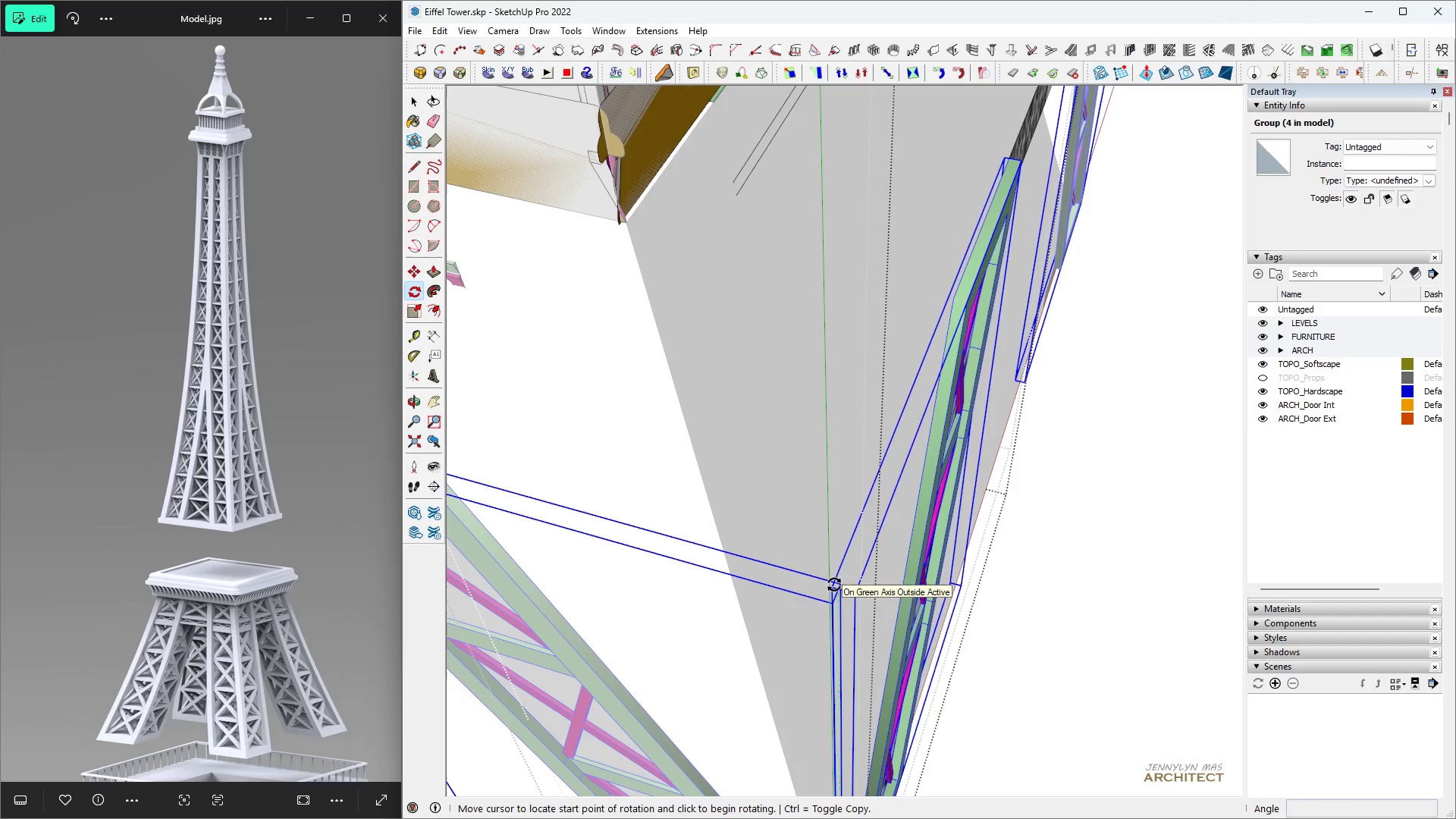 
left_click([834, 585])
 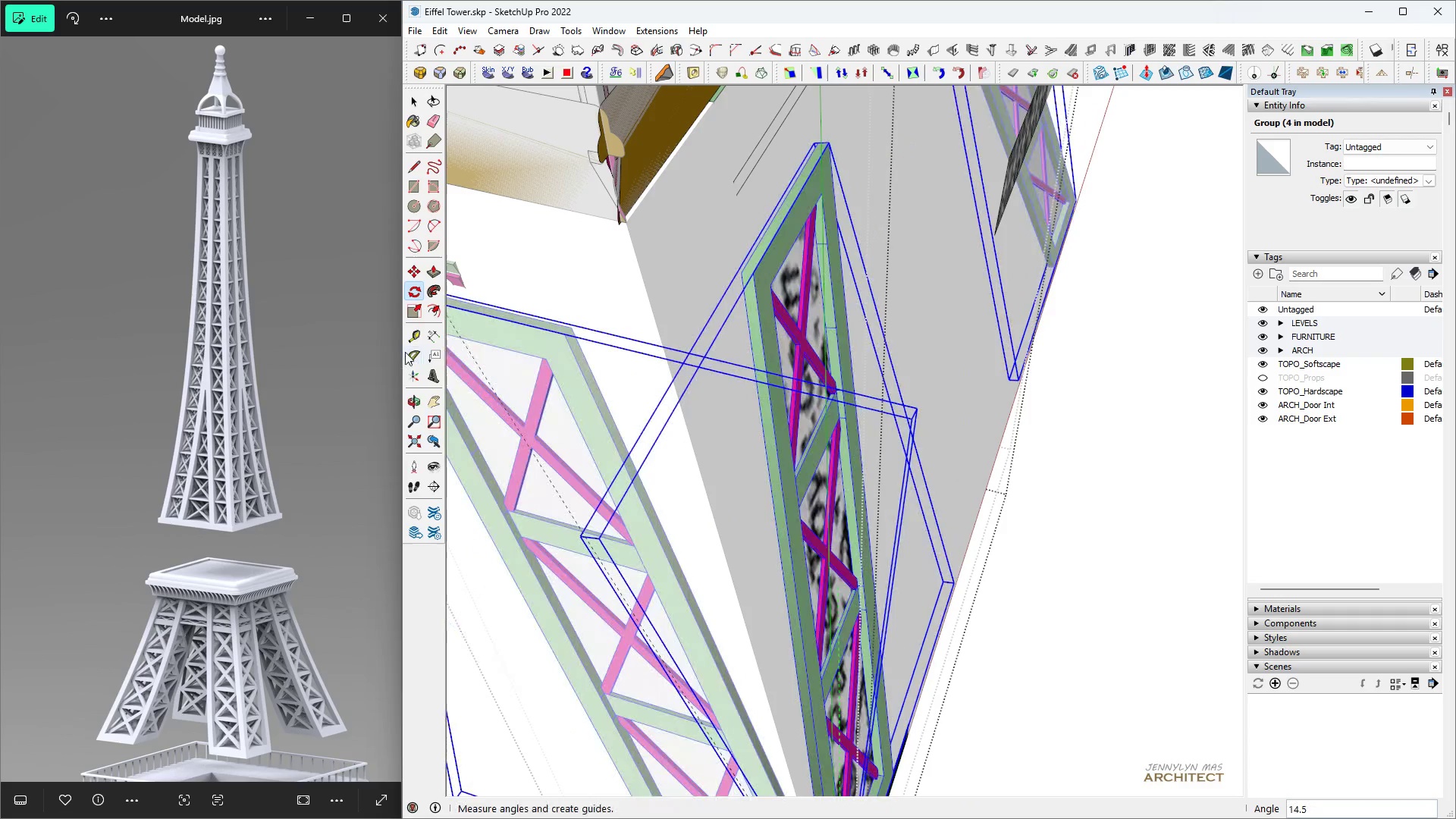 
left_click([400, 361])
 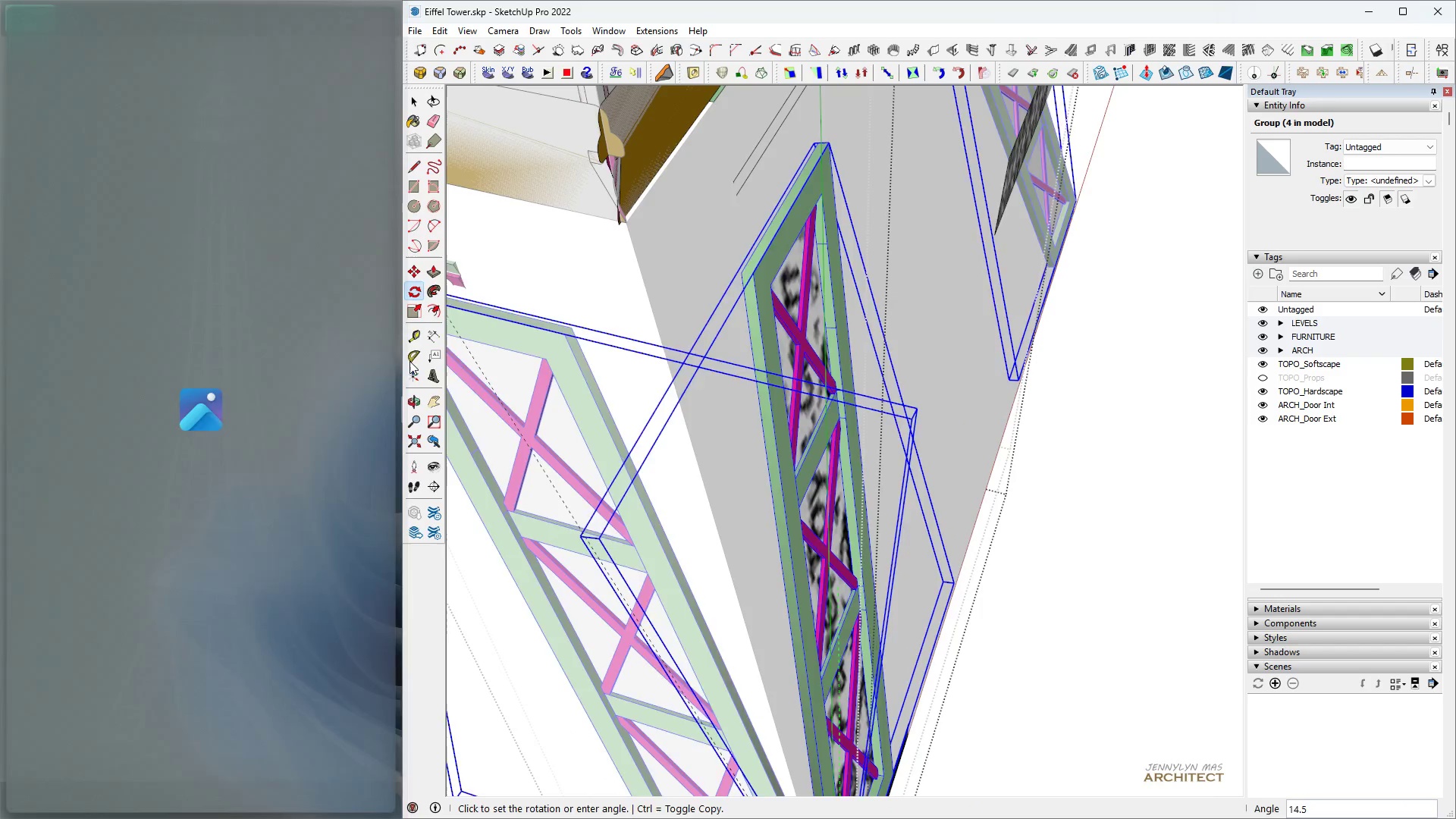 
type(hhh)
 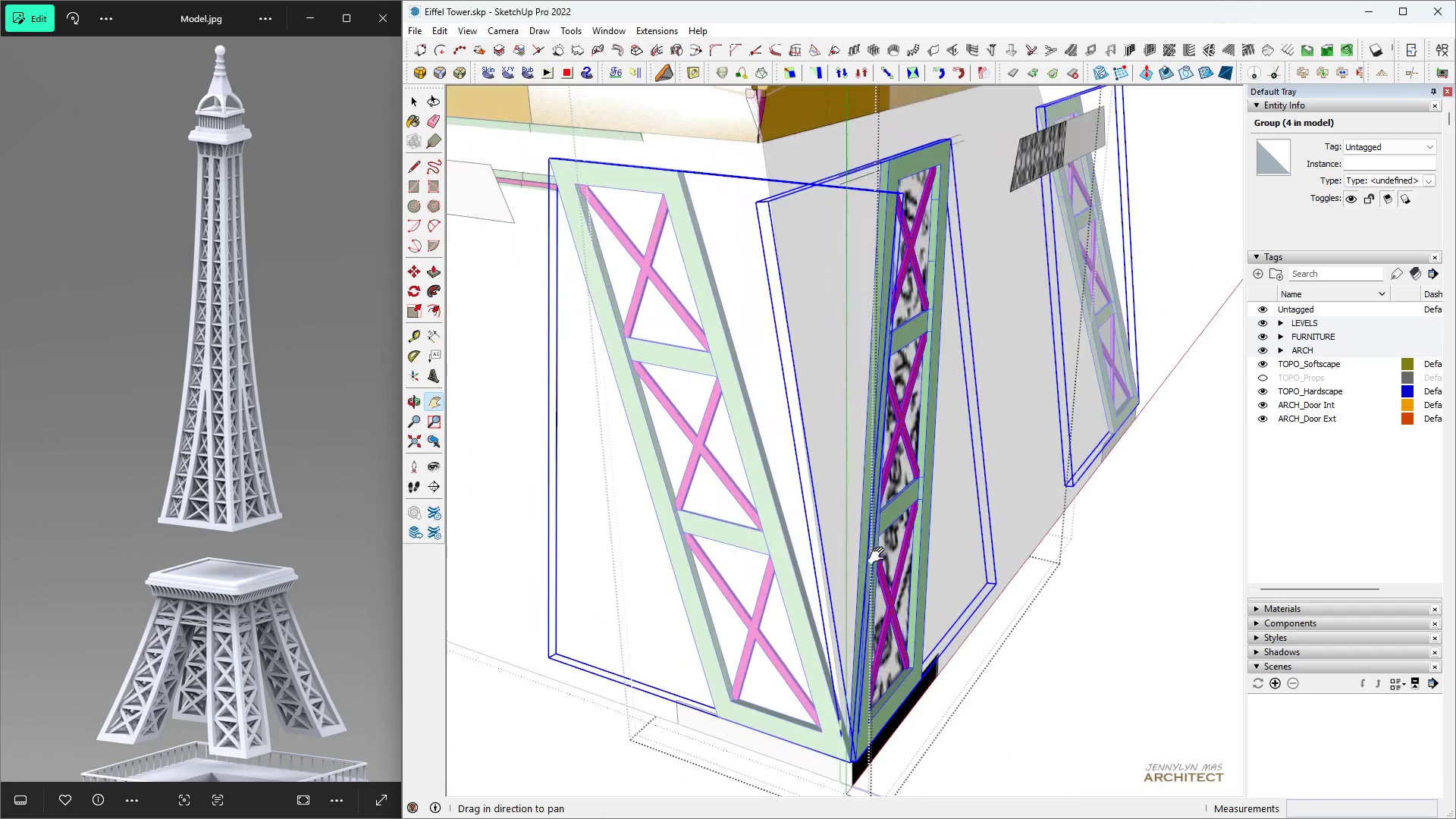 
scroll: coordinate [804, 390], scroll_direction: down, amount: 8.0
 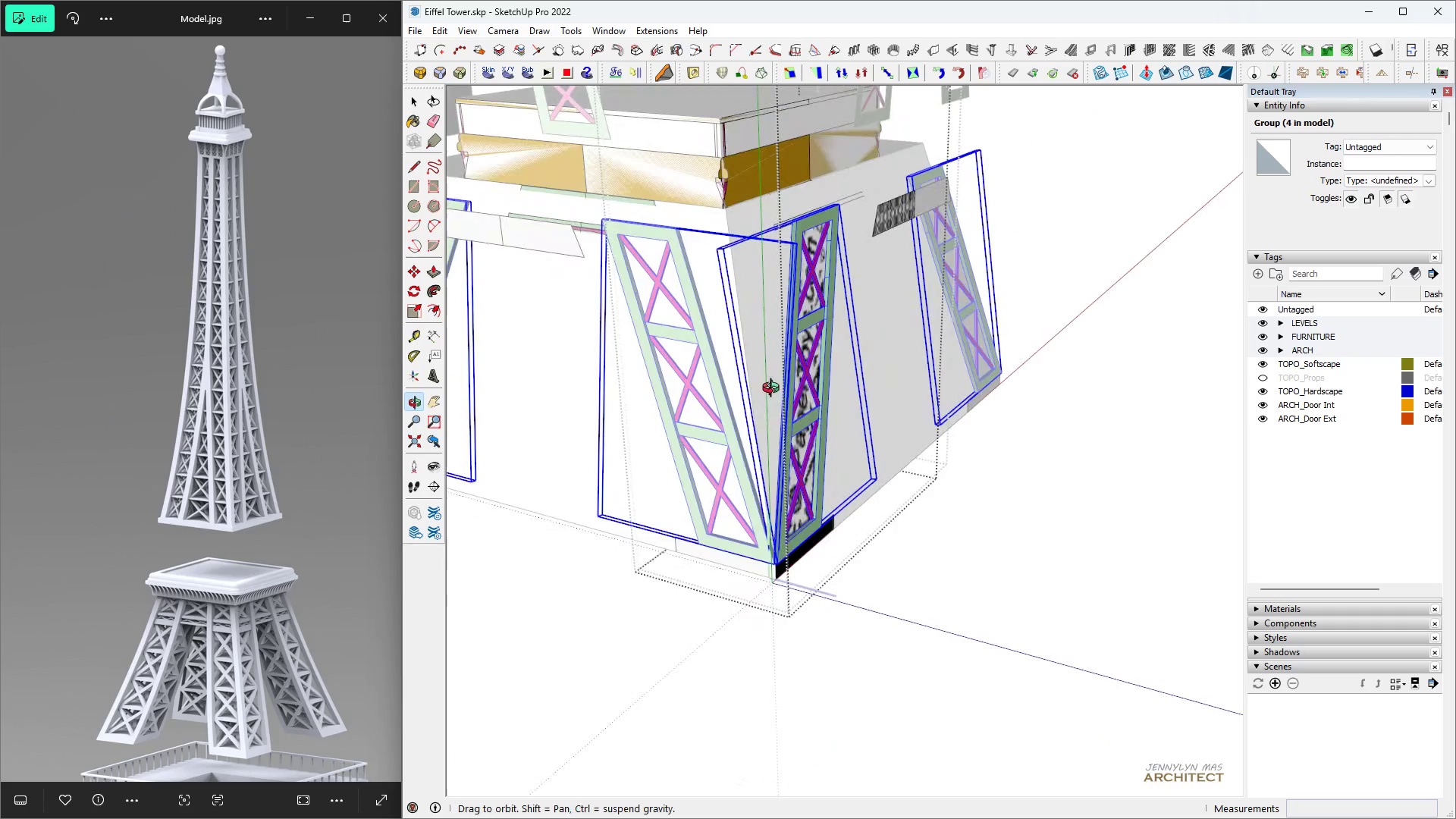 
scroll: coordinate [914, 516], scroll_direction: up, amount: 10.0
 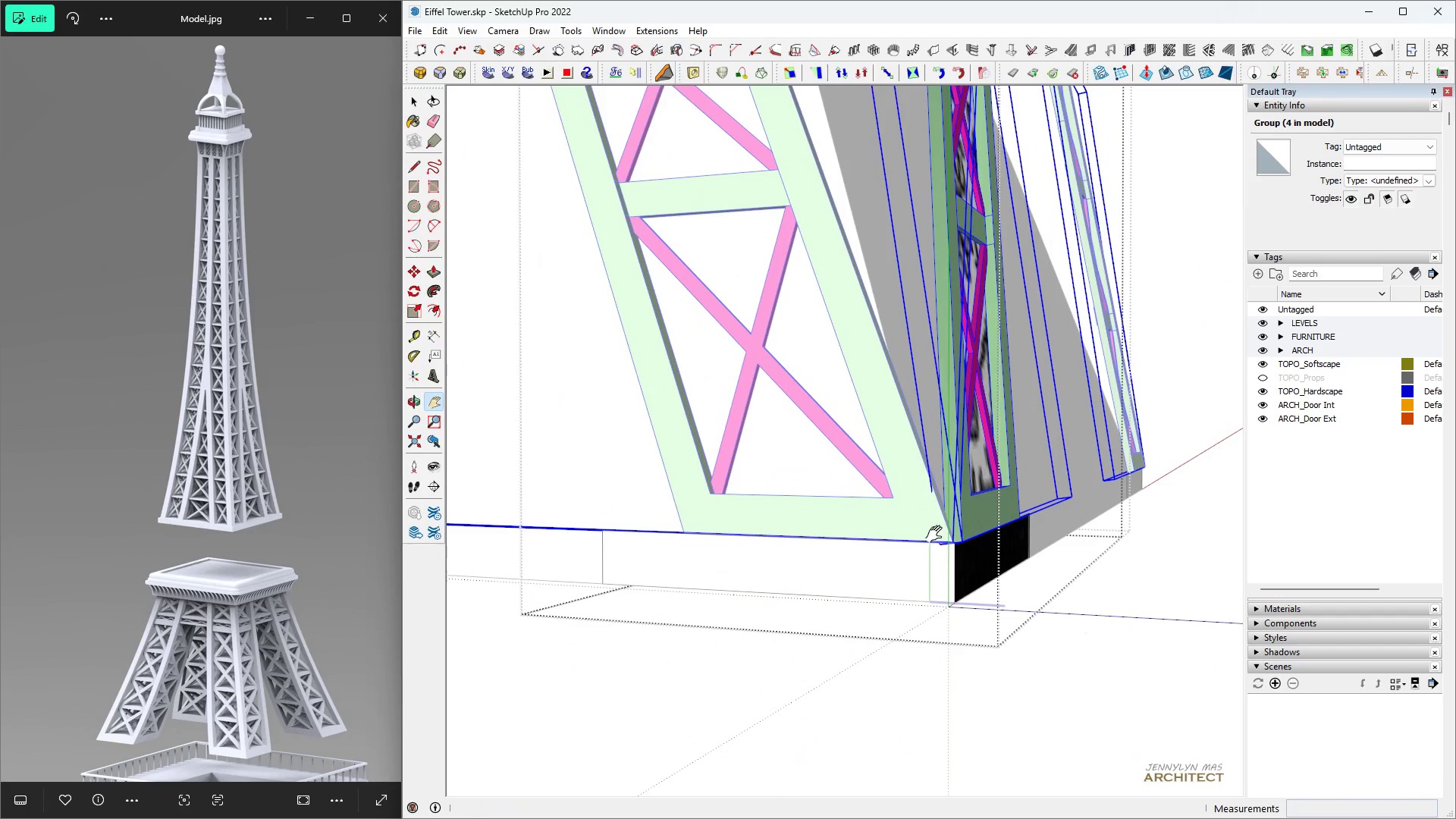 
key(Control+ControlLeft)
 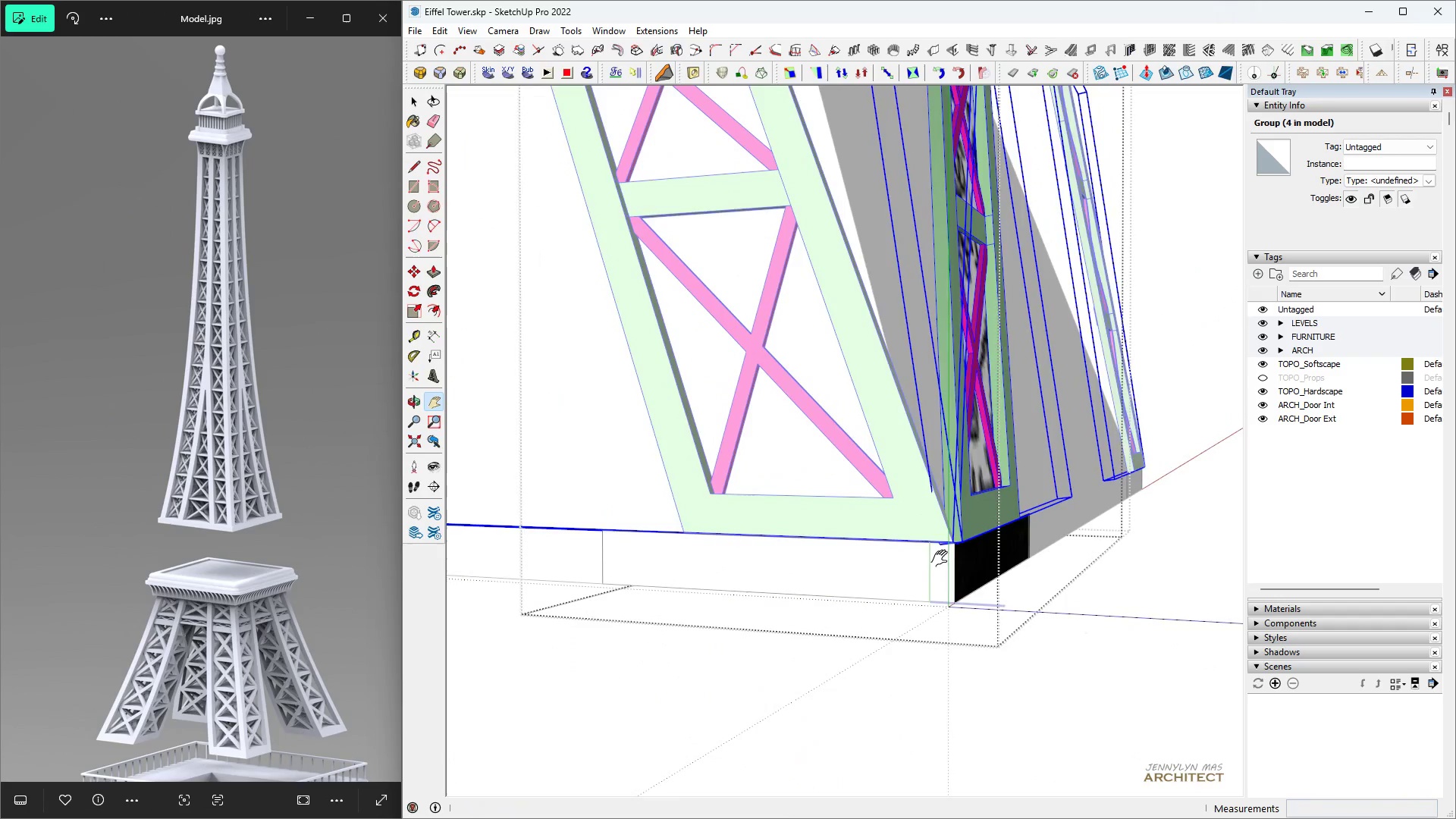 
key(Control+Z)
 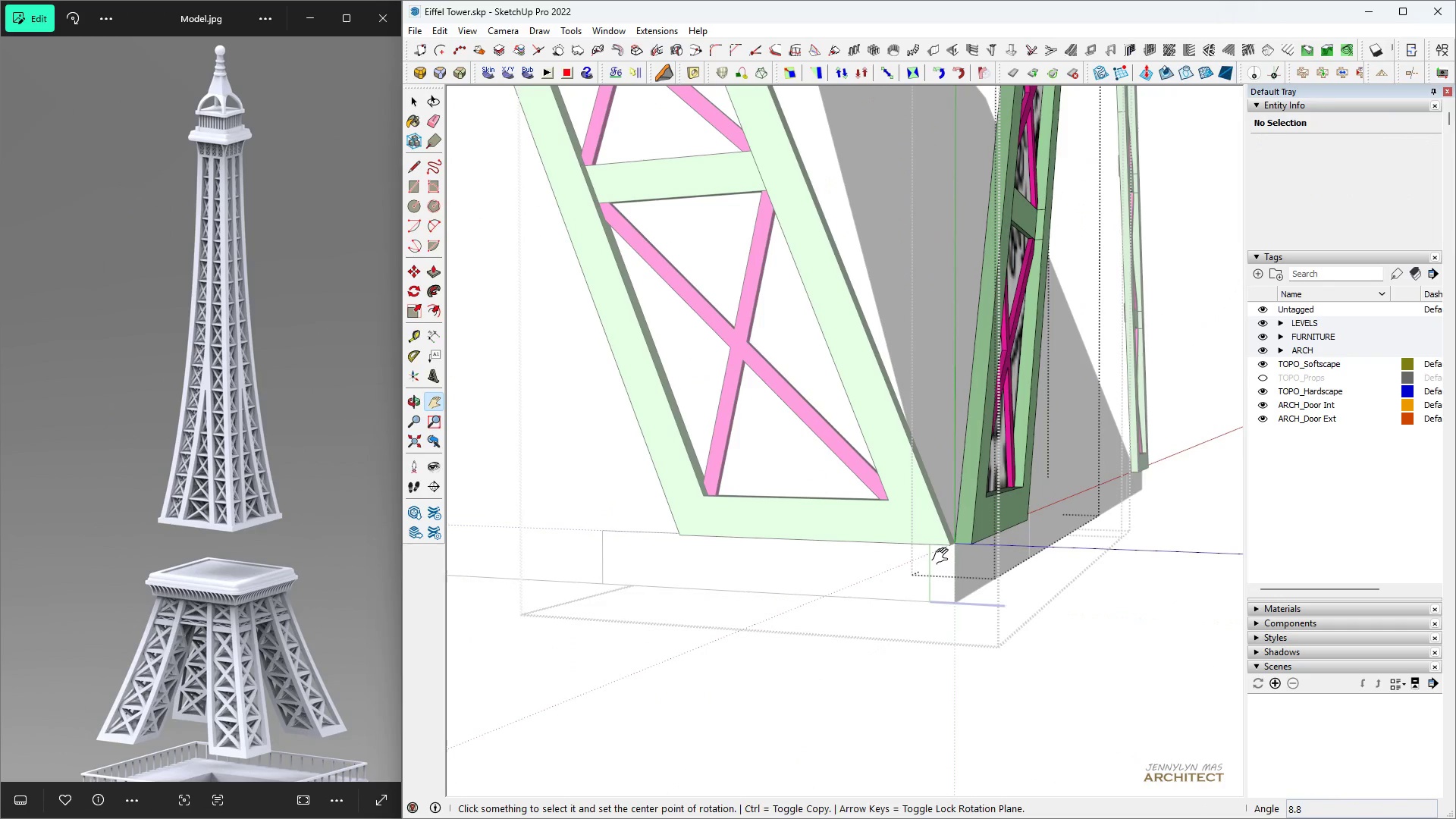 
type(  wq)
 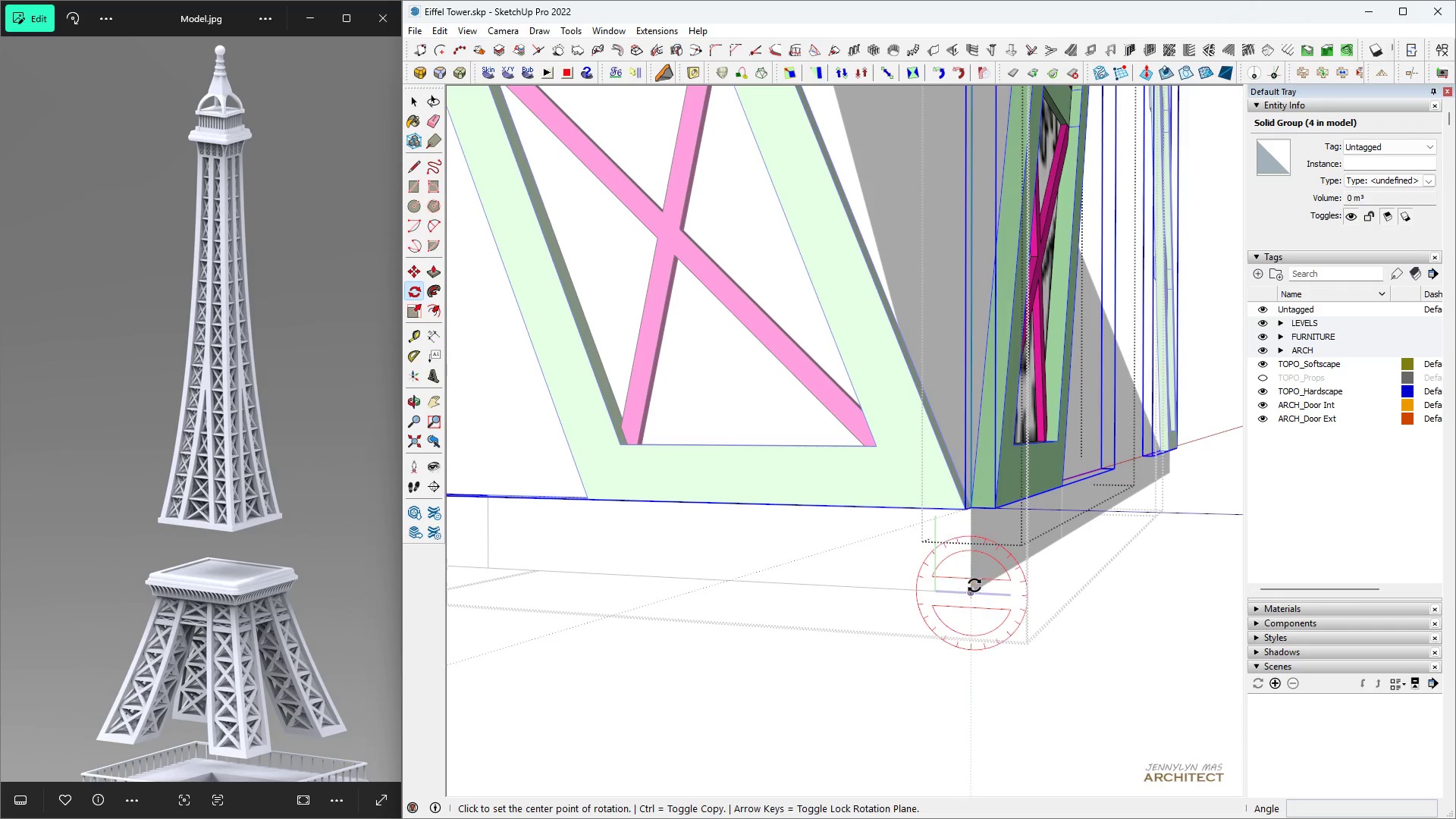 
scroll: coordinate [925, 619], scroll_direction: up, amount: 4.0
 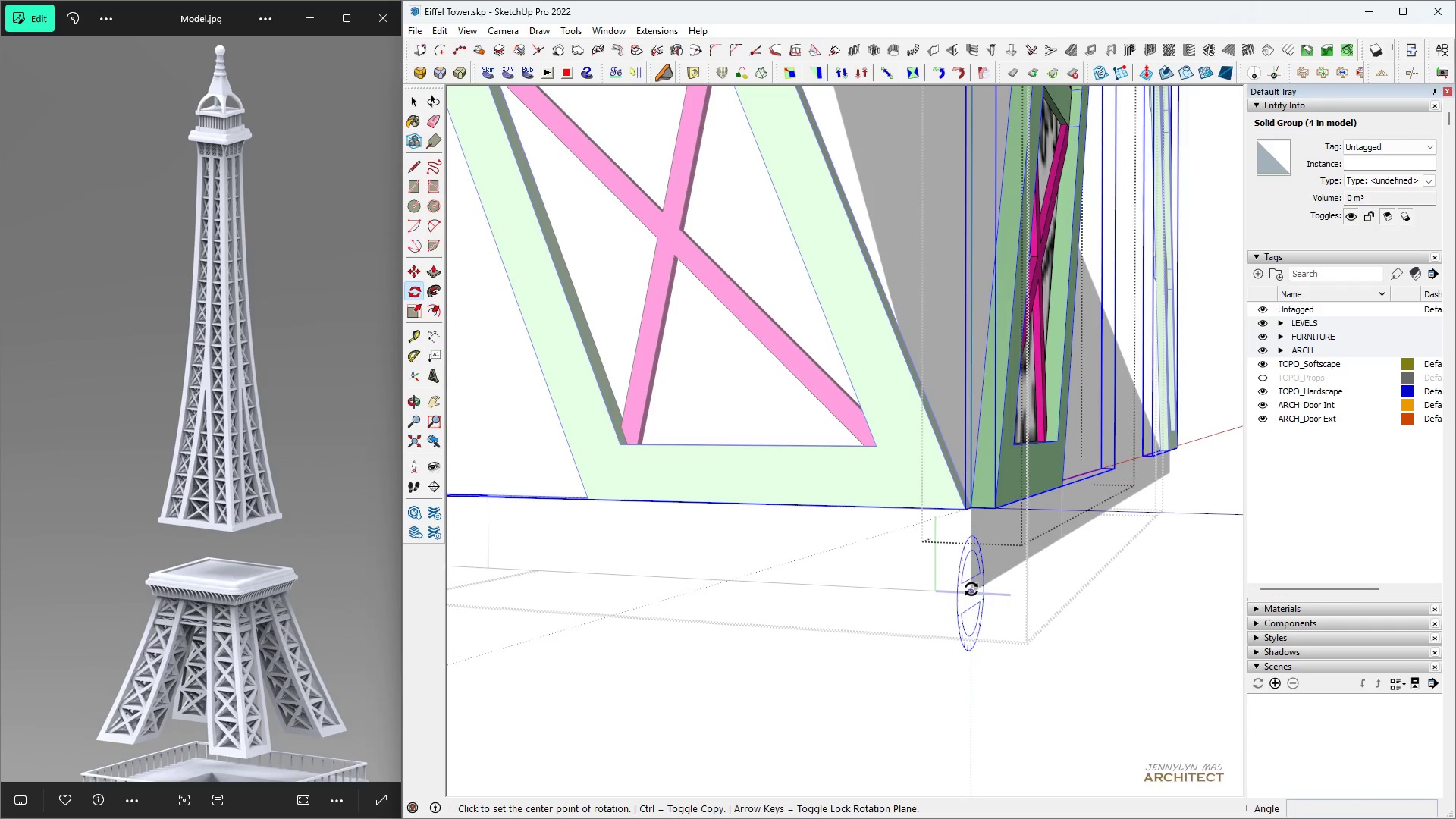 
left_click([967, 584])
 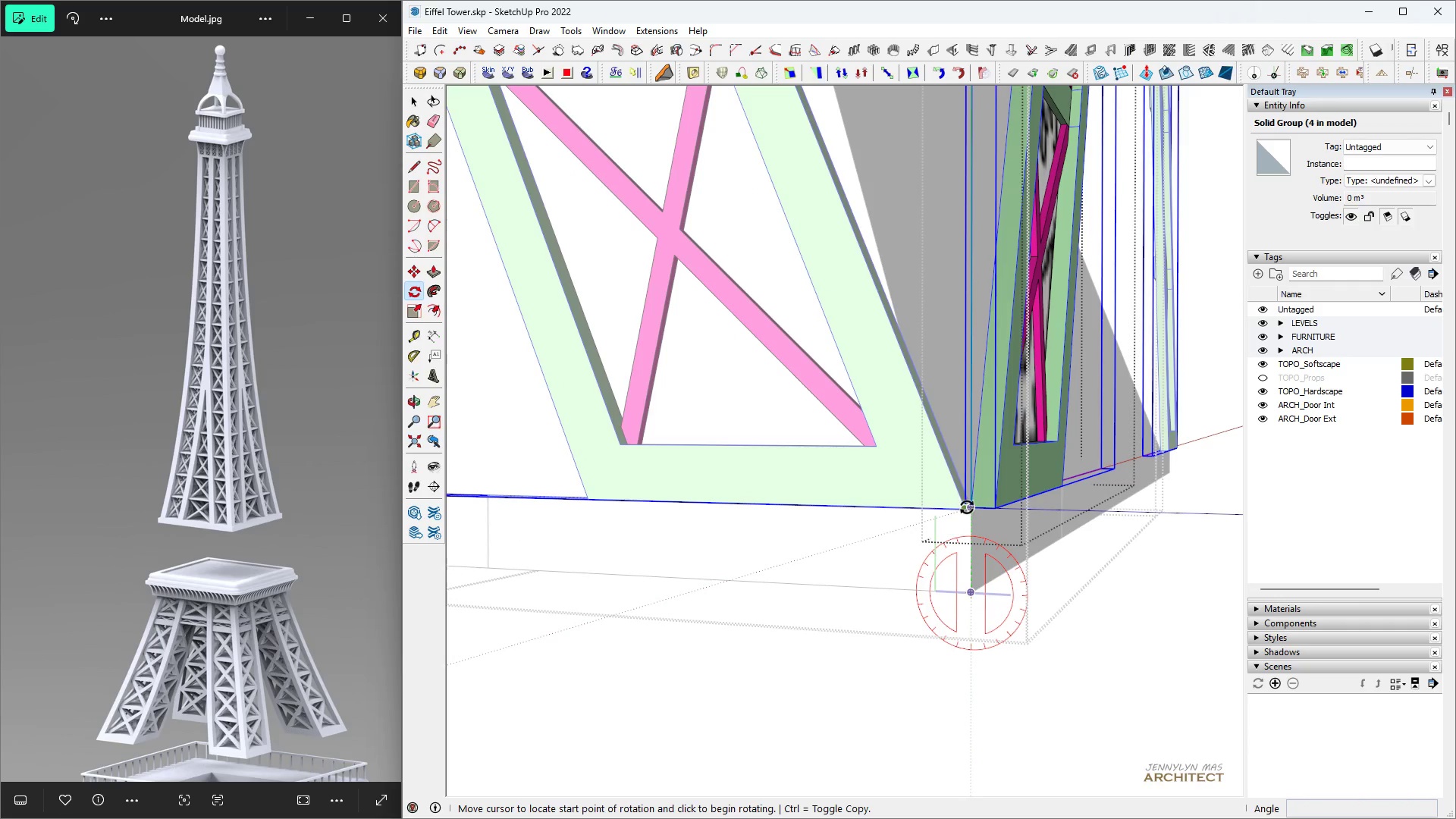 
scroll: coordinate [945, 503], scroll_direction: down, amount: 19.0
 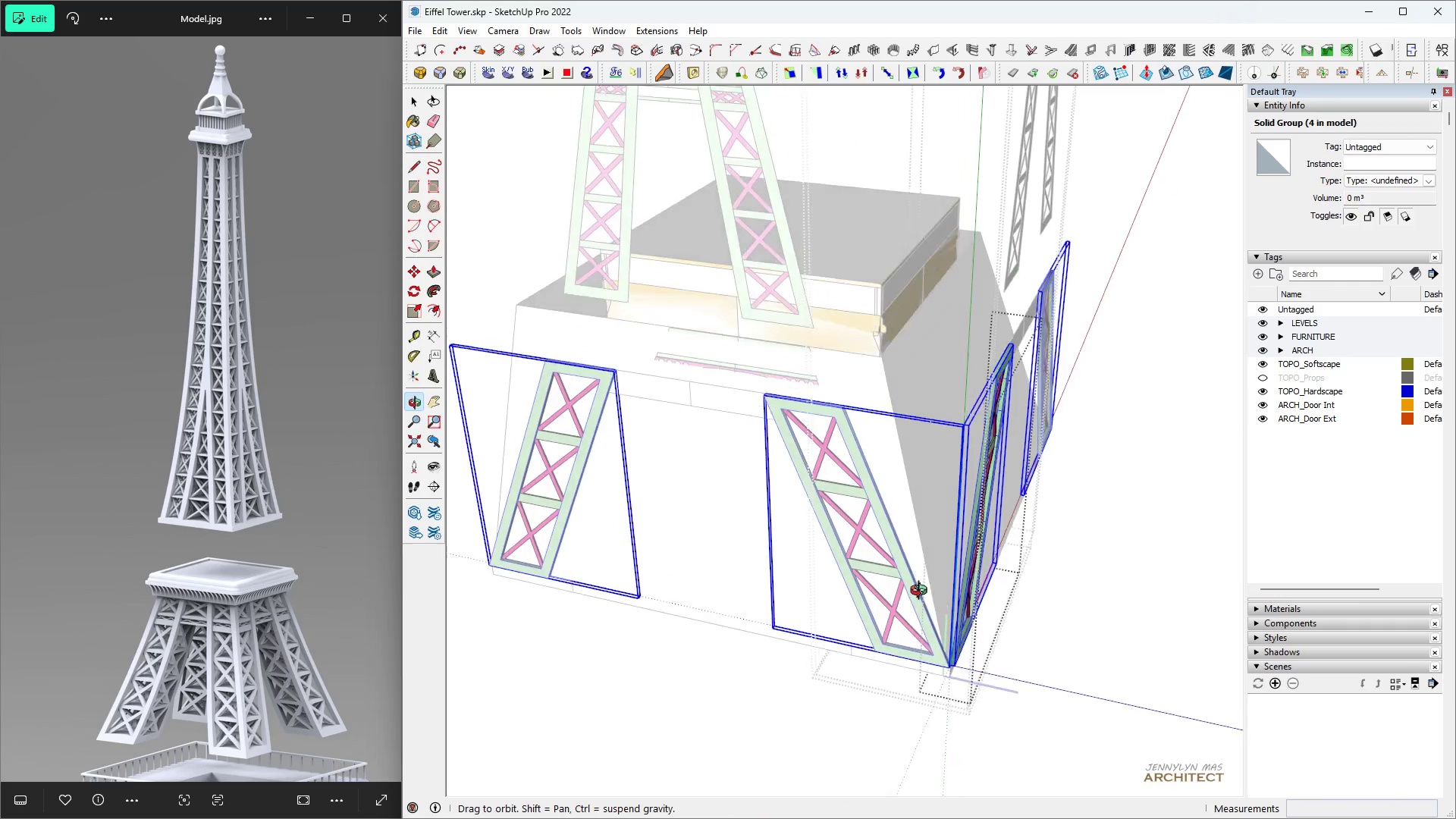 
scroll: coordinate [938, 546], scroll_direction: up, amount: 4.0
 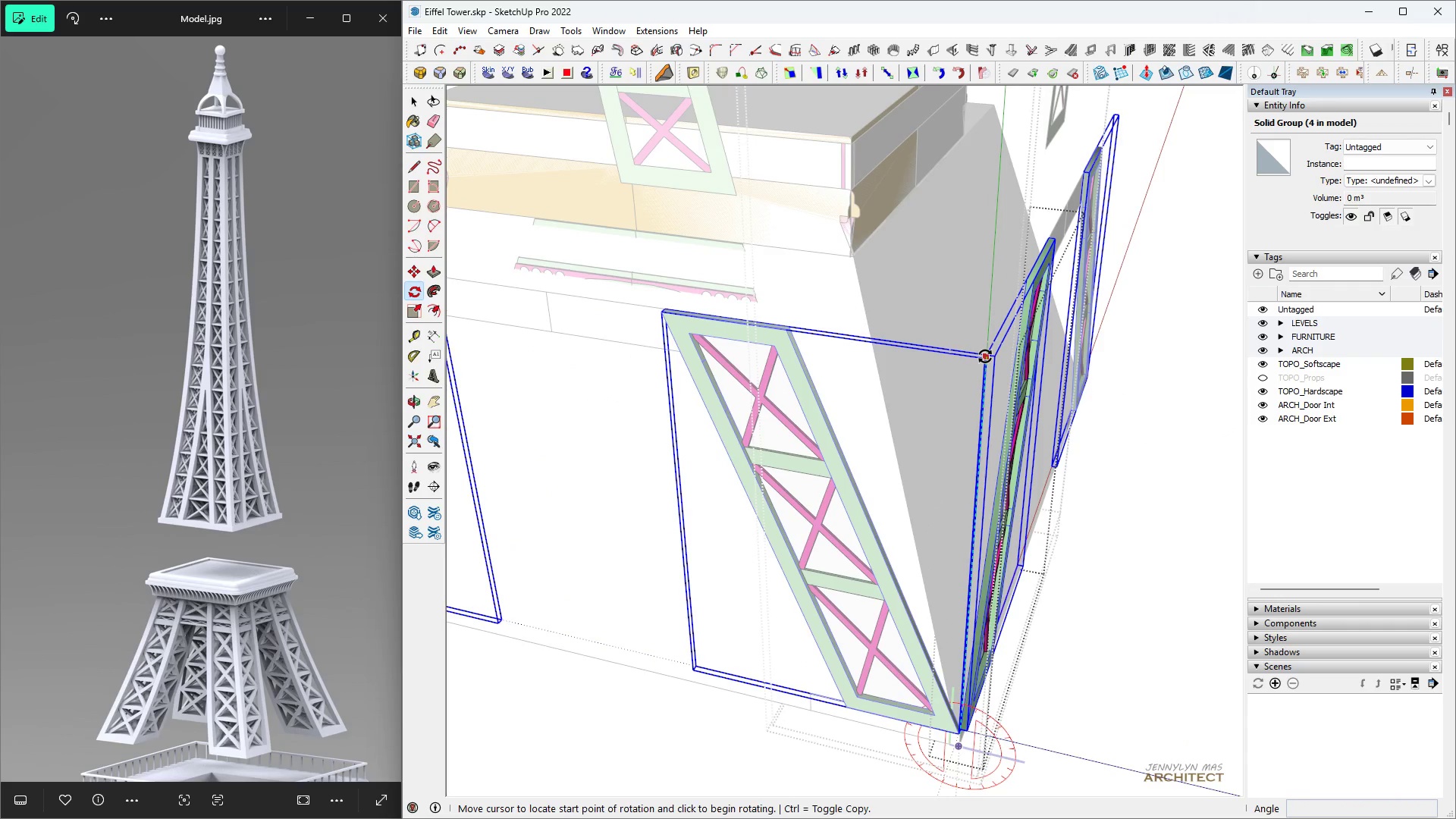 
left_click([985, 356])
 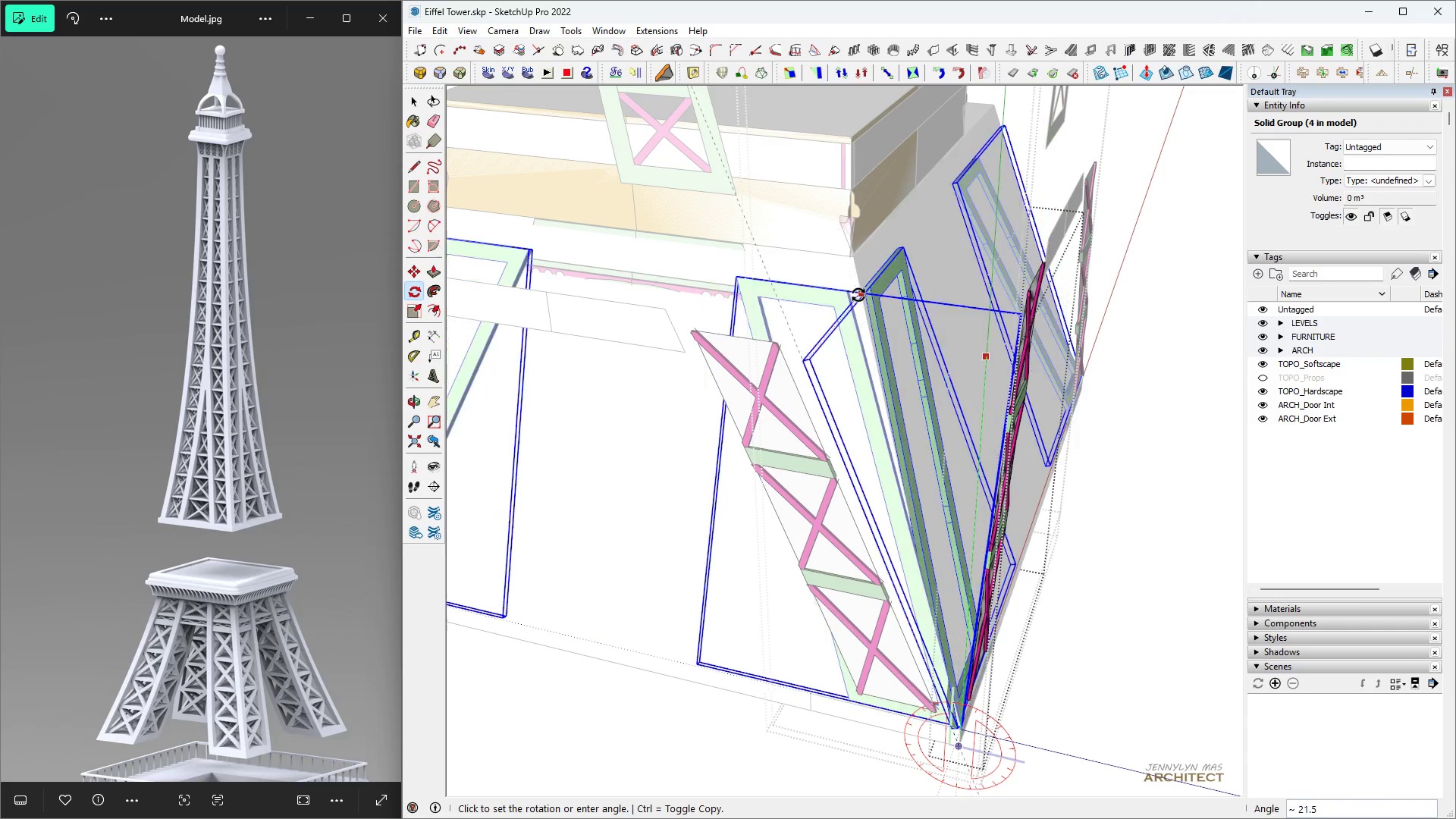 
left_click([861, 296])
 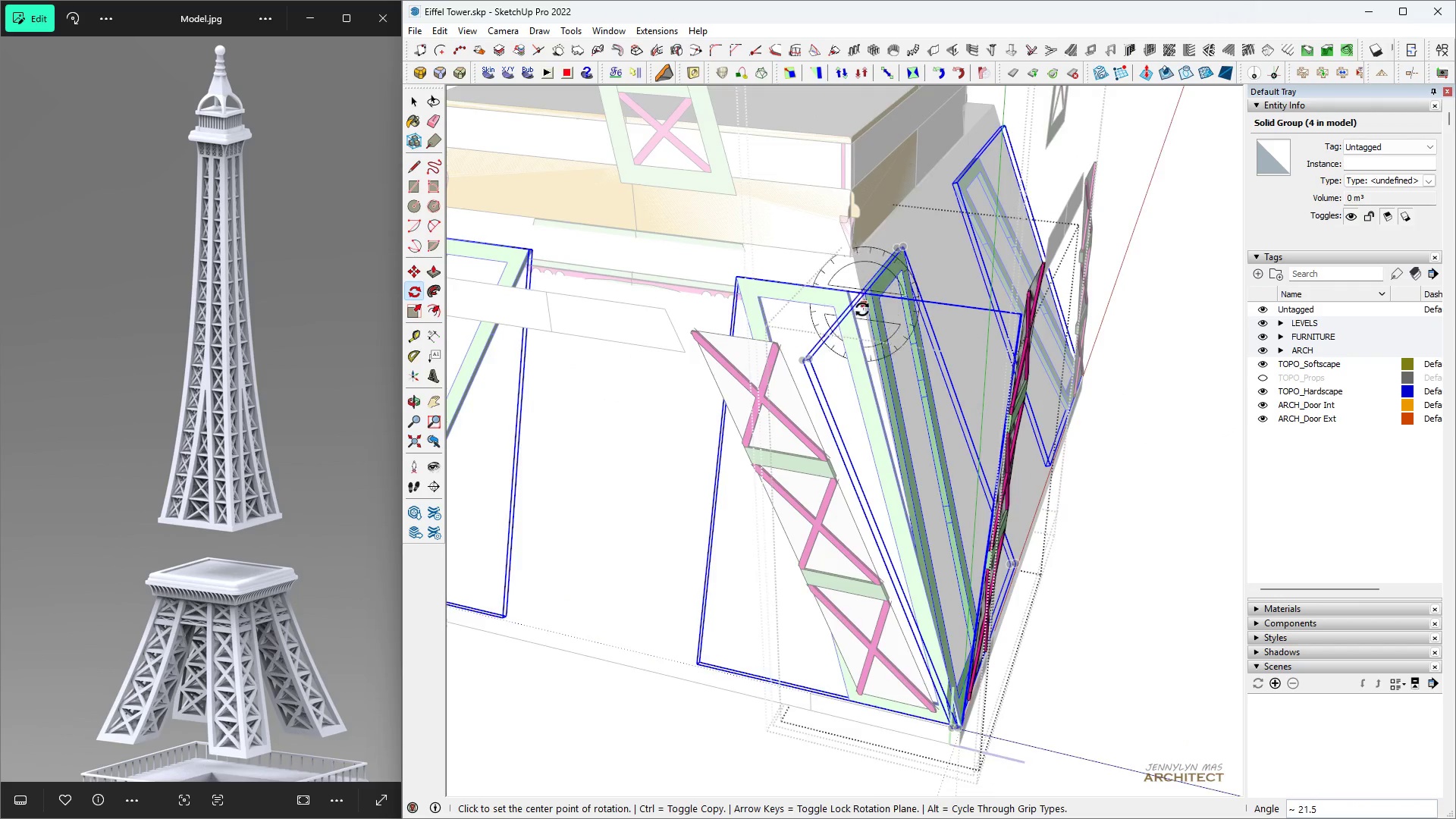 
scroll: coordinate [867, 347], scroll_direction: up, amount: 1.0
 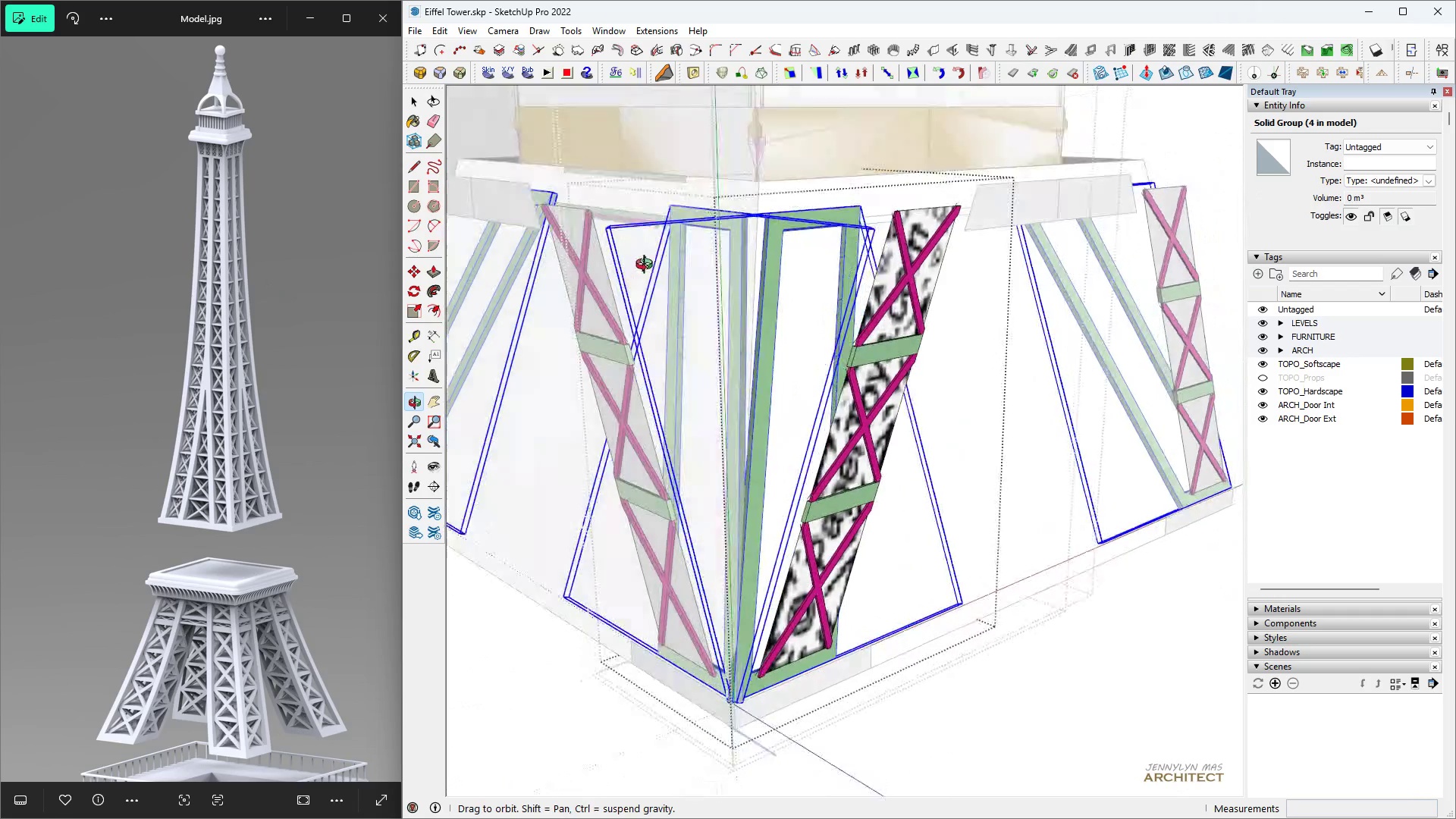 
wait(5.51)
 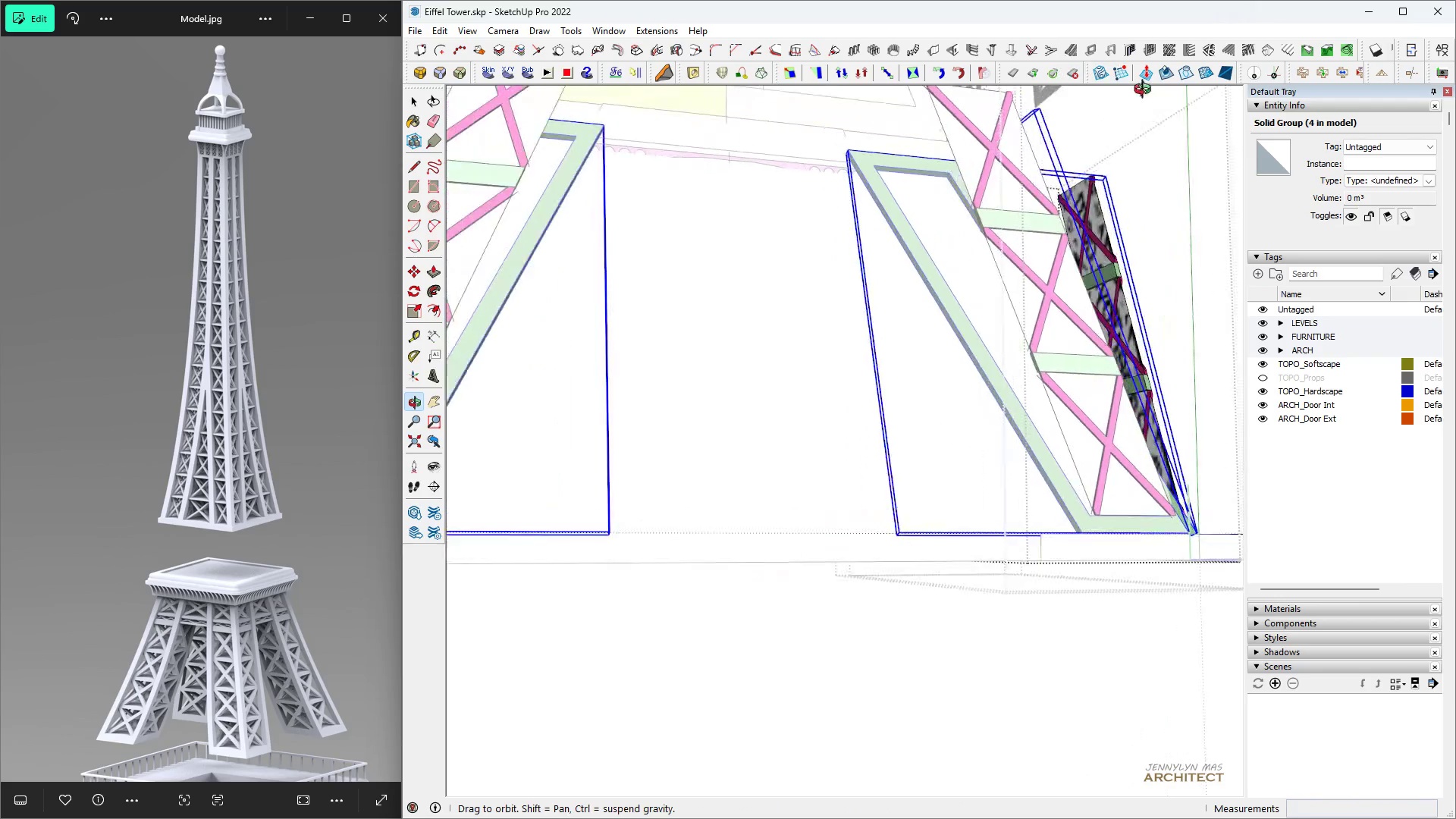 
scroll: coordinate [794, 259], scroll_direction: down, amount: 4.0
 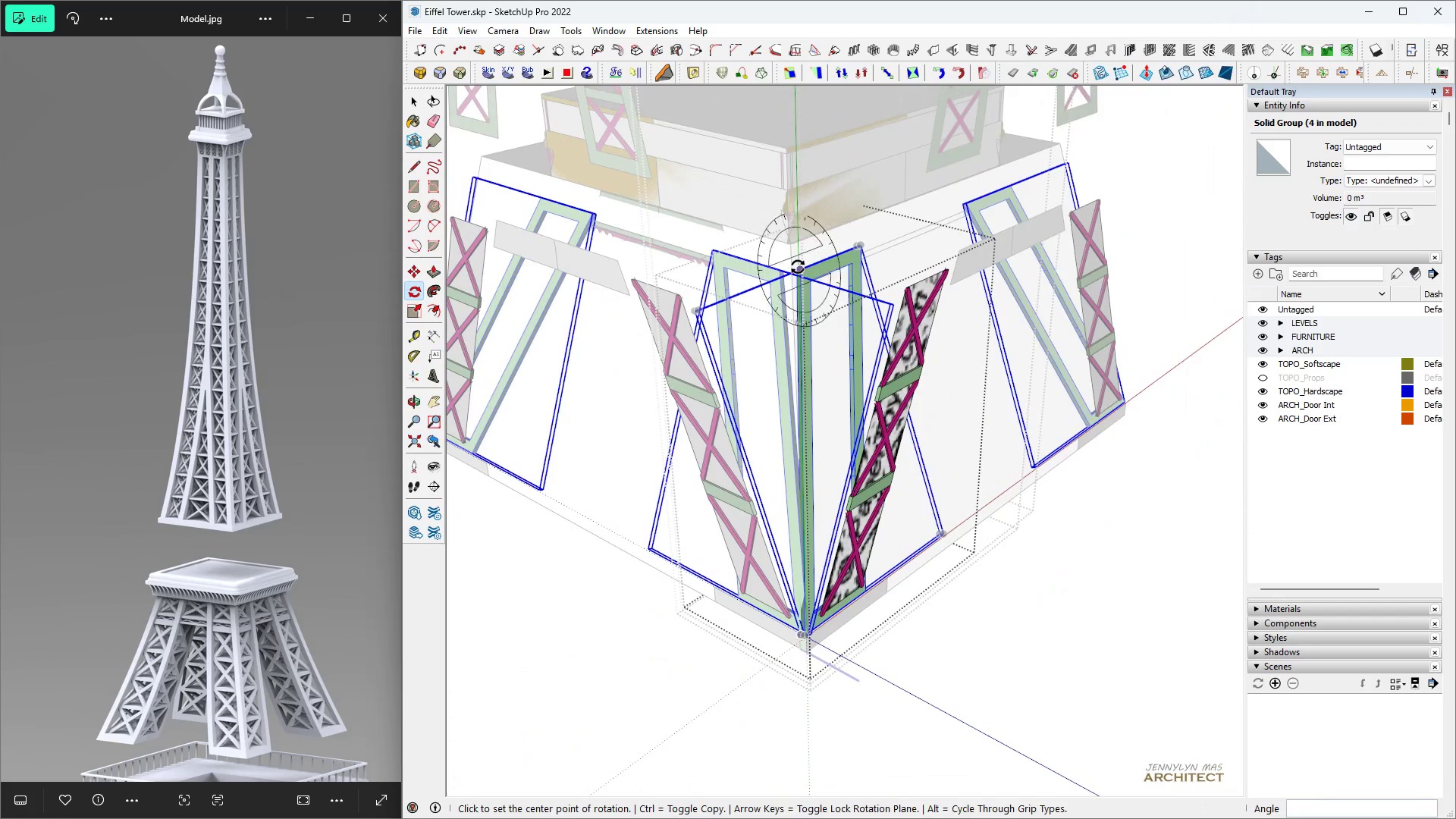 
key(Control+Z)
 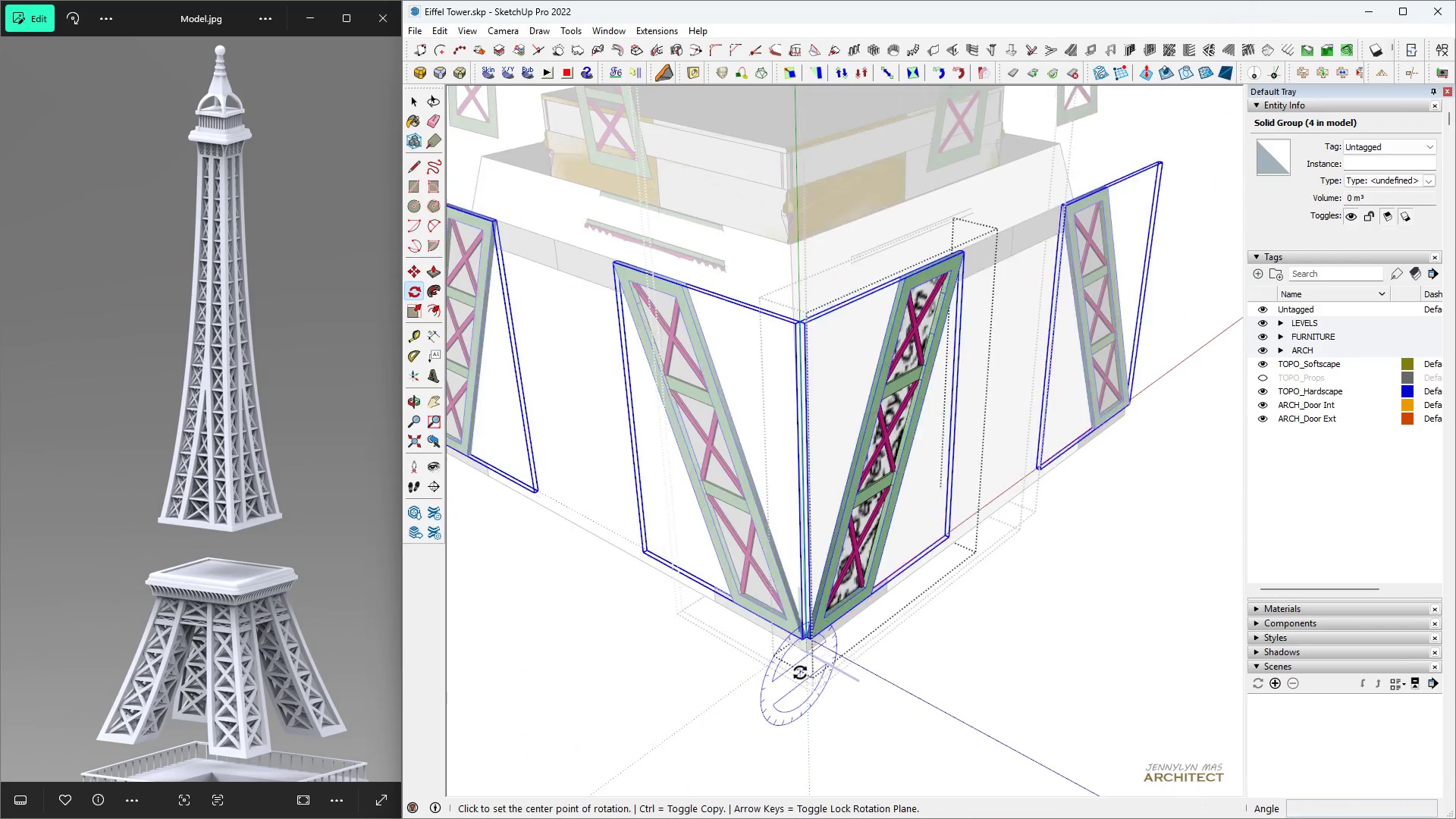 
scroll: coordinate [823, 617], scroll_direction: up, amount: 19.0
 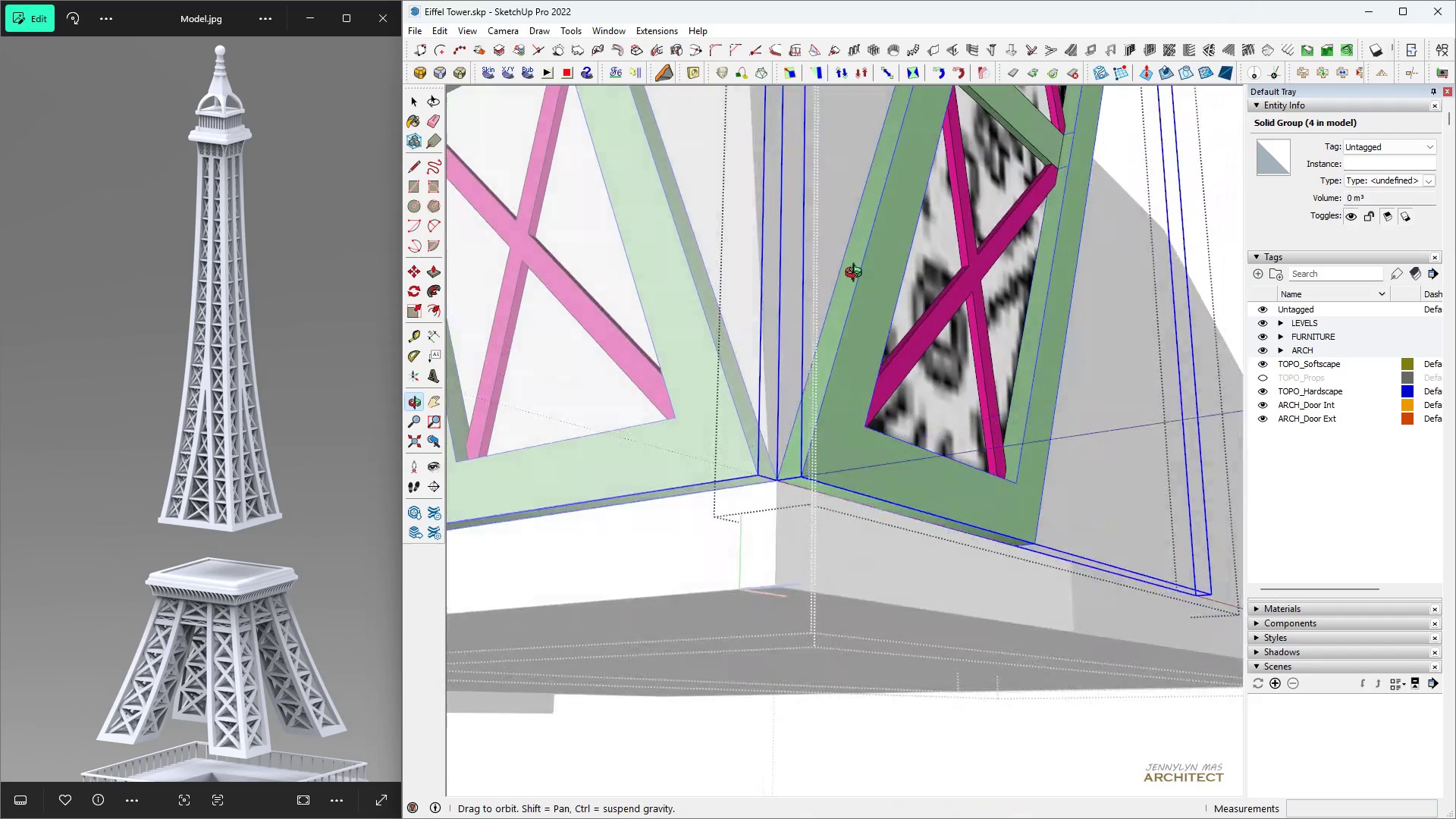 
key(Space)
 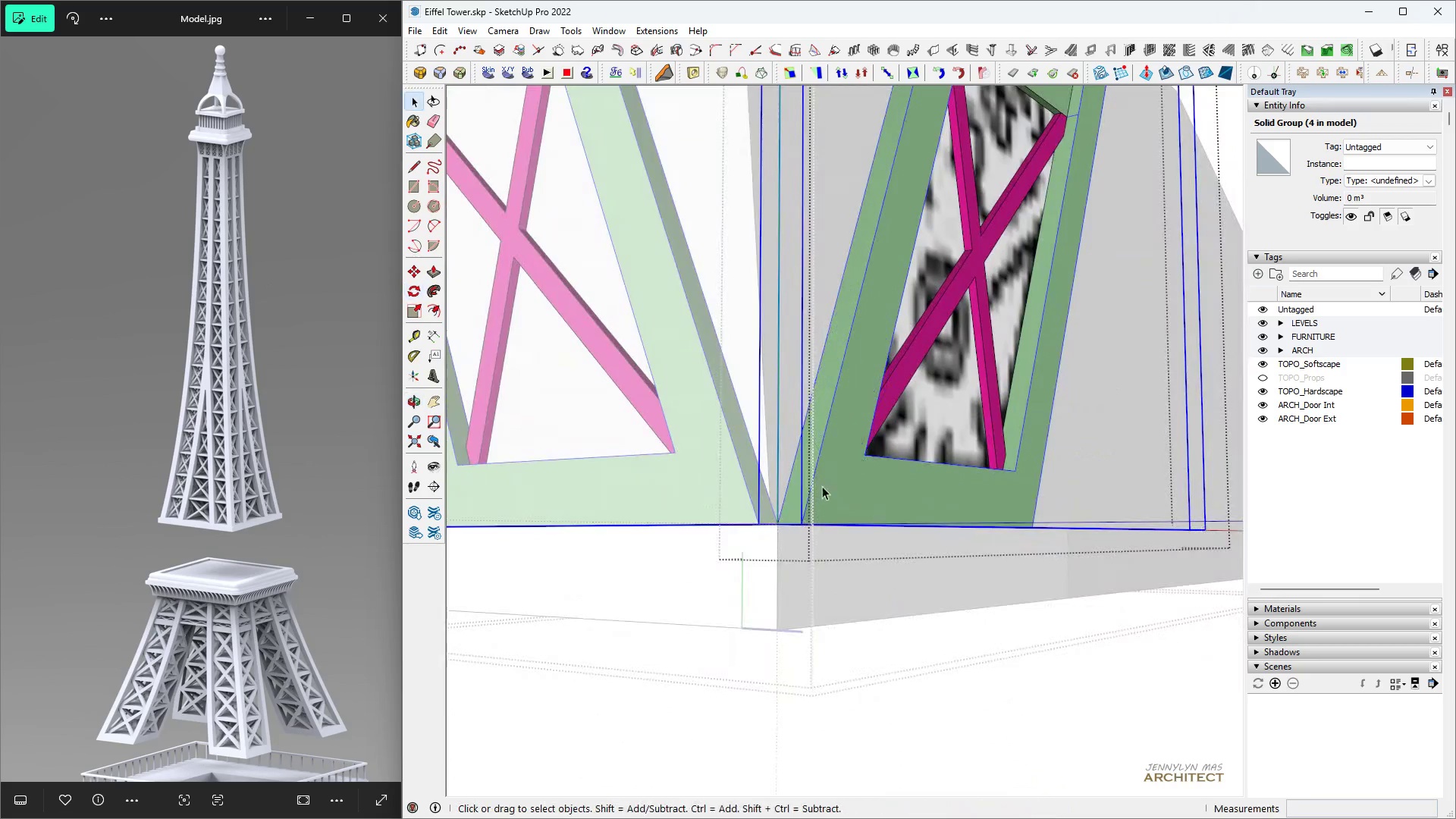 
scroll: coordinate [821, 488], scroll_direction: up, amount: 2.0
 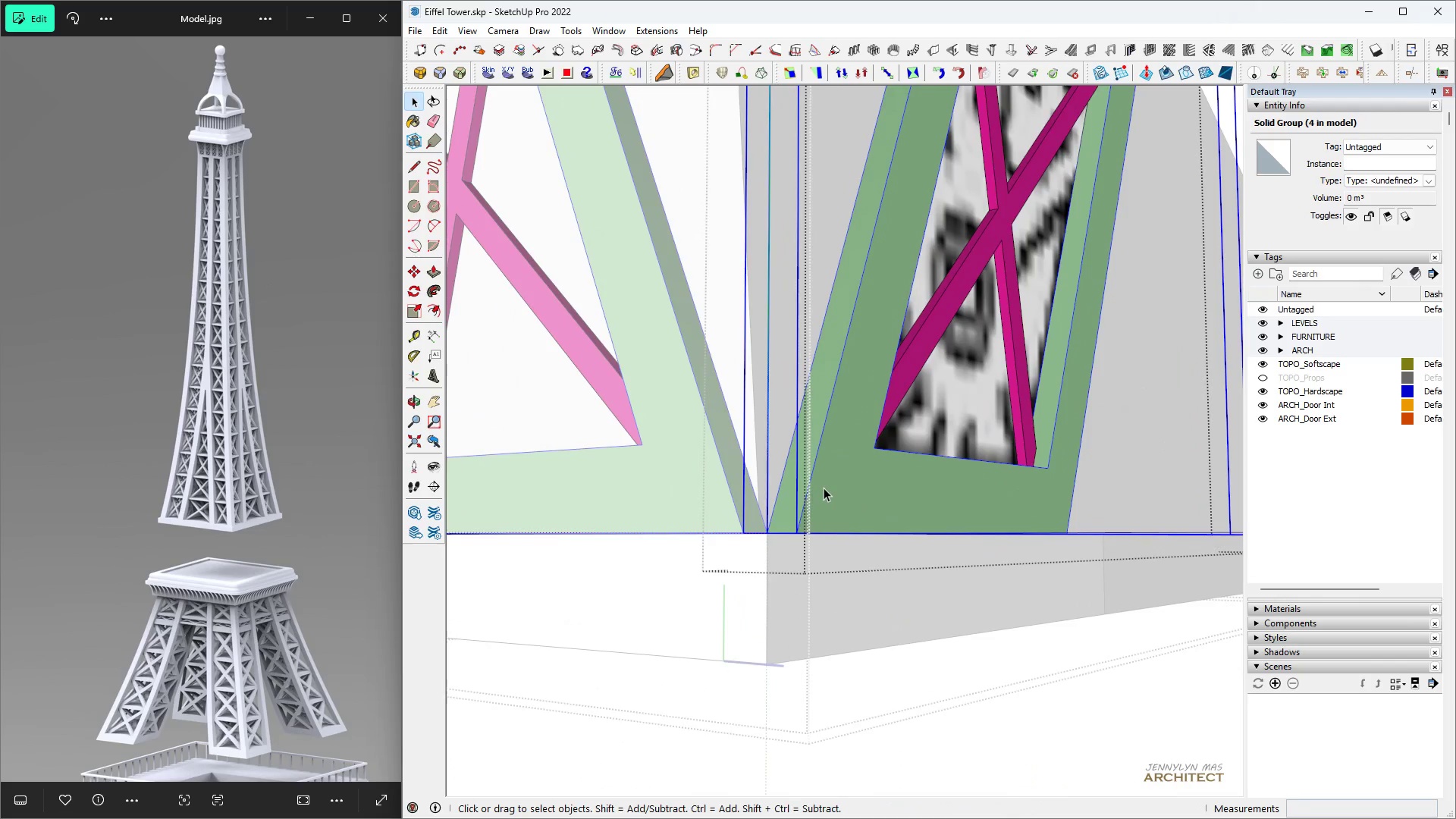 
double_click([824, 488])
 